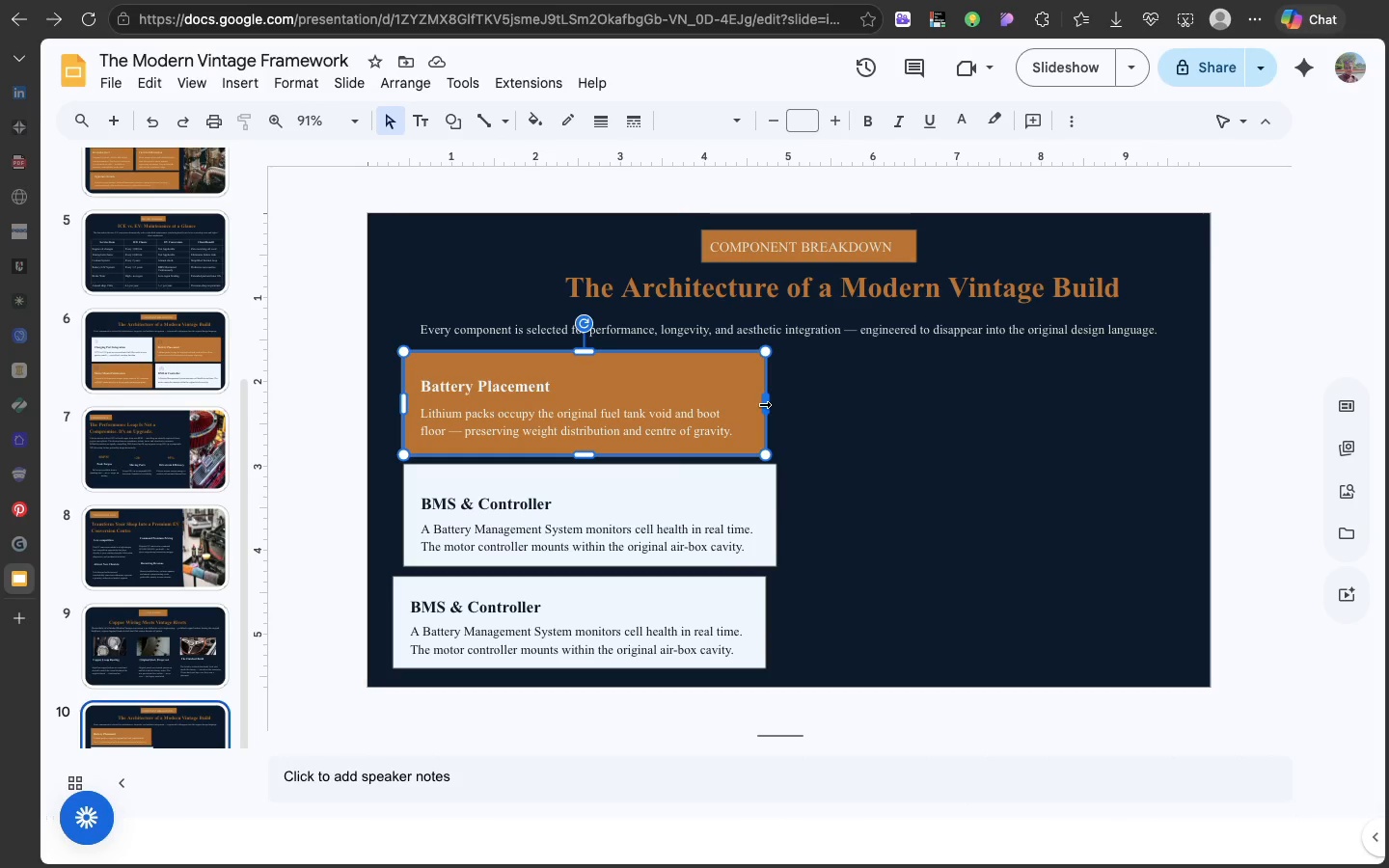 
left_click_drag(start_coordinate=[763, 404], to_coordinate=[685, 404])
 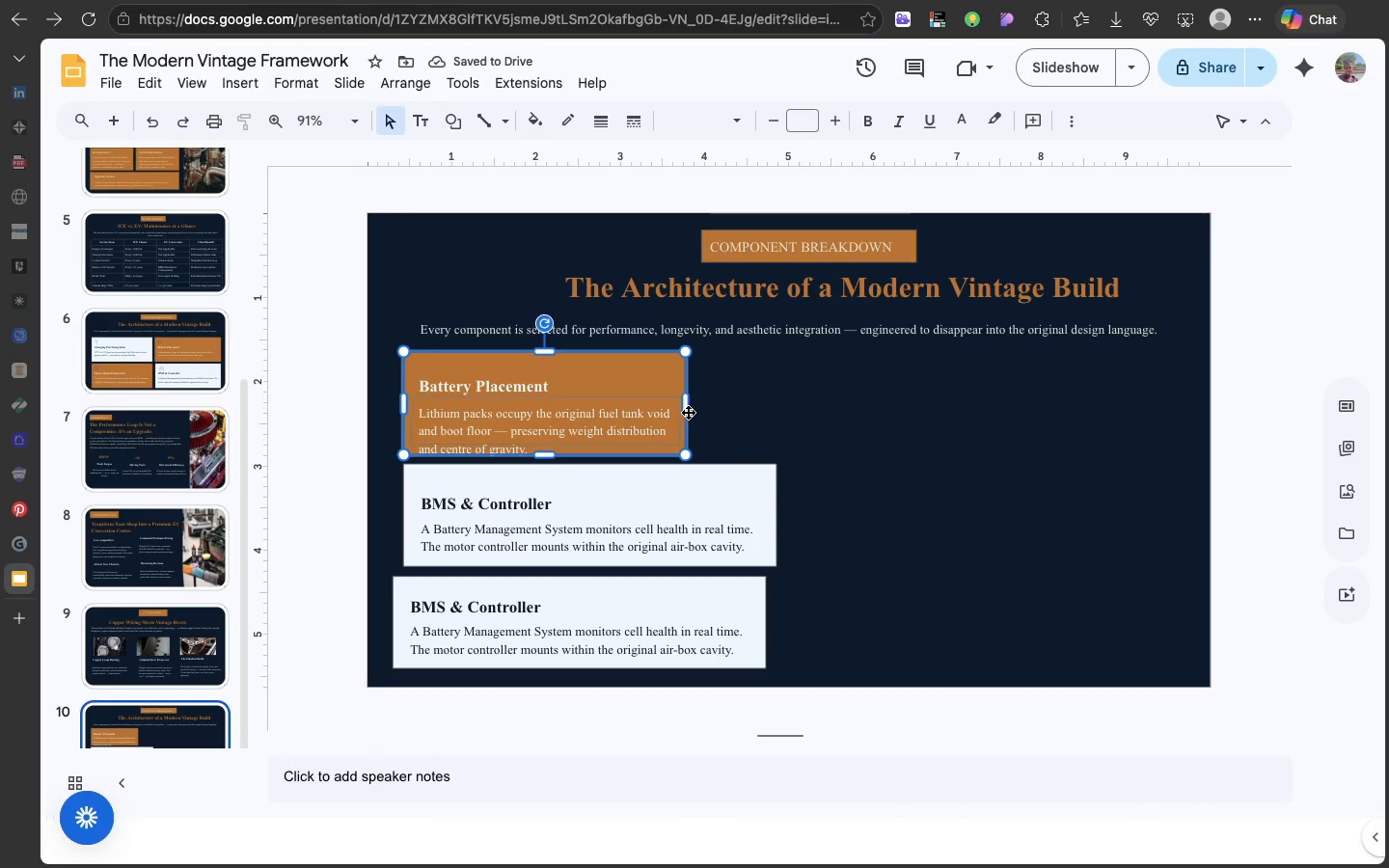 
left_click_drag(start_coordinate=[689, 401], to_coordinate=[677, 401])
 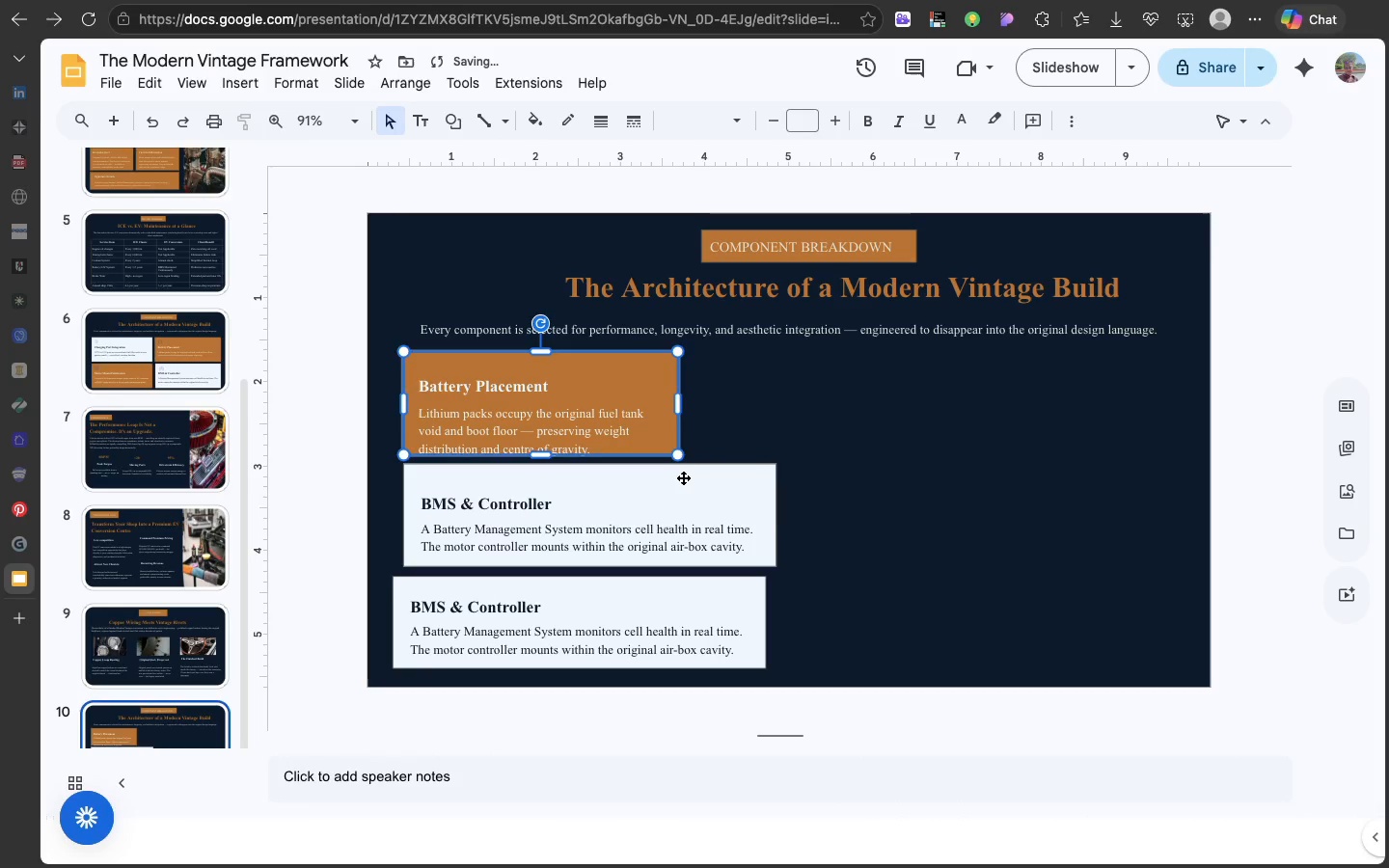 
left_click([683, 477])
 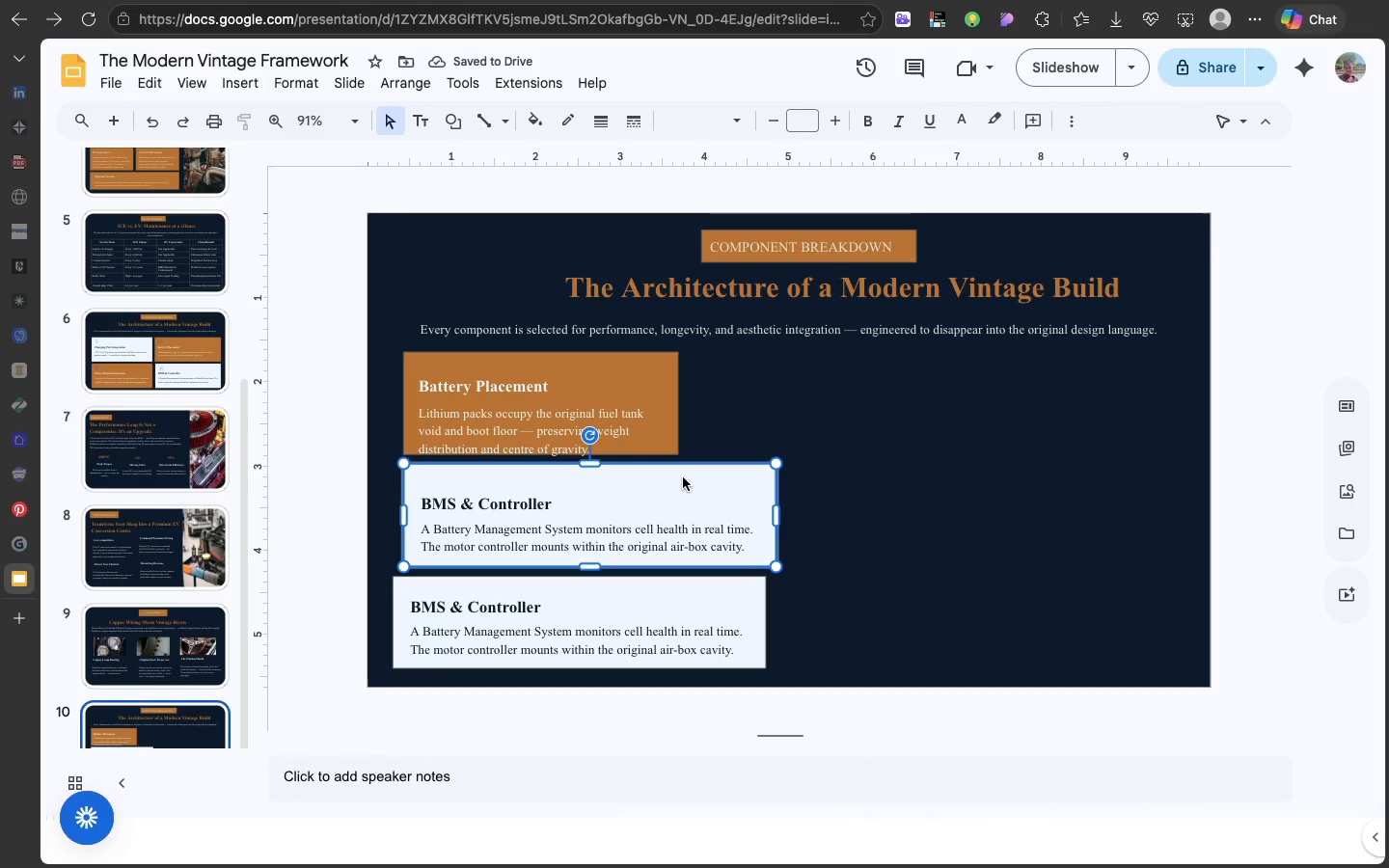 
left_click_drag(start_coordinate=[683, 477], to_coordinate=[912, 371])
 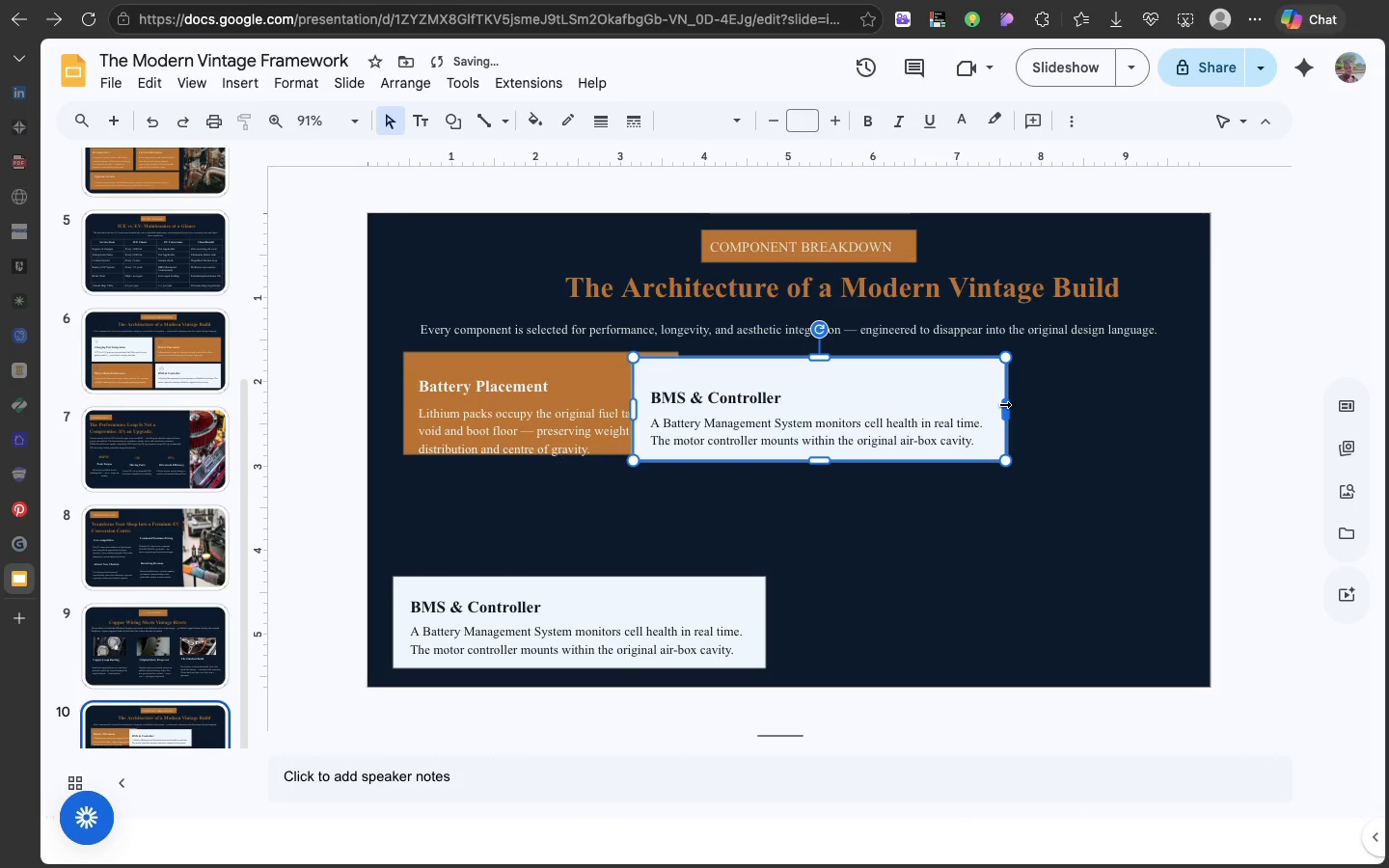 
left_click_drag(start_coordinate=[1003, 403], to_coordinate=[947, 422])
 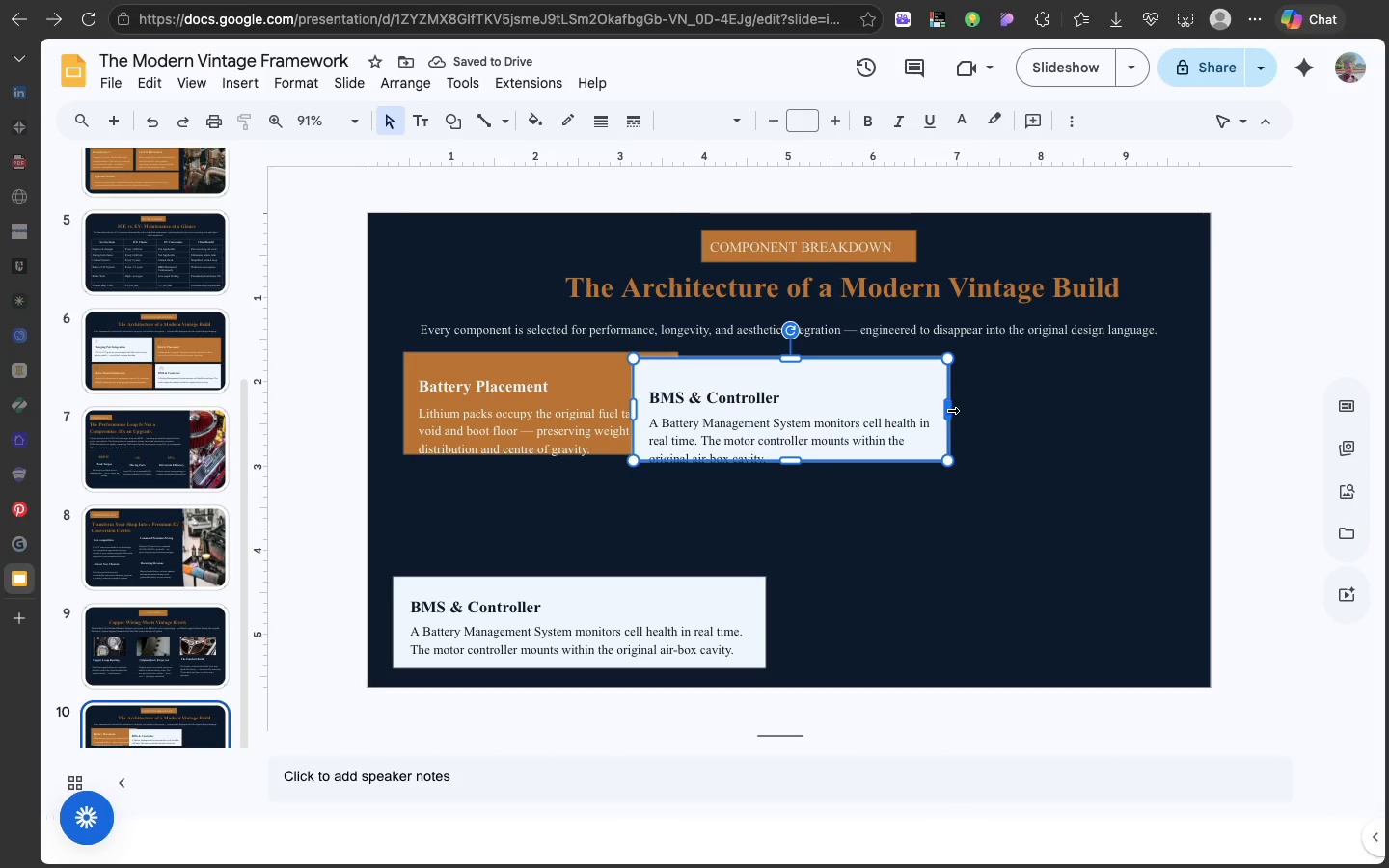 
left_click_drag(start_coordinate=[947, 408], to_coordinate=[905, 416])
 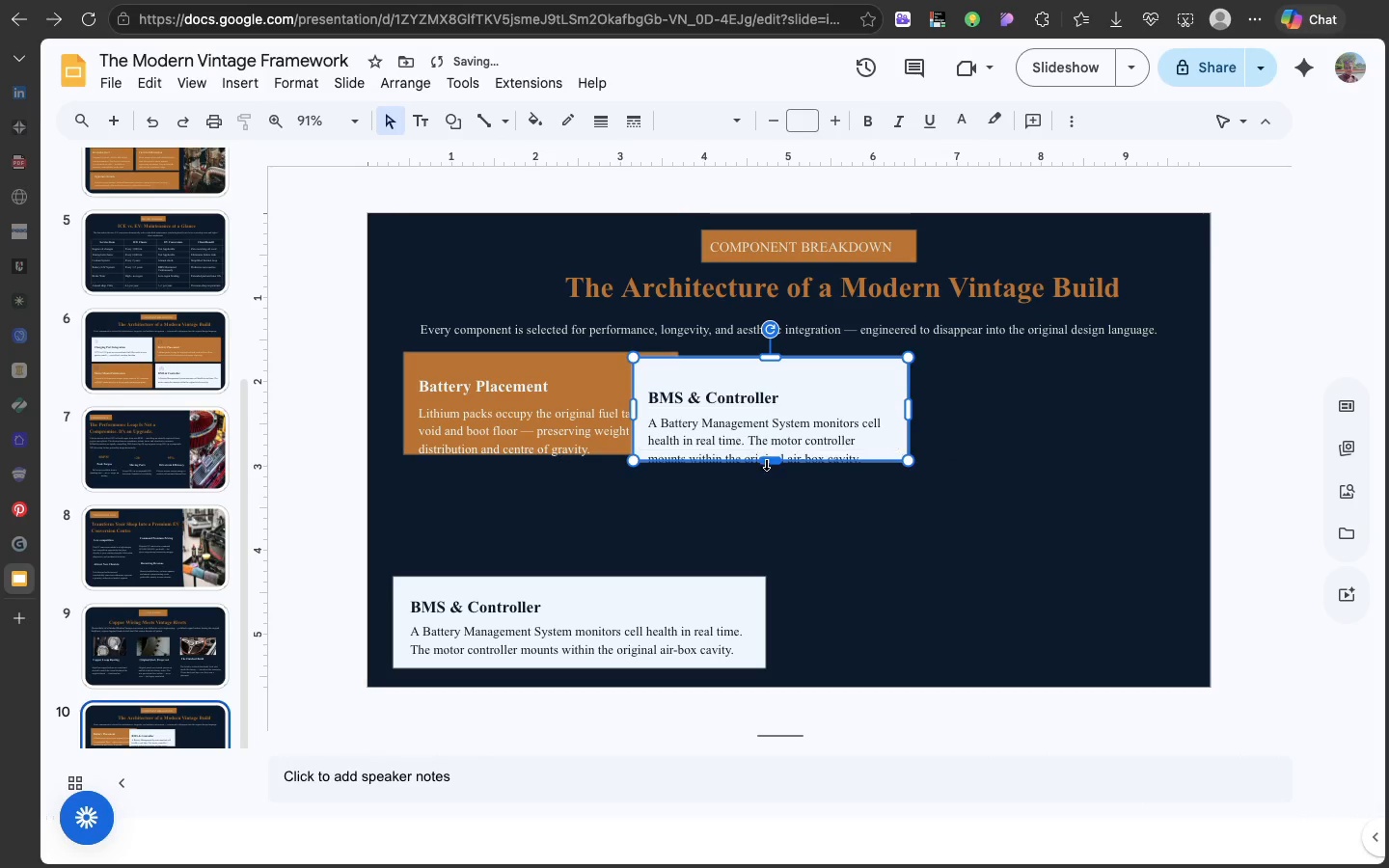 
left_click_drag(start_coordinate=[768, 458], to_coordinate=[768, 485])
 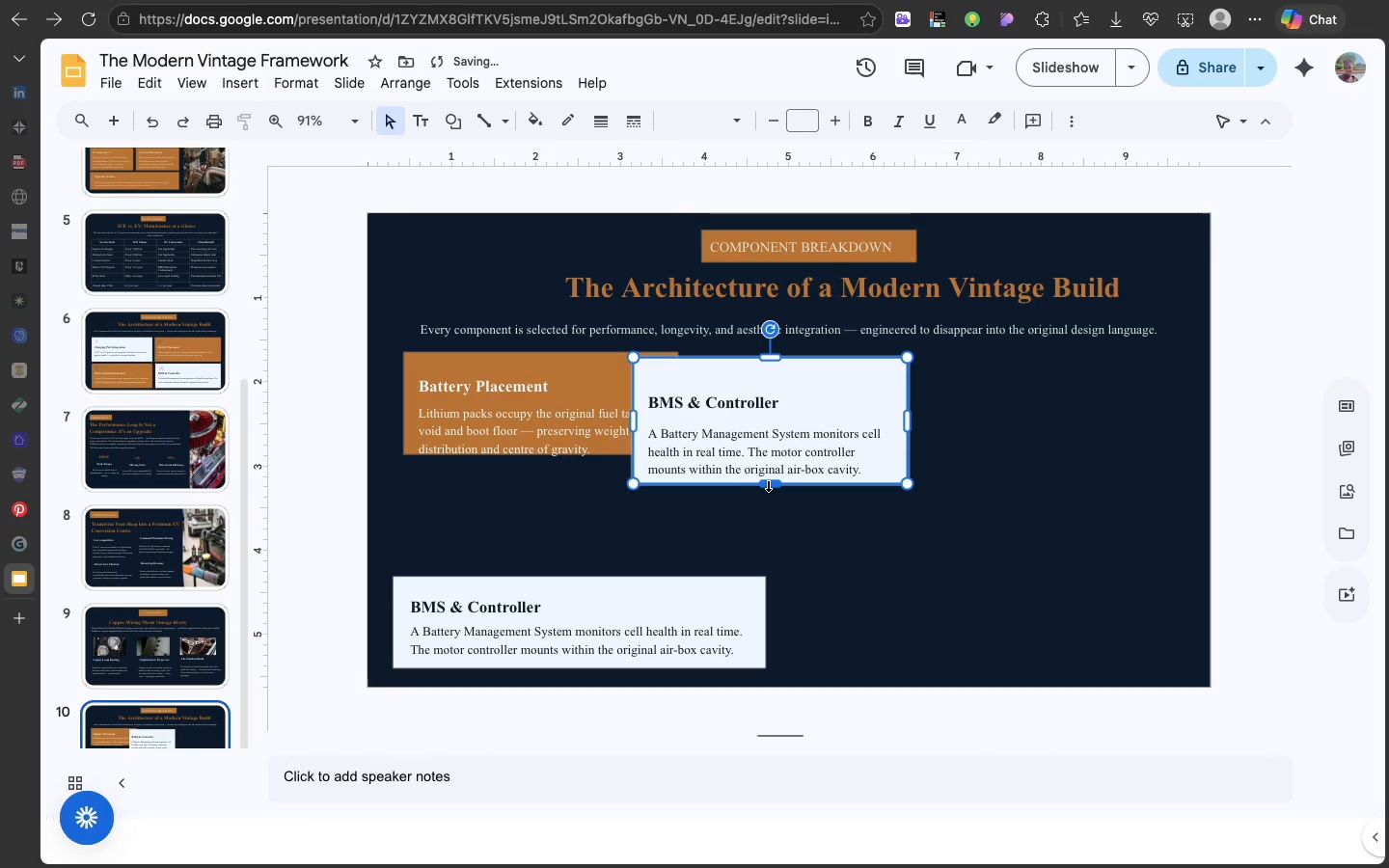 
left_click_drag(start_coordinate=[769, 483], to_coordinate=[769, 500])
 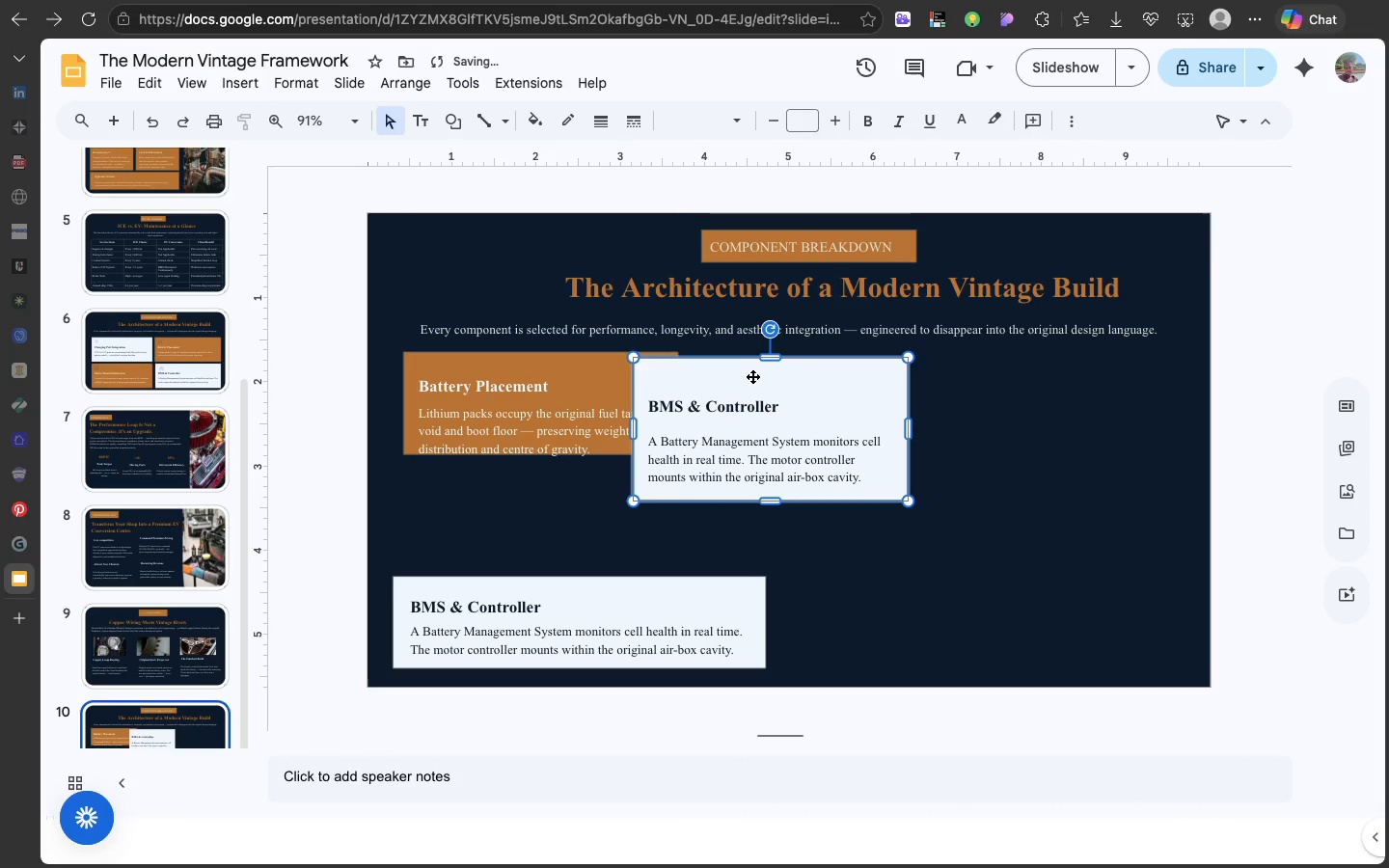 
left_click_drag(start_coordinate=[752, 376], to_coordinate=[826, 380])
 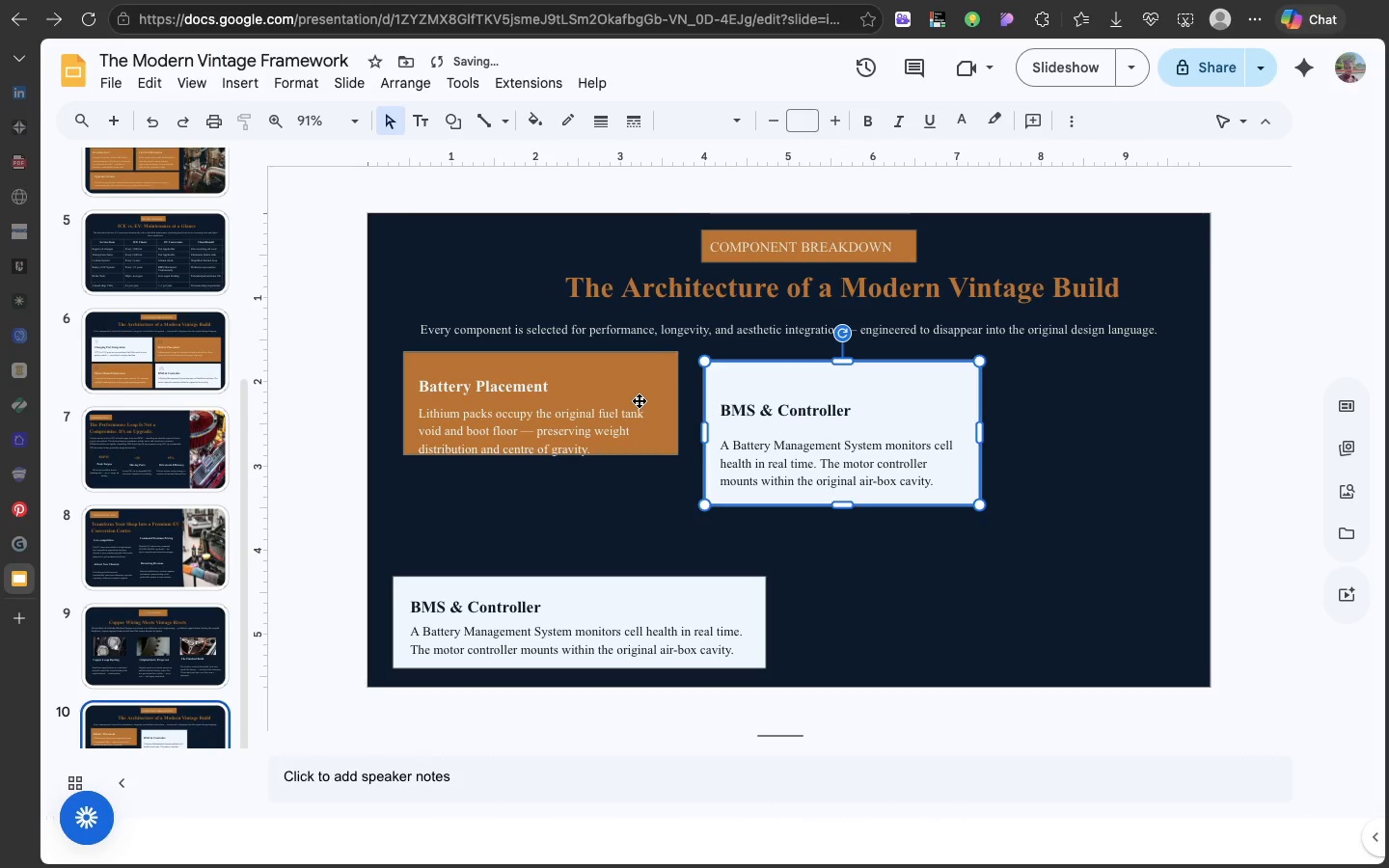 
left_click([639, 400])
 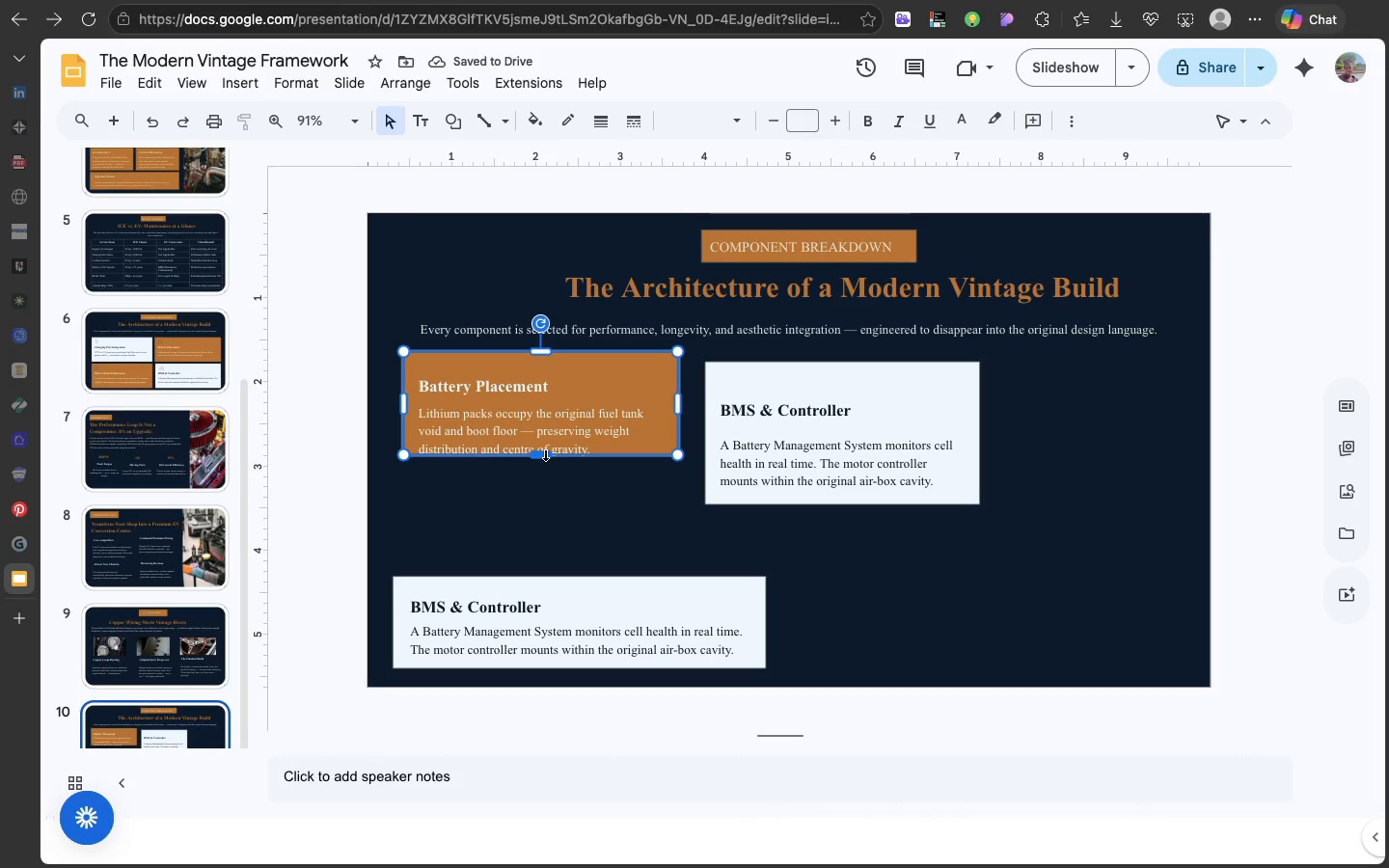 
left_click_drag(start_coordinate=[545, 453], to_coordinate=[546, 486])
 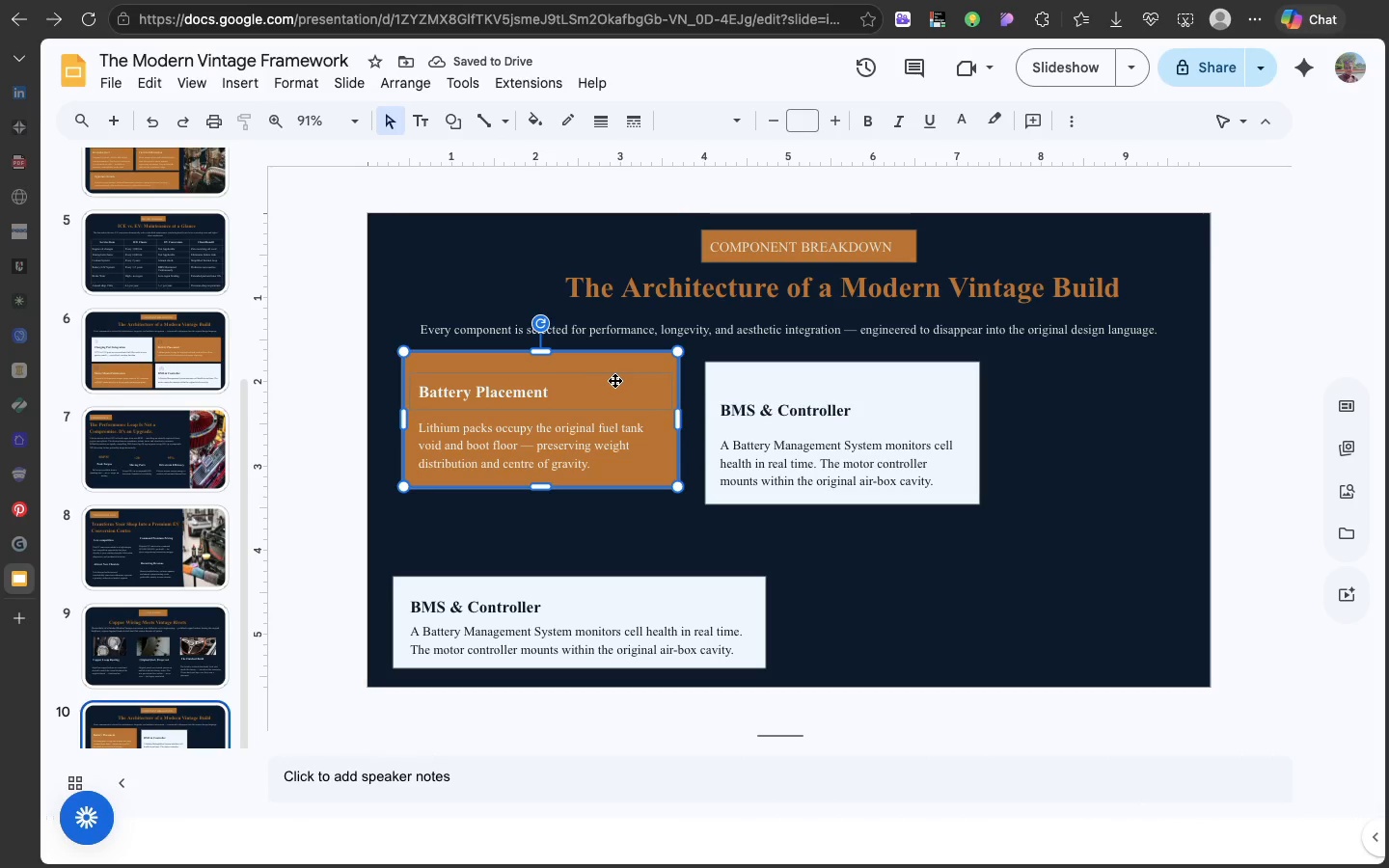 
left_click_drag(start_coordinate=[620, 367], to_coordinate=[624, 383])
 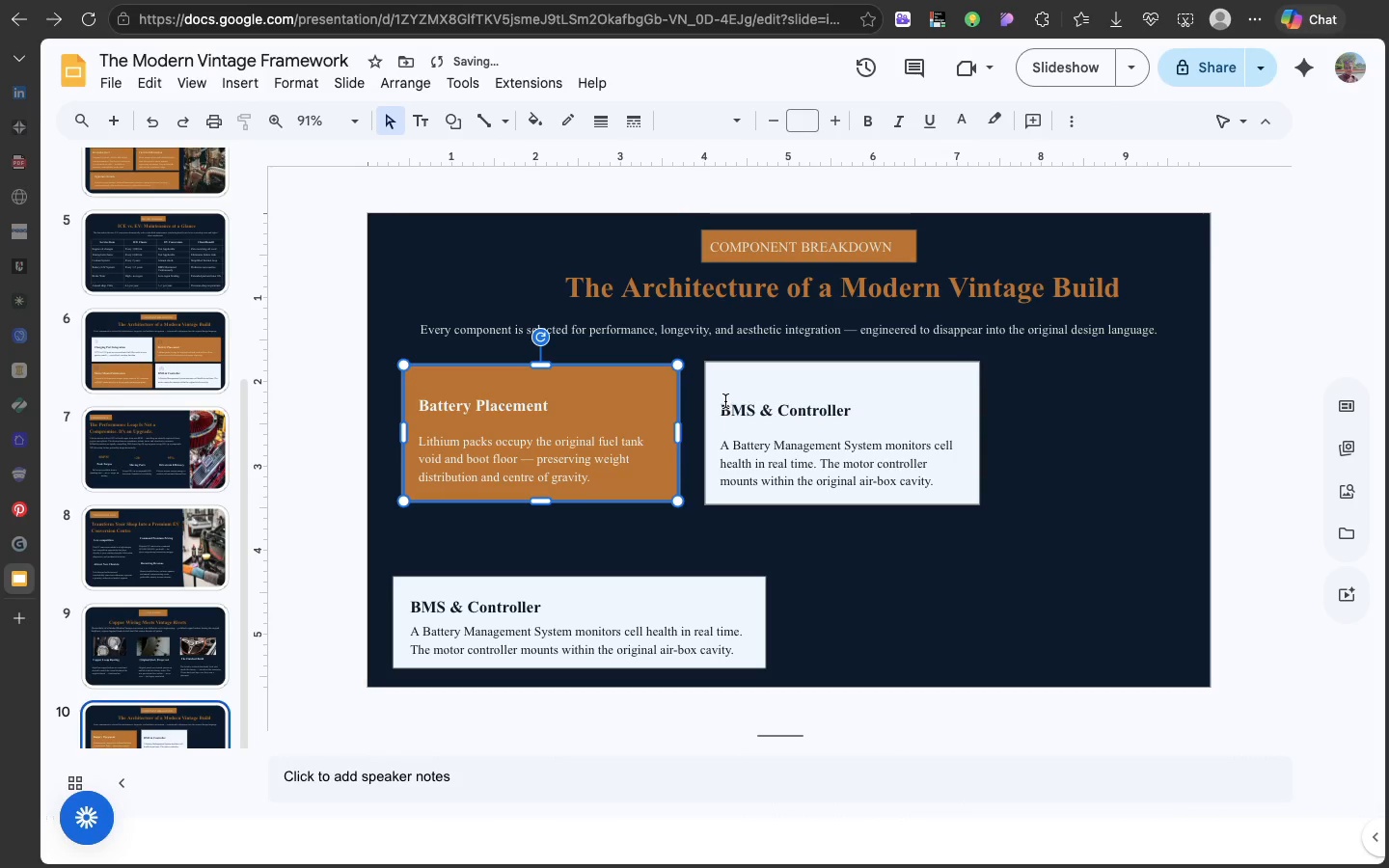 
left_click([725, 401])
 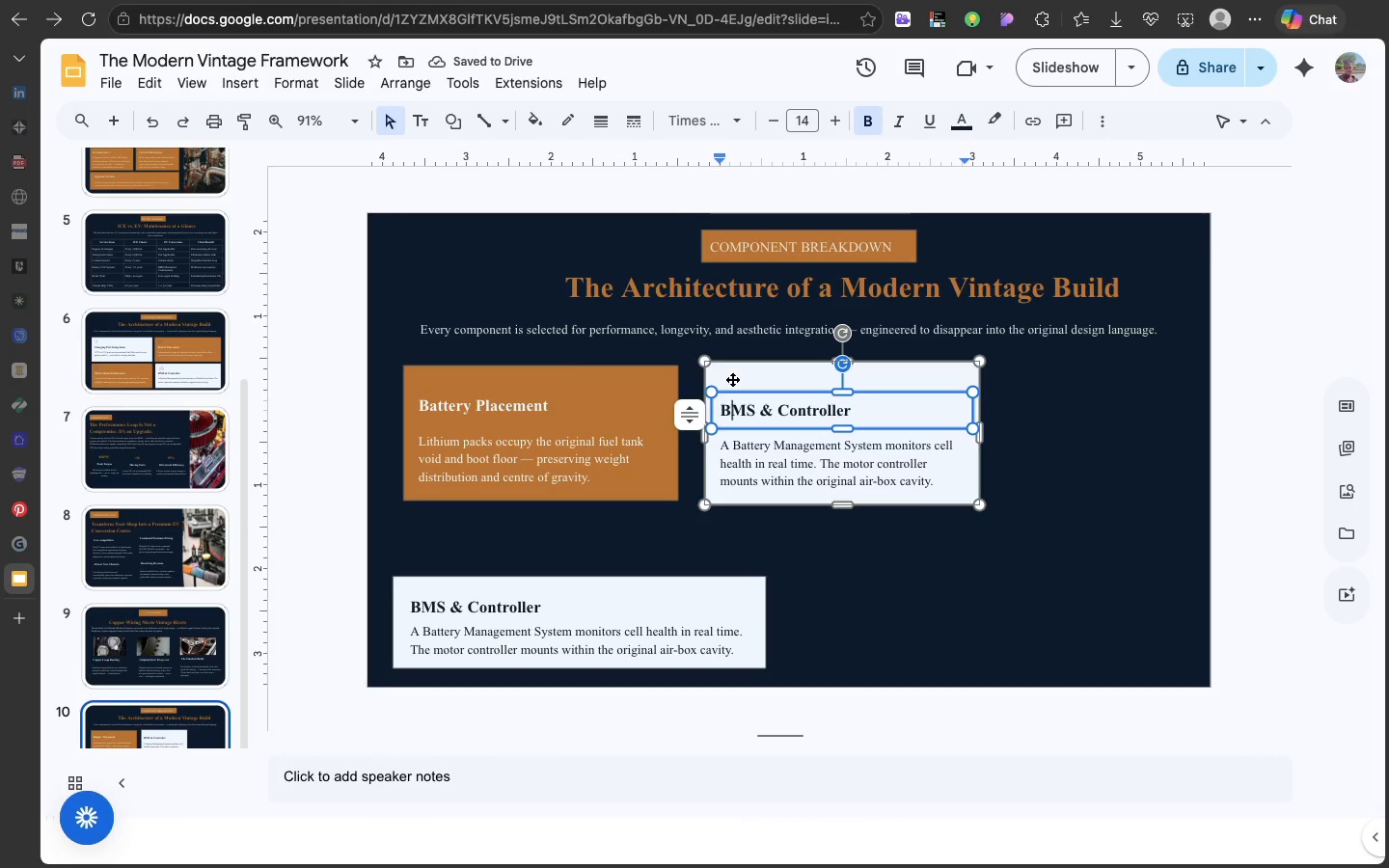 
left_click([732, 379])
 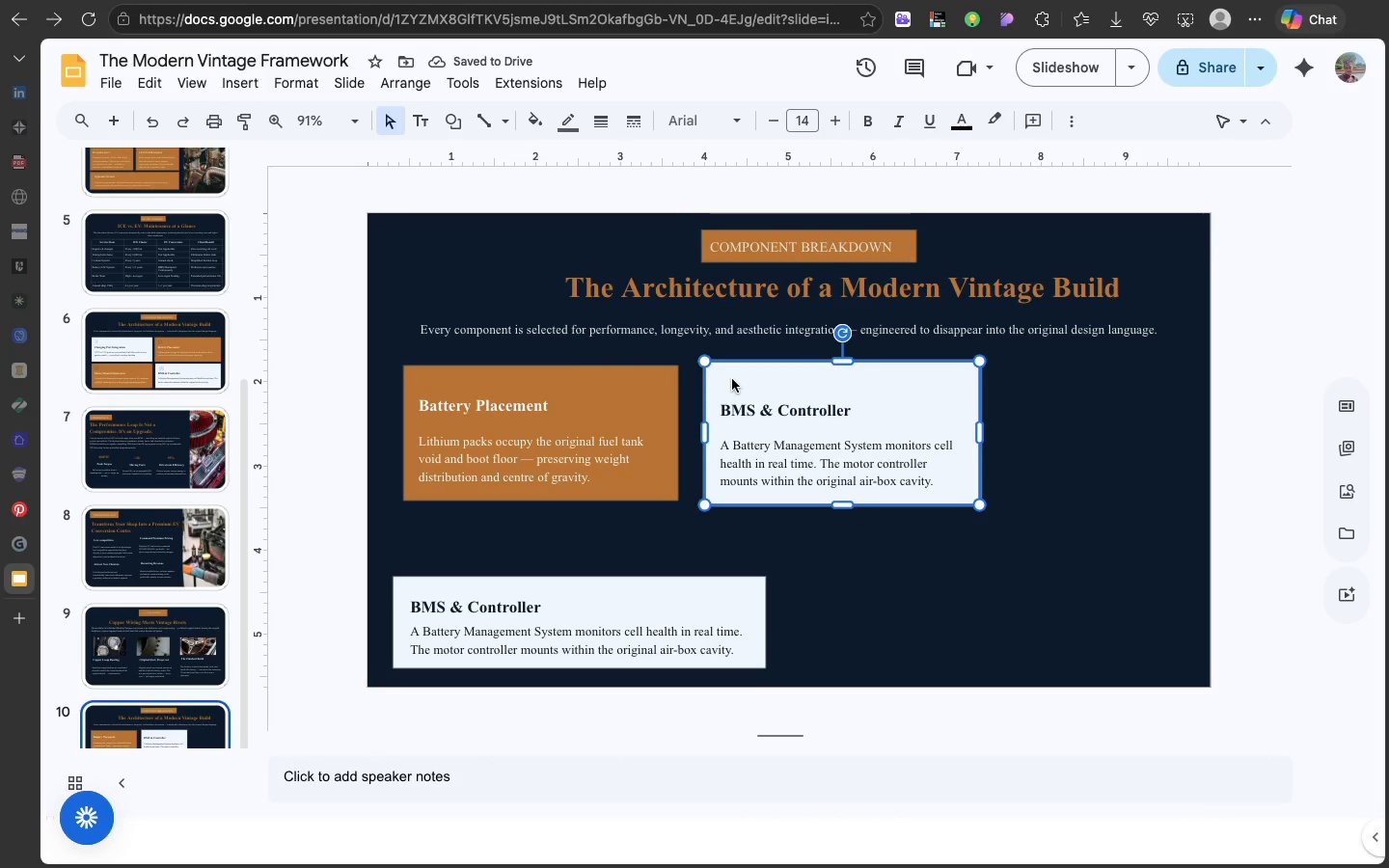 
left_click_drag(start_coordinate=[732, 379], to_coordinate=[722, 382])
 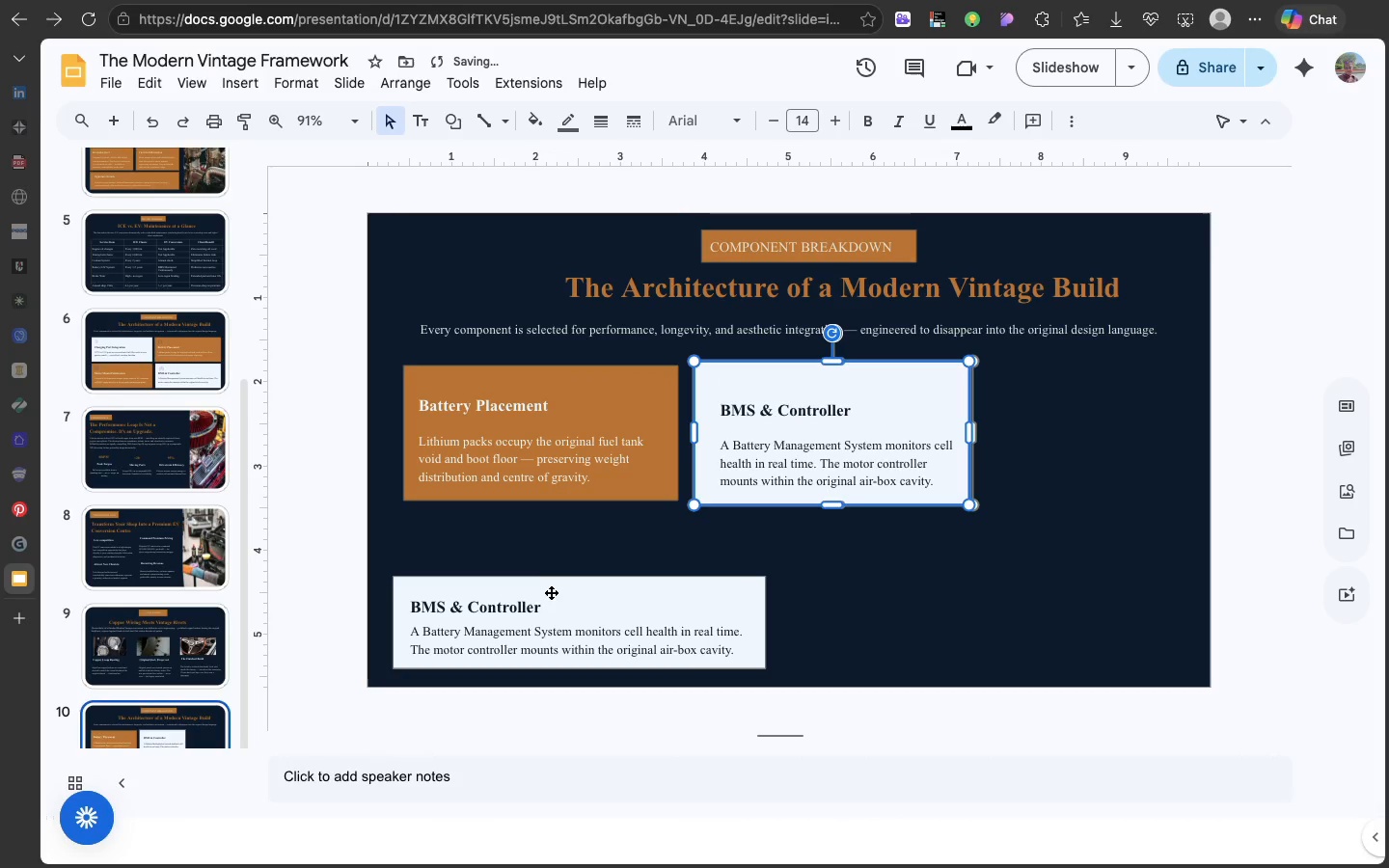 
left_click([531, 605])
 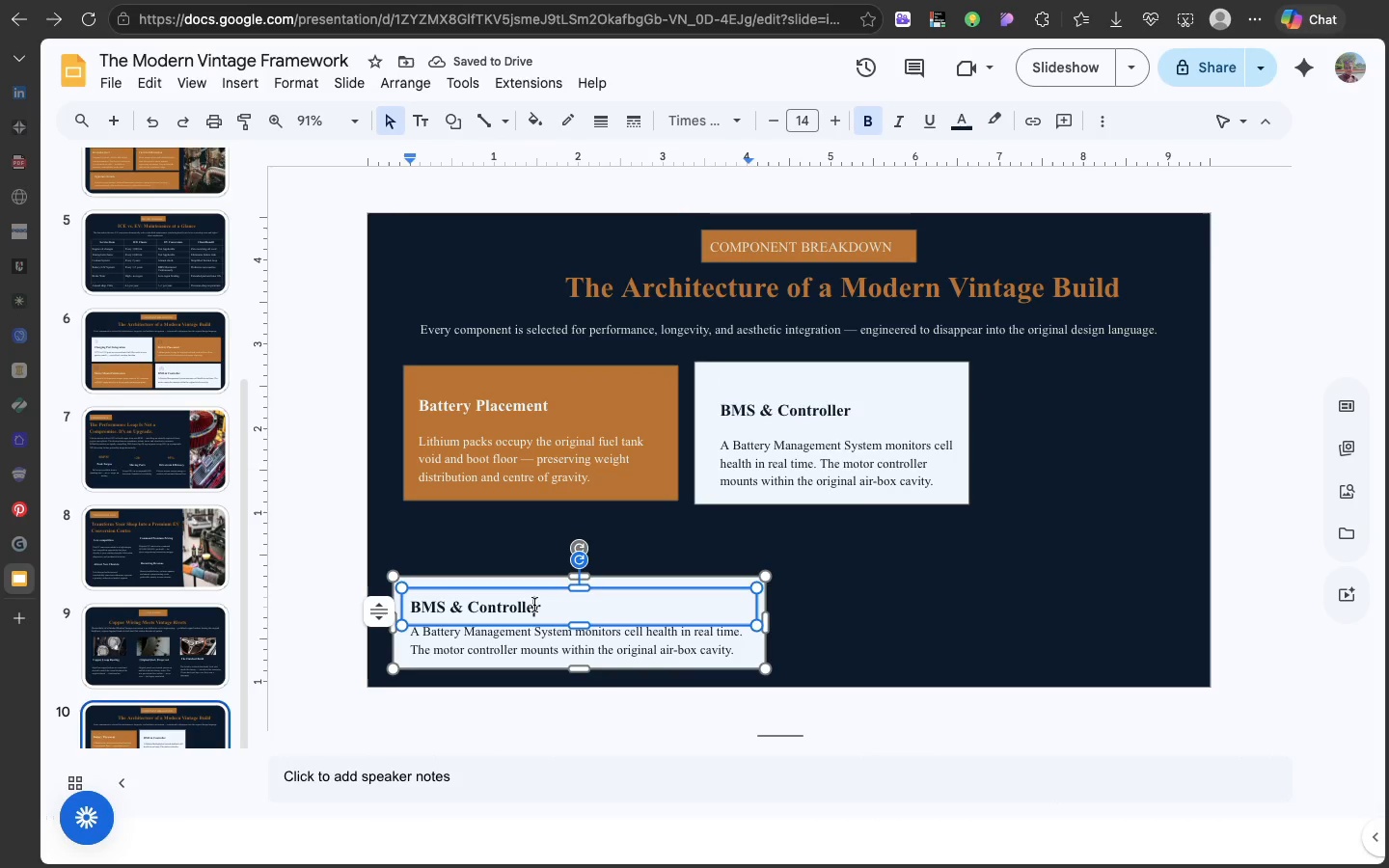 
right_click([551, 593])
 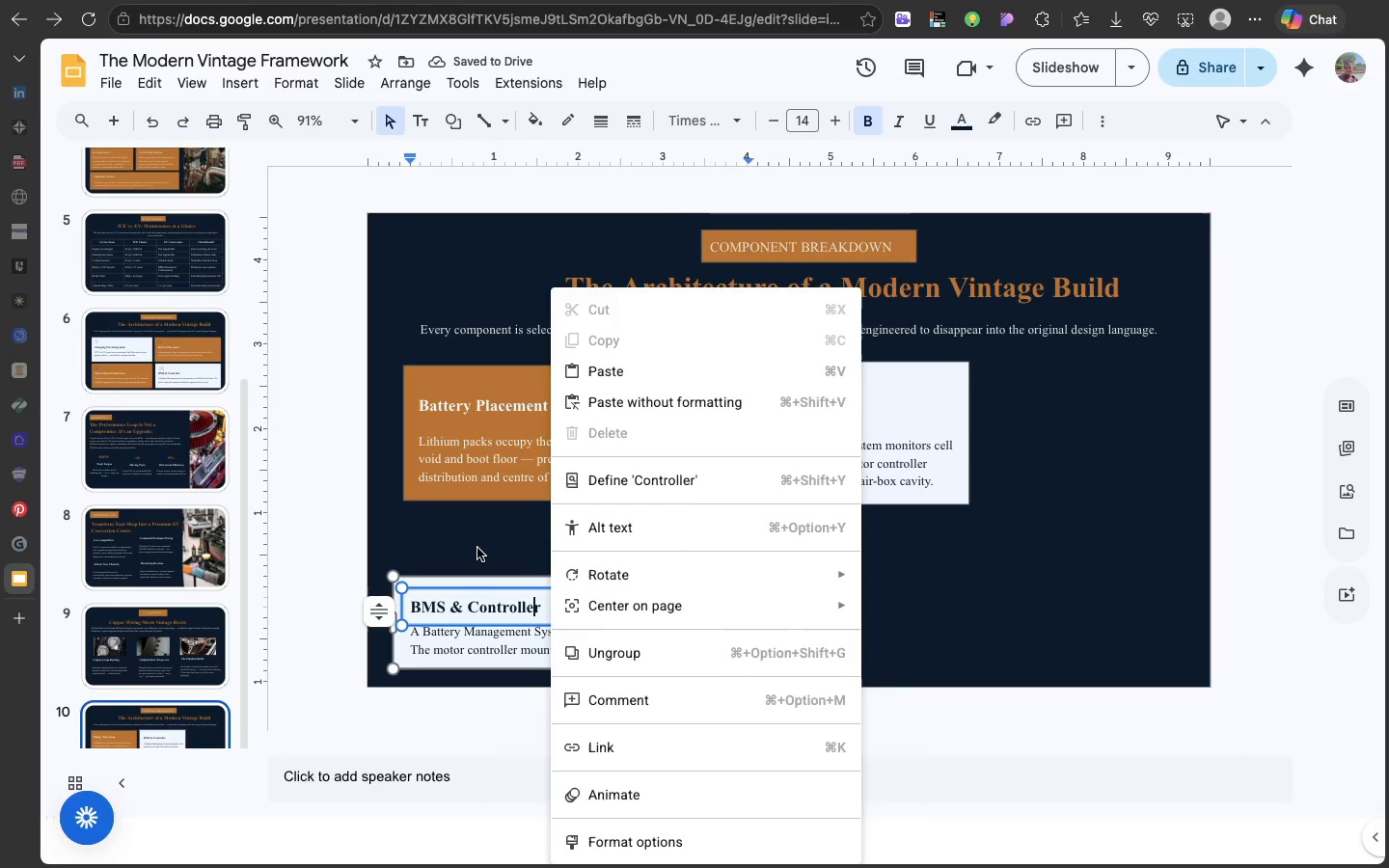 
scroll: coordinate [595, 600], scroll_direction: up, amount: 6.0
 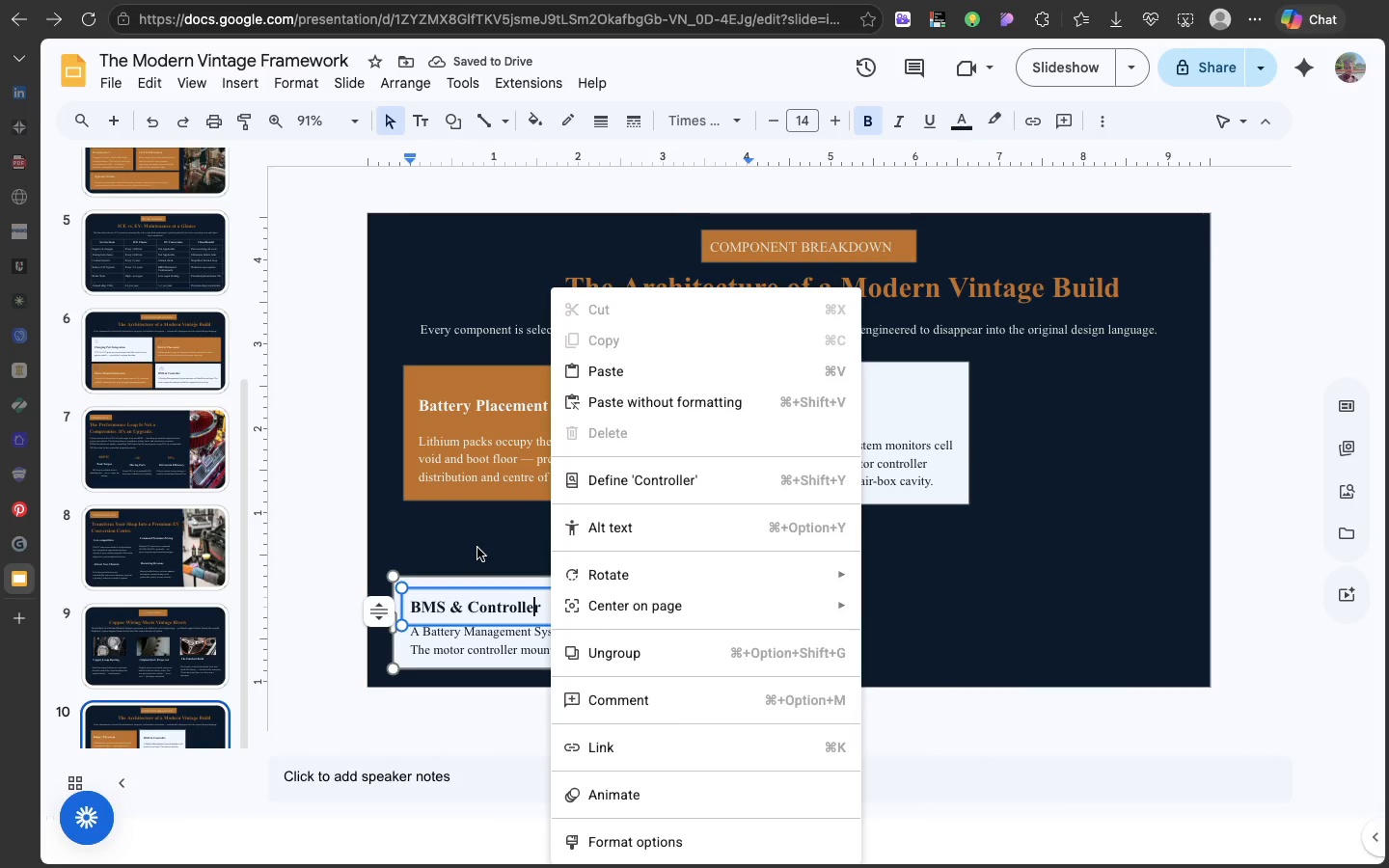 
left_click([477, 548])
 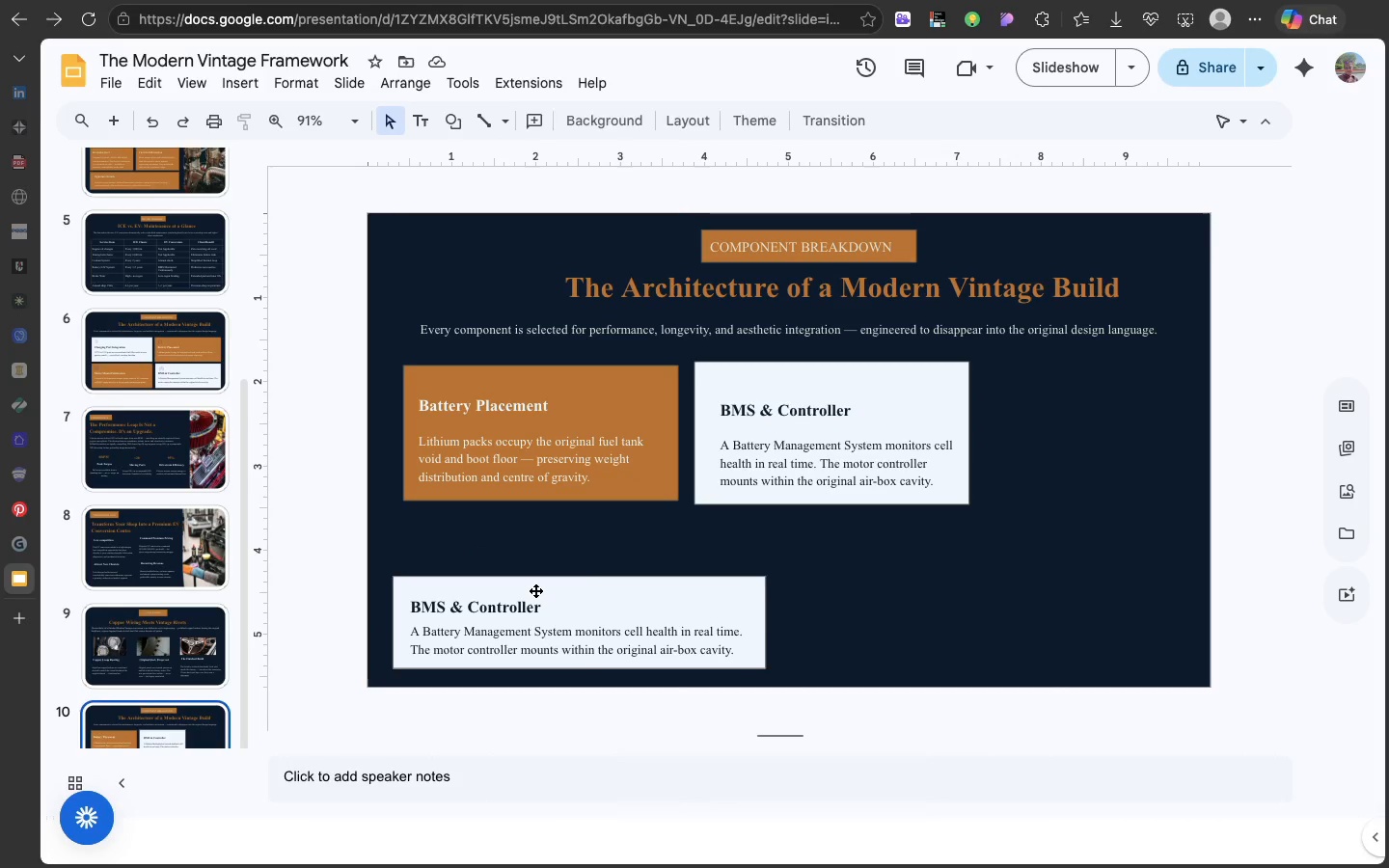 
left_click([535, 590])
 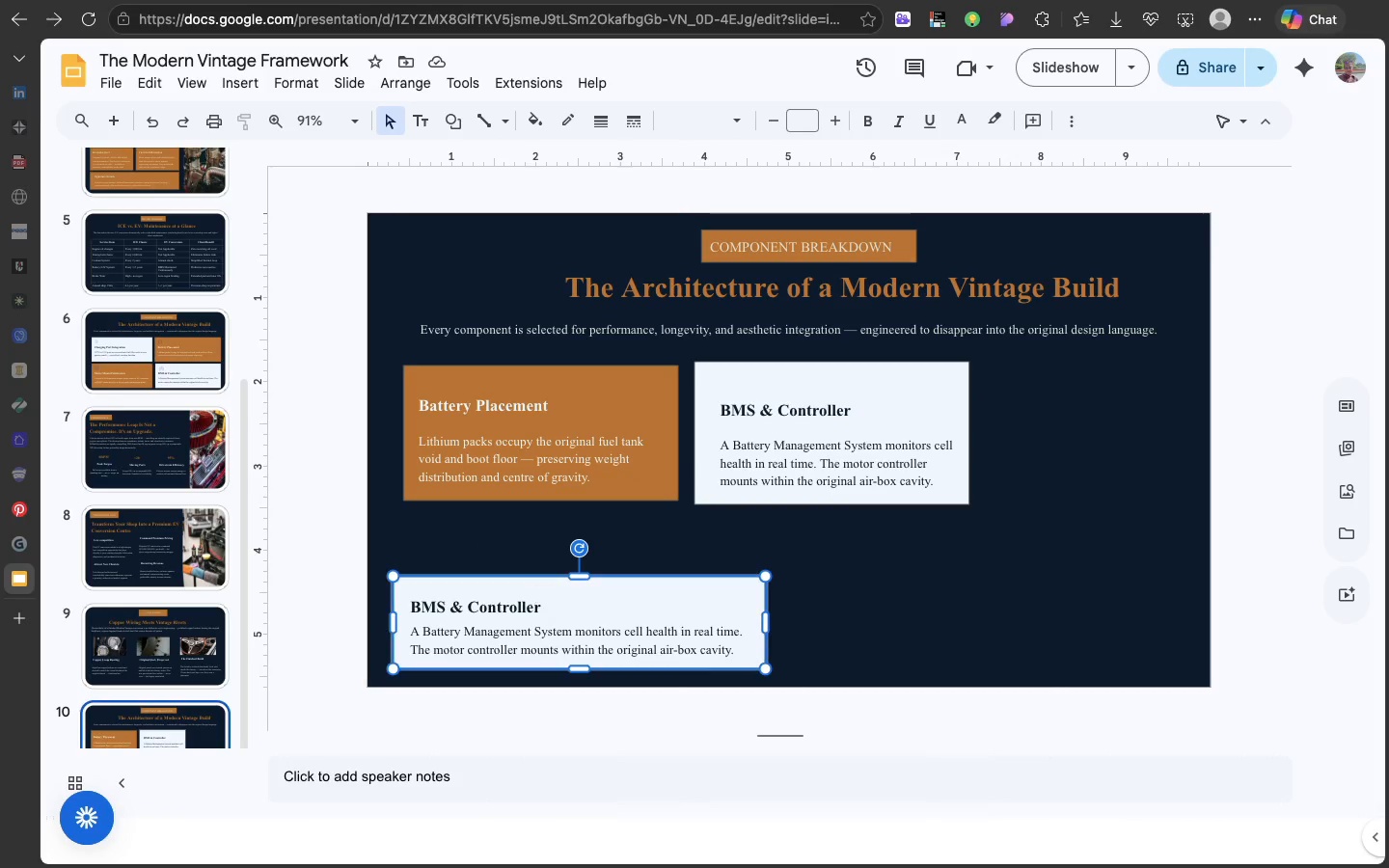 
key(Backspace)
 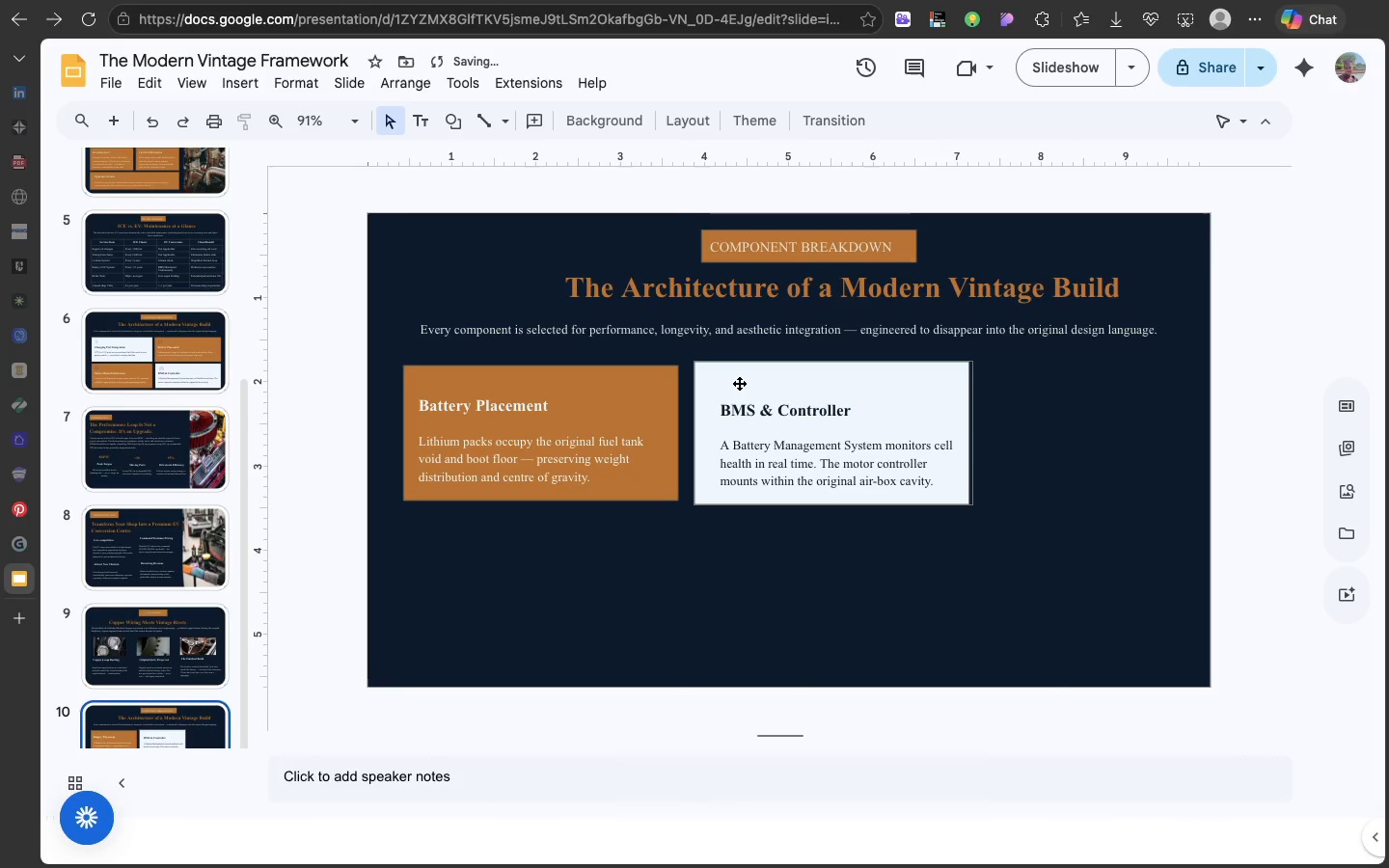 
left_click([739, 383])
 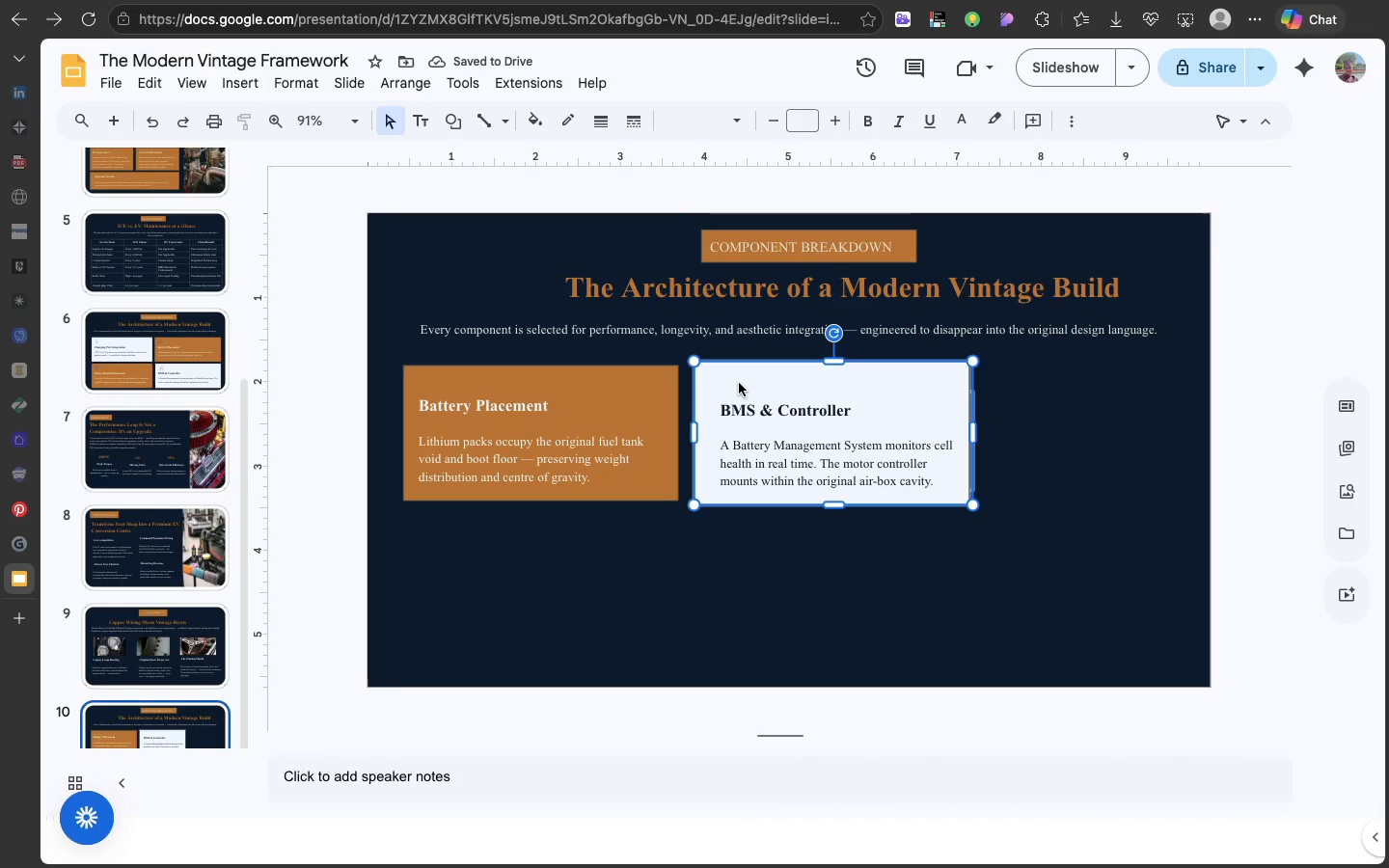 
key(Meta+D)
 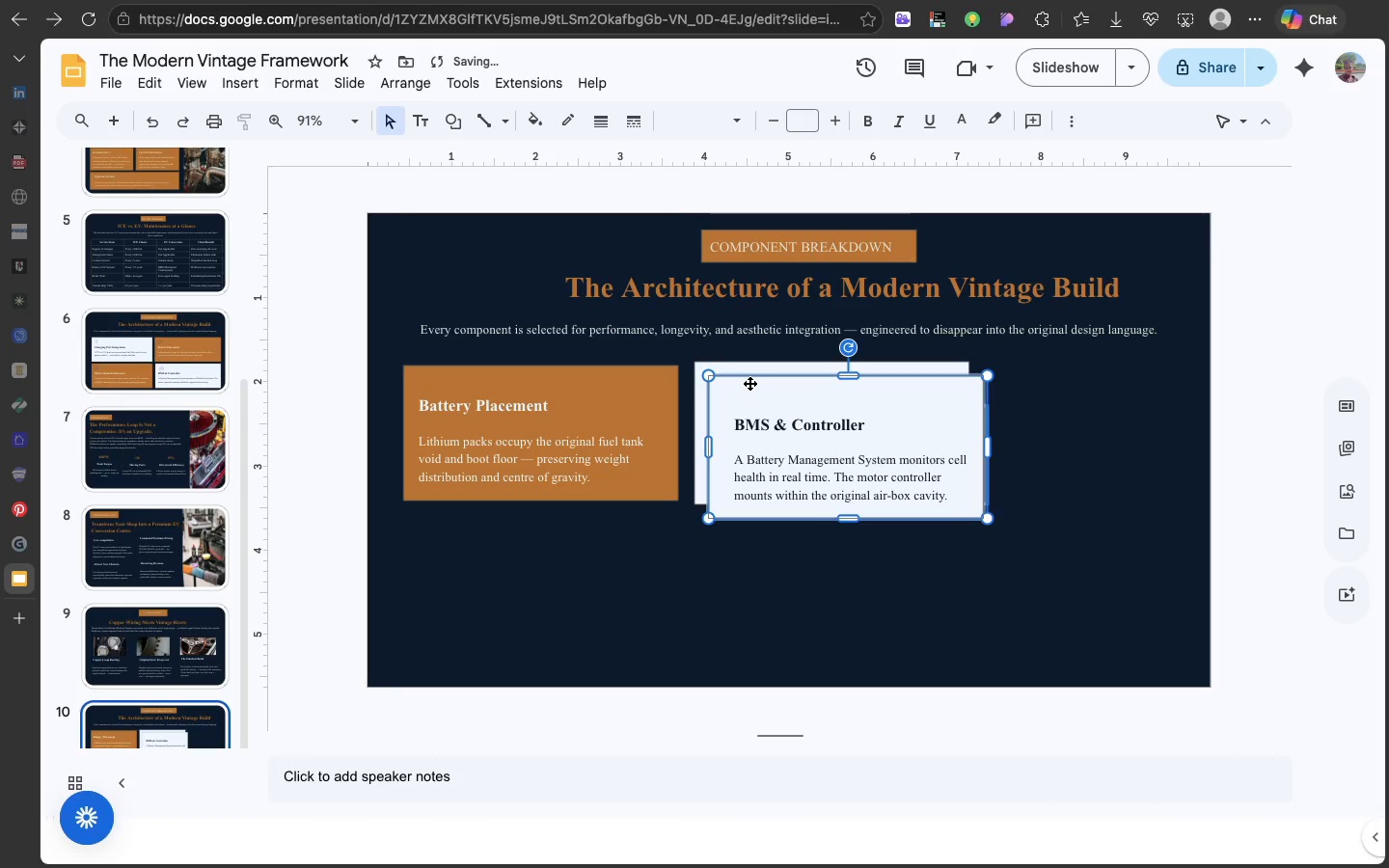 
left_click_drag(start_coordinate=[749, 383], to_coordinate=[448, 516])
 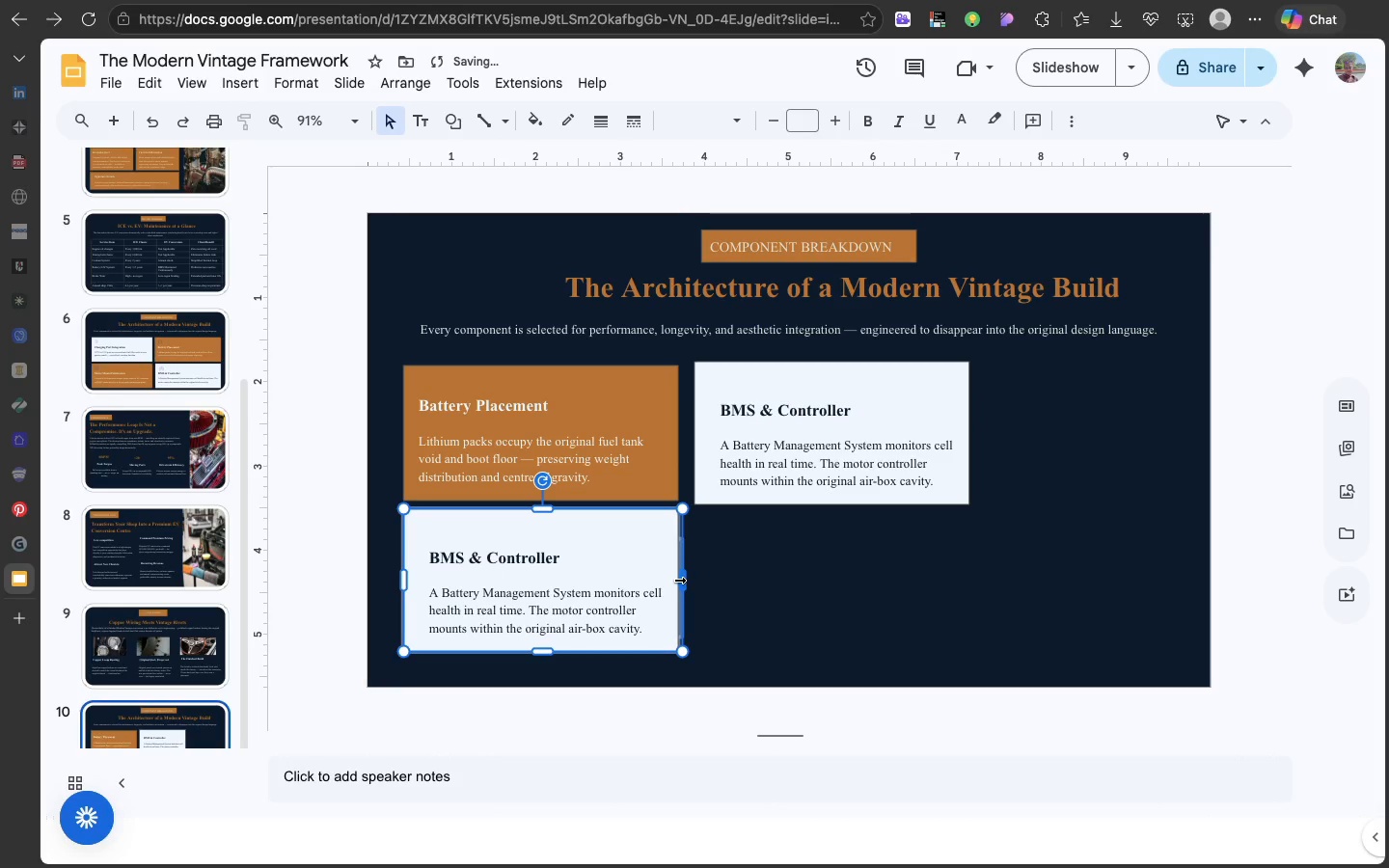 
left_click_drag(start_coordinate=[678, 580], to_coordinate=[957, 543])
 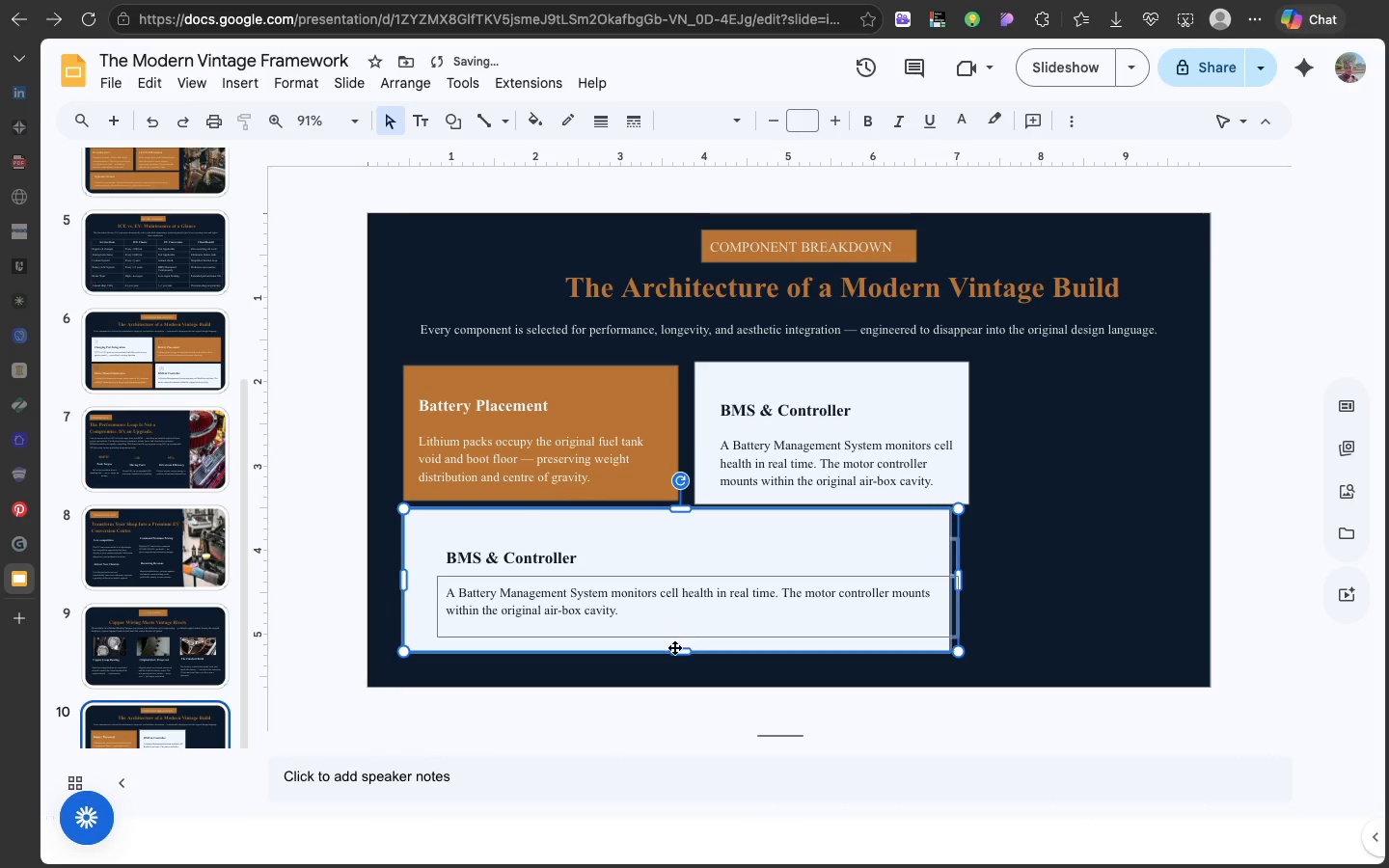 
left_click_drag(start_coordinate=[674, 648], to_coordinate=[676, 618])
 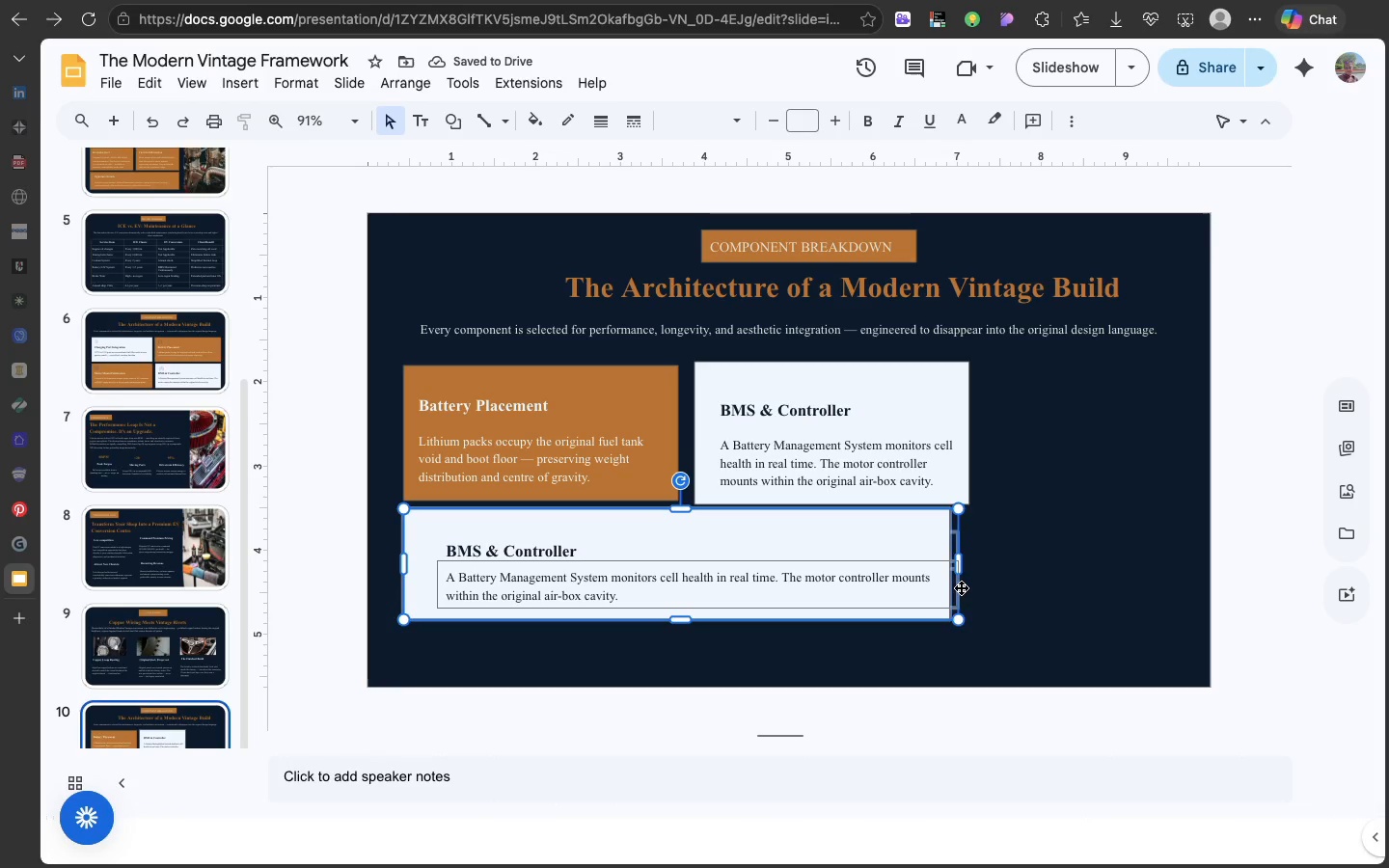 
left_click([936, 581])
 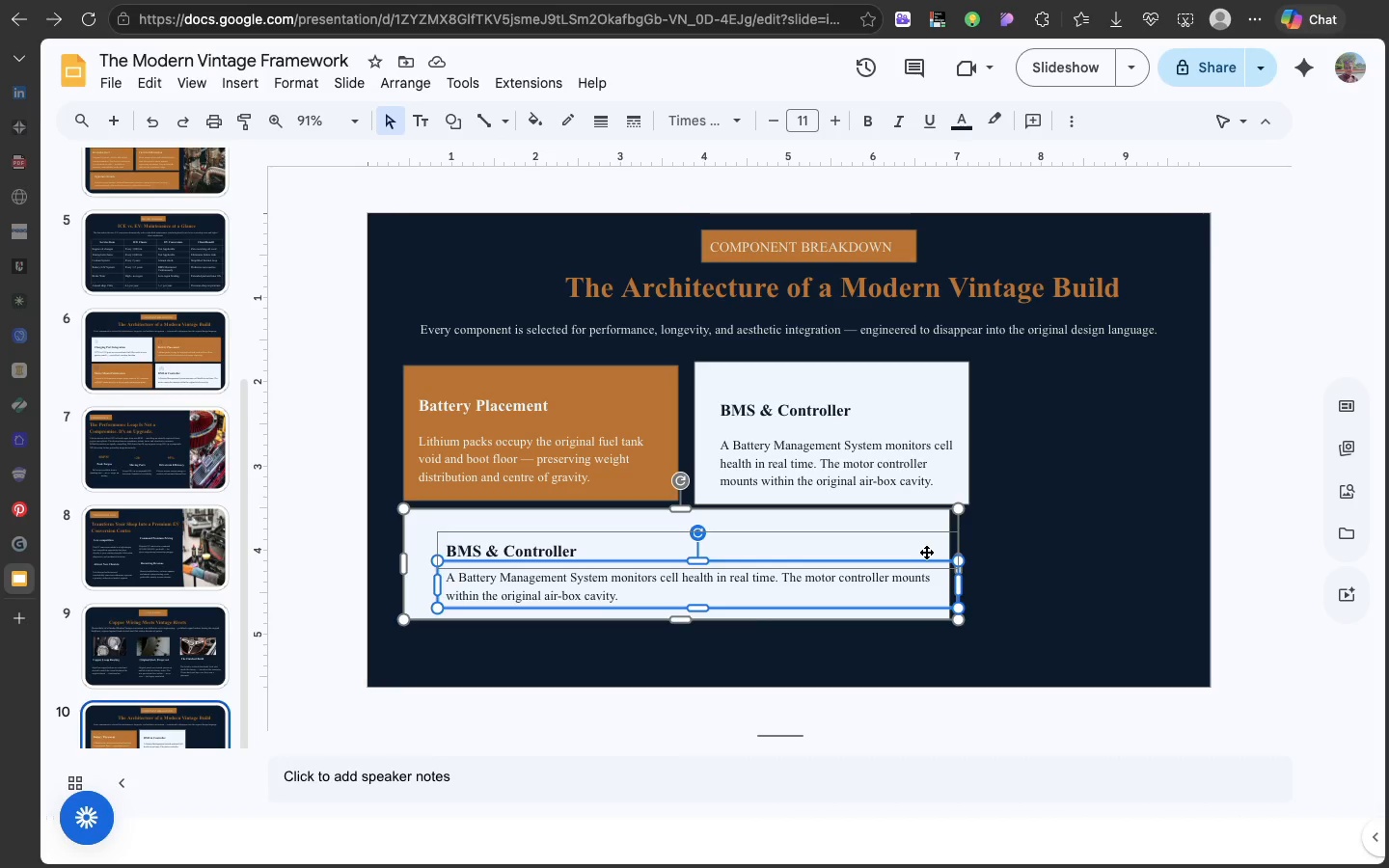 
left_click([1064, 589])
 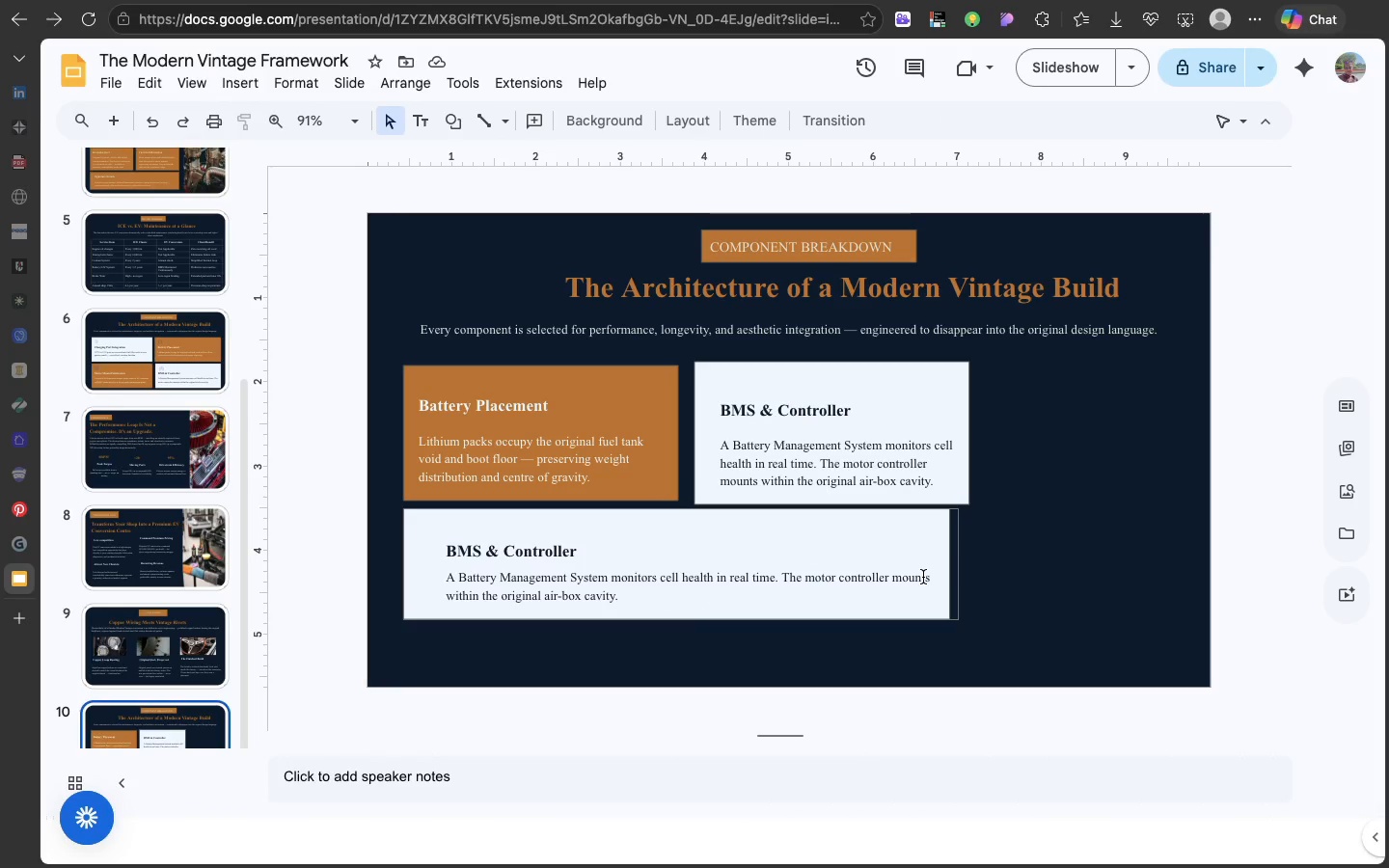 
left_click([923, 577])
 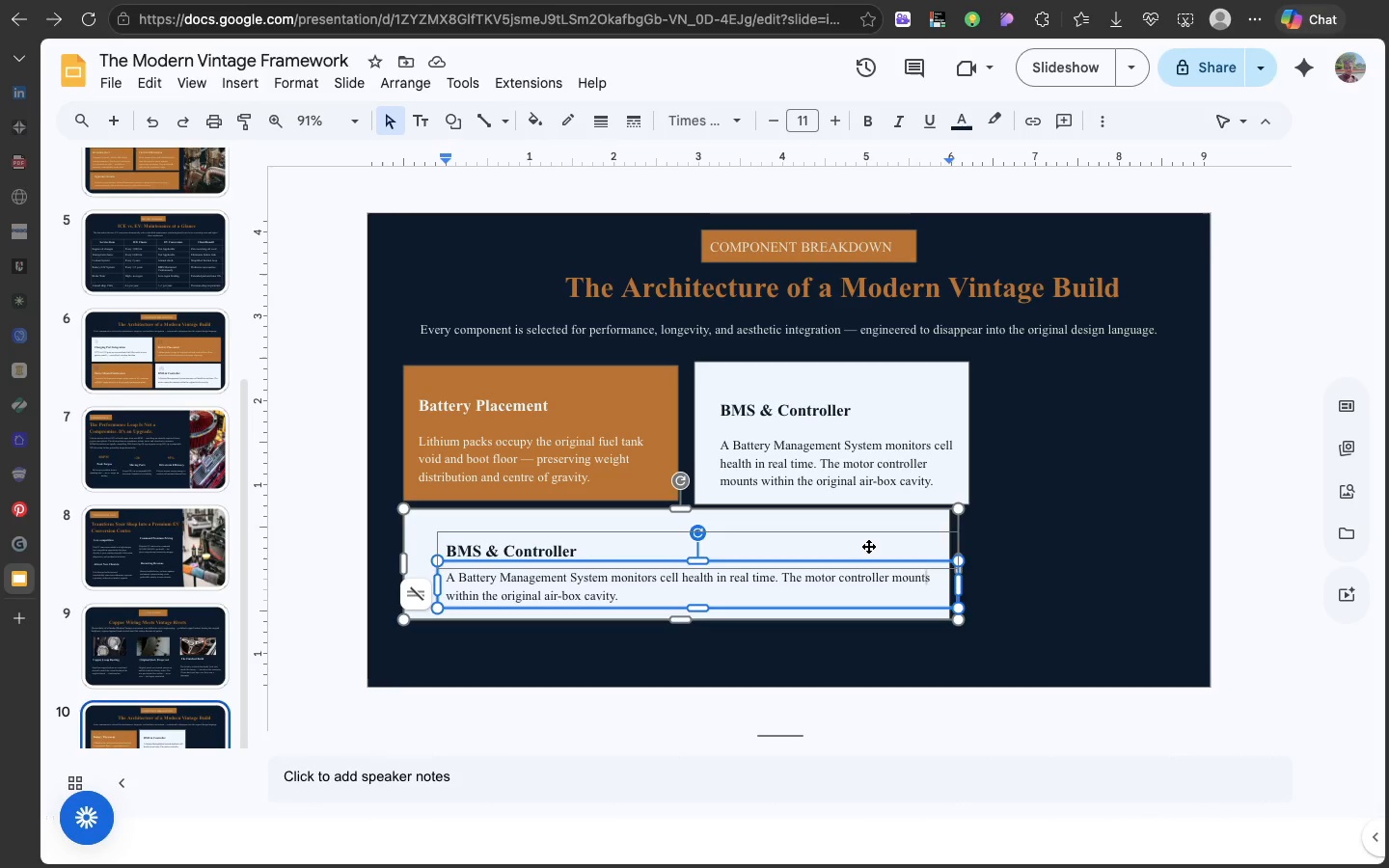 
left_click([868, 546])
 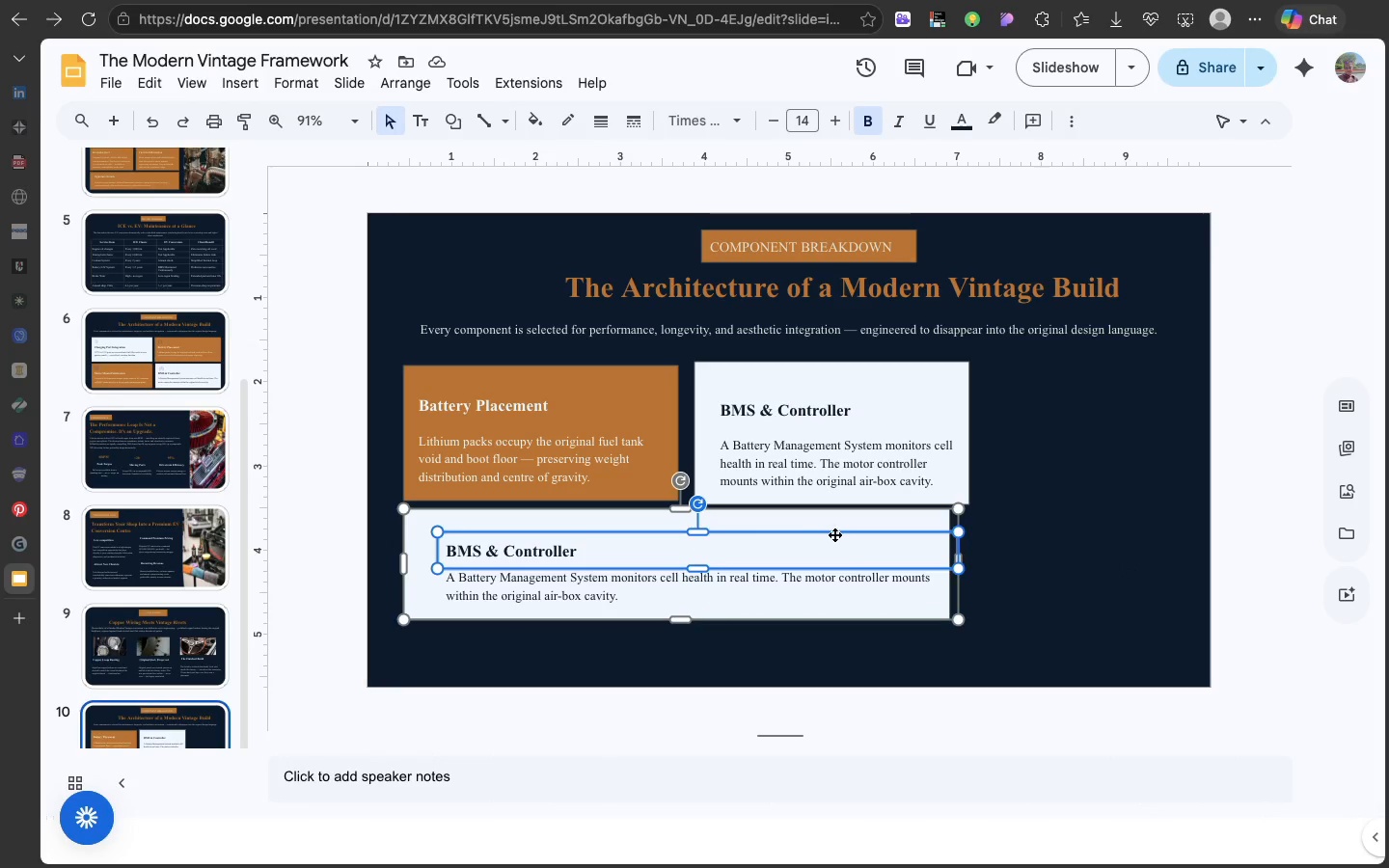 
left_click_drag(start_coordinate=[832, 541], to_coordinate=[786, 541])
 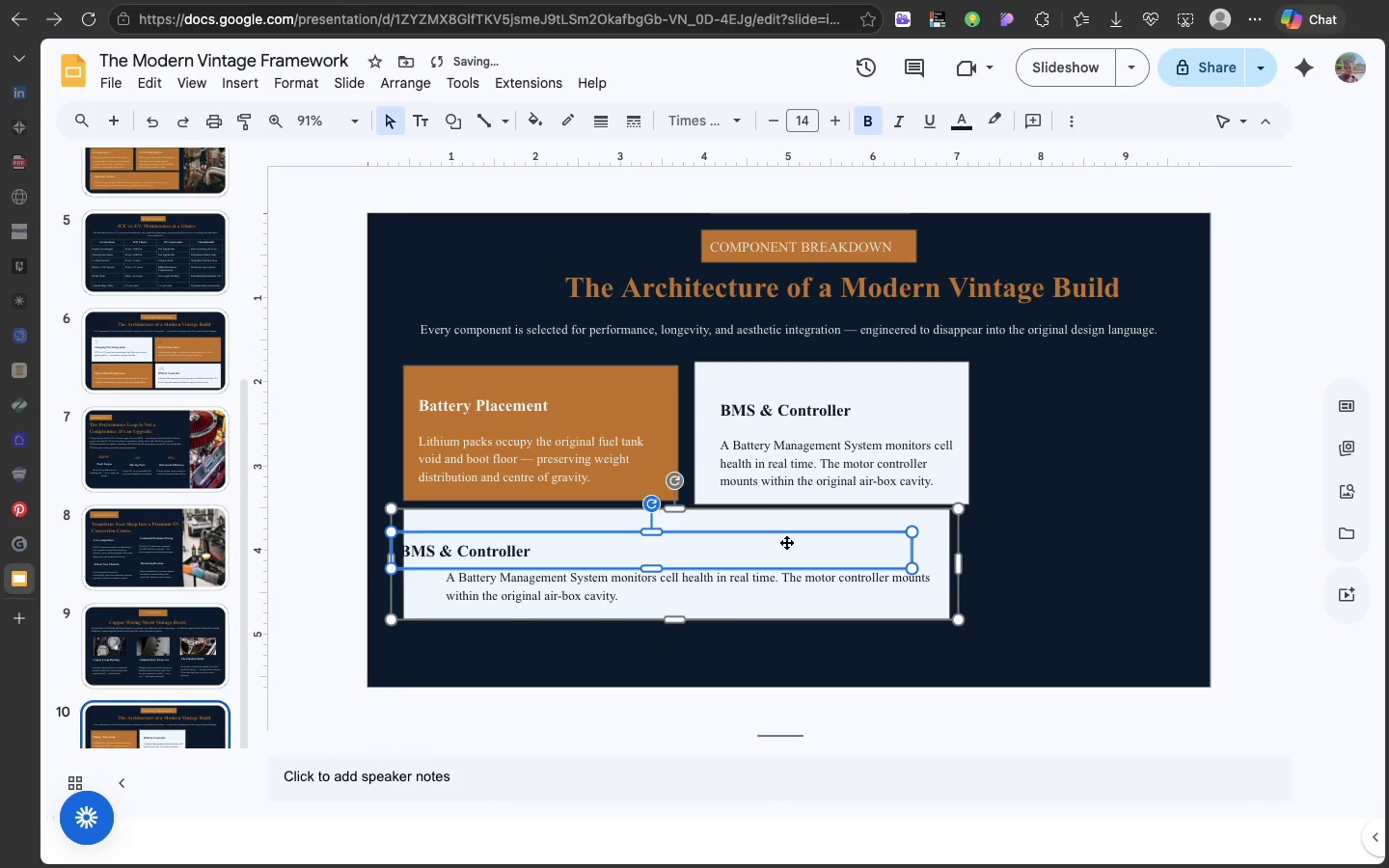 
left_click_drag(start_coordinate=[786, 542], to_coordinate=[818, 544])
 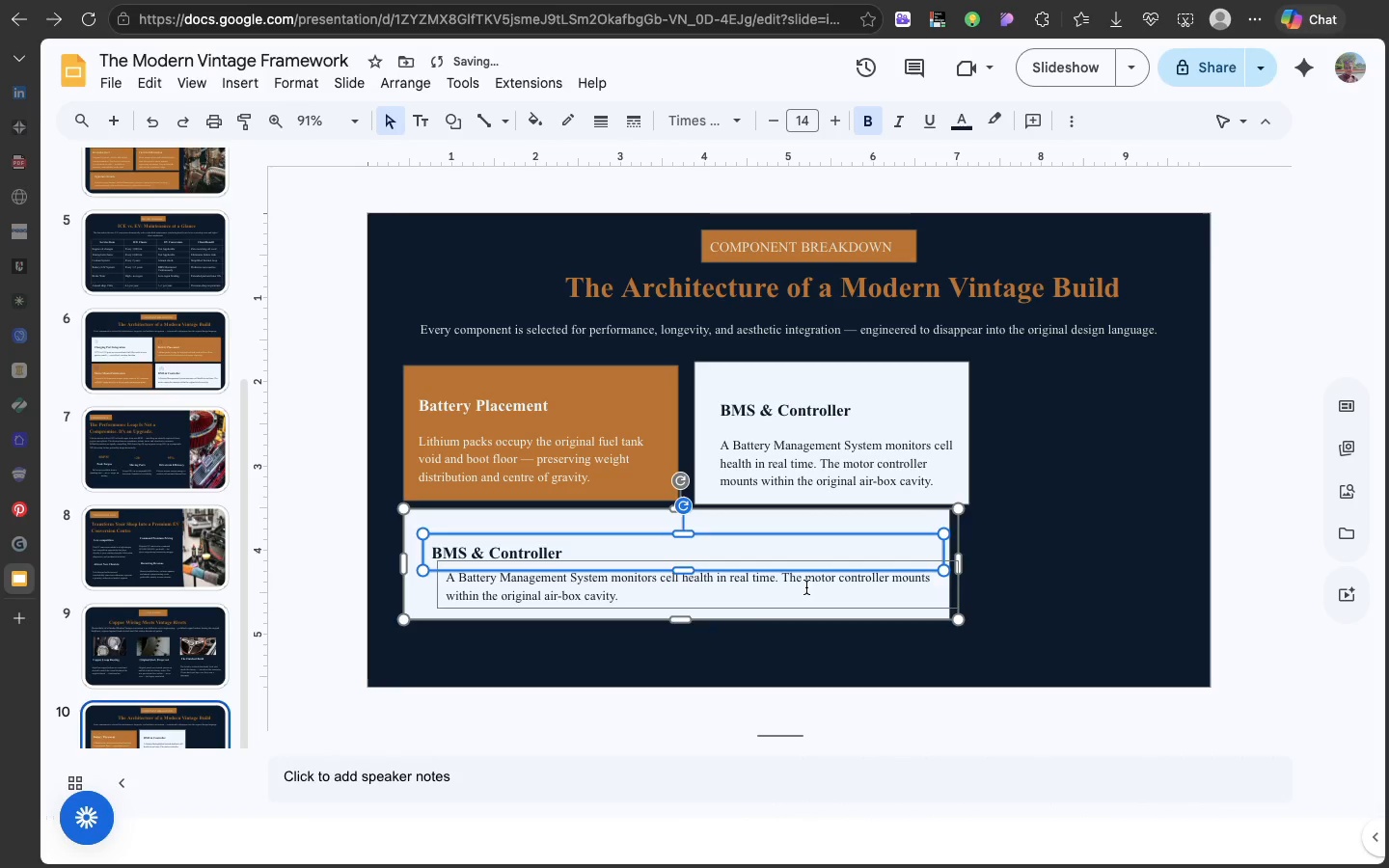 
left_click([806, 587])
 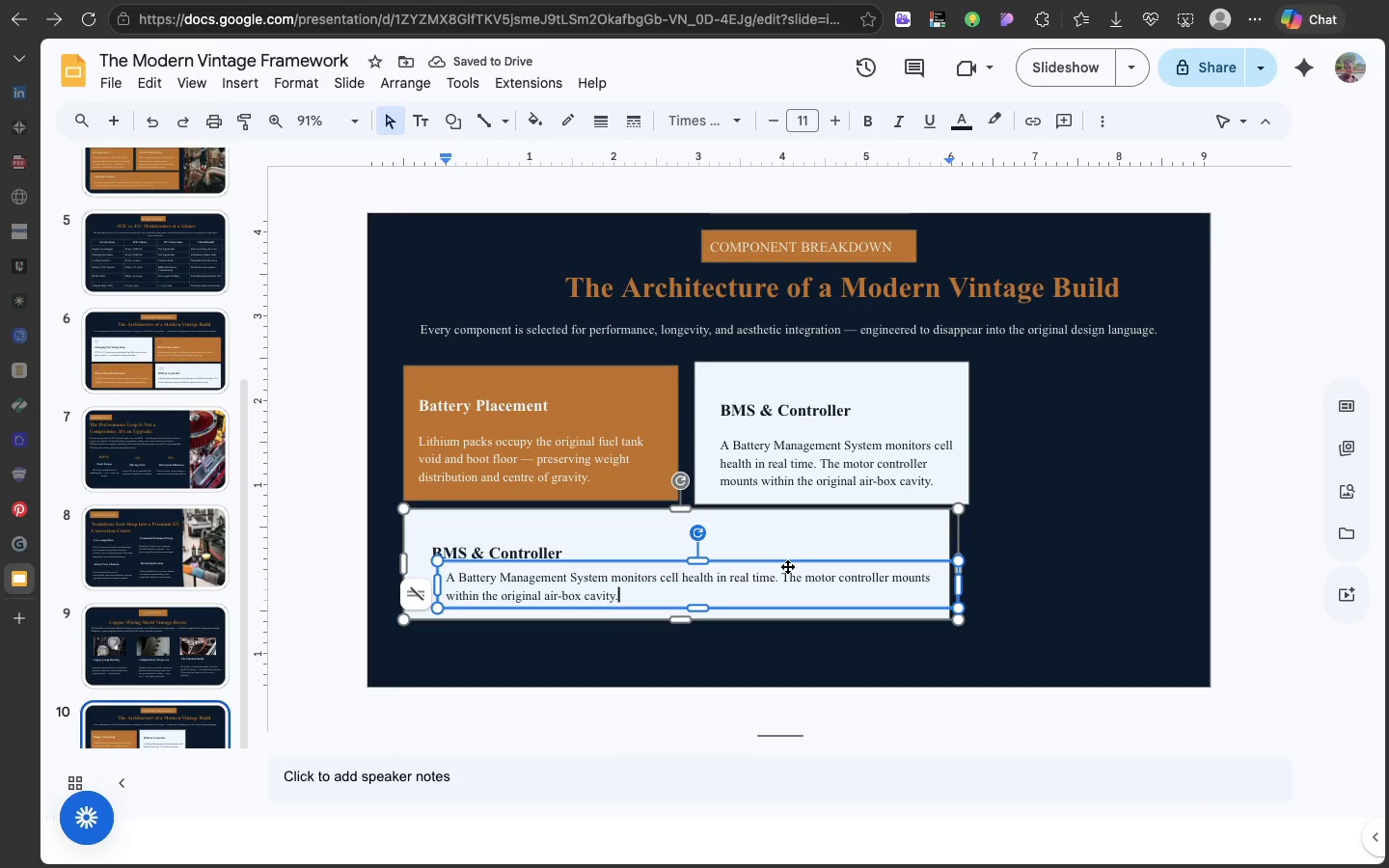 
left_click([787, 566])
 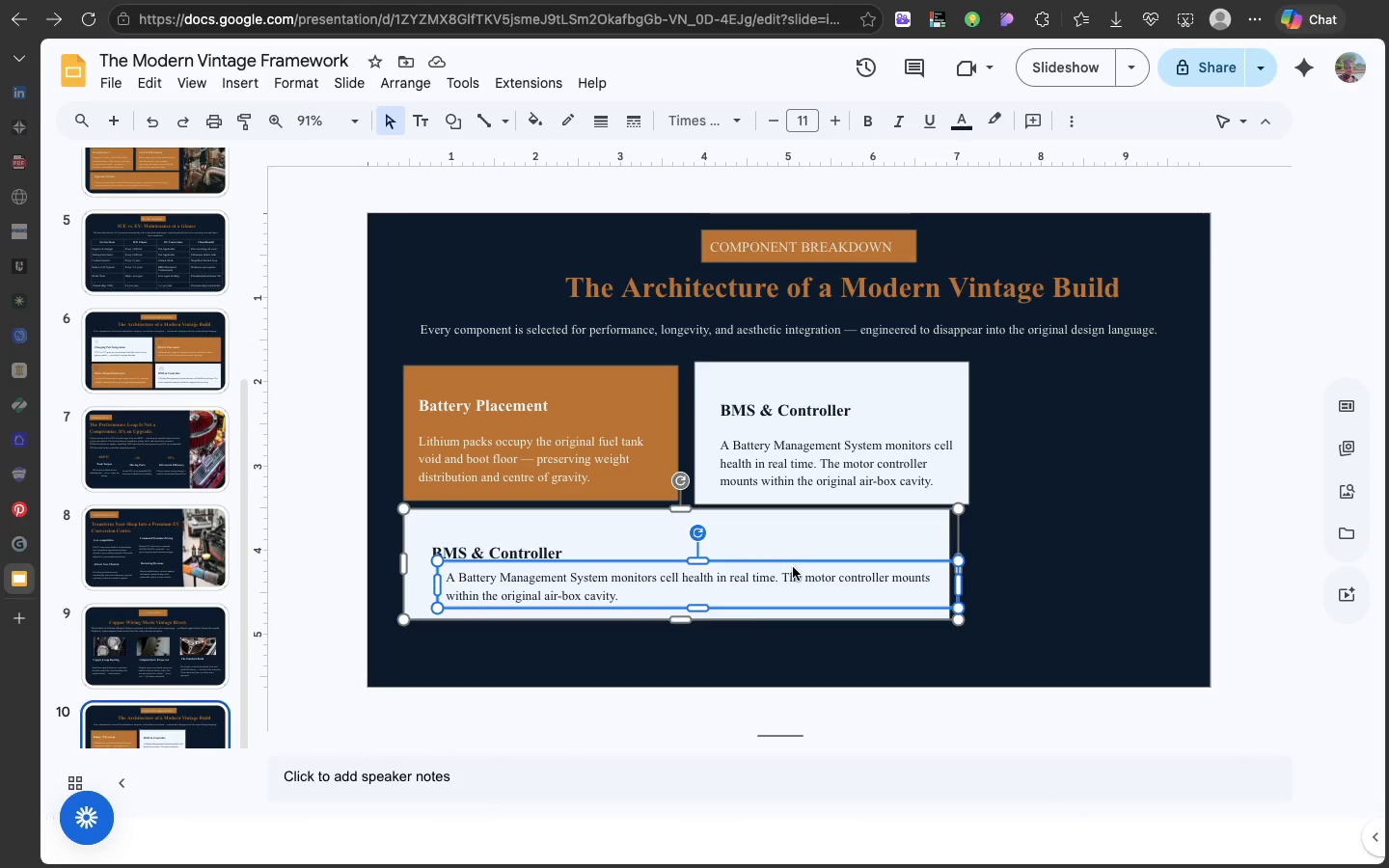 
left_click_drag(start_coordinate=[793, 568], to_coordinate=[776, 570])
 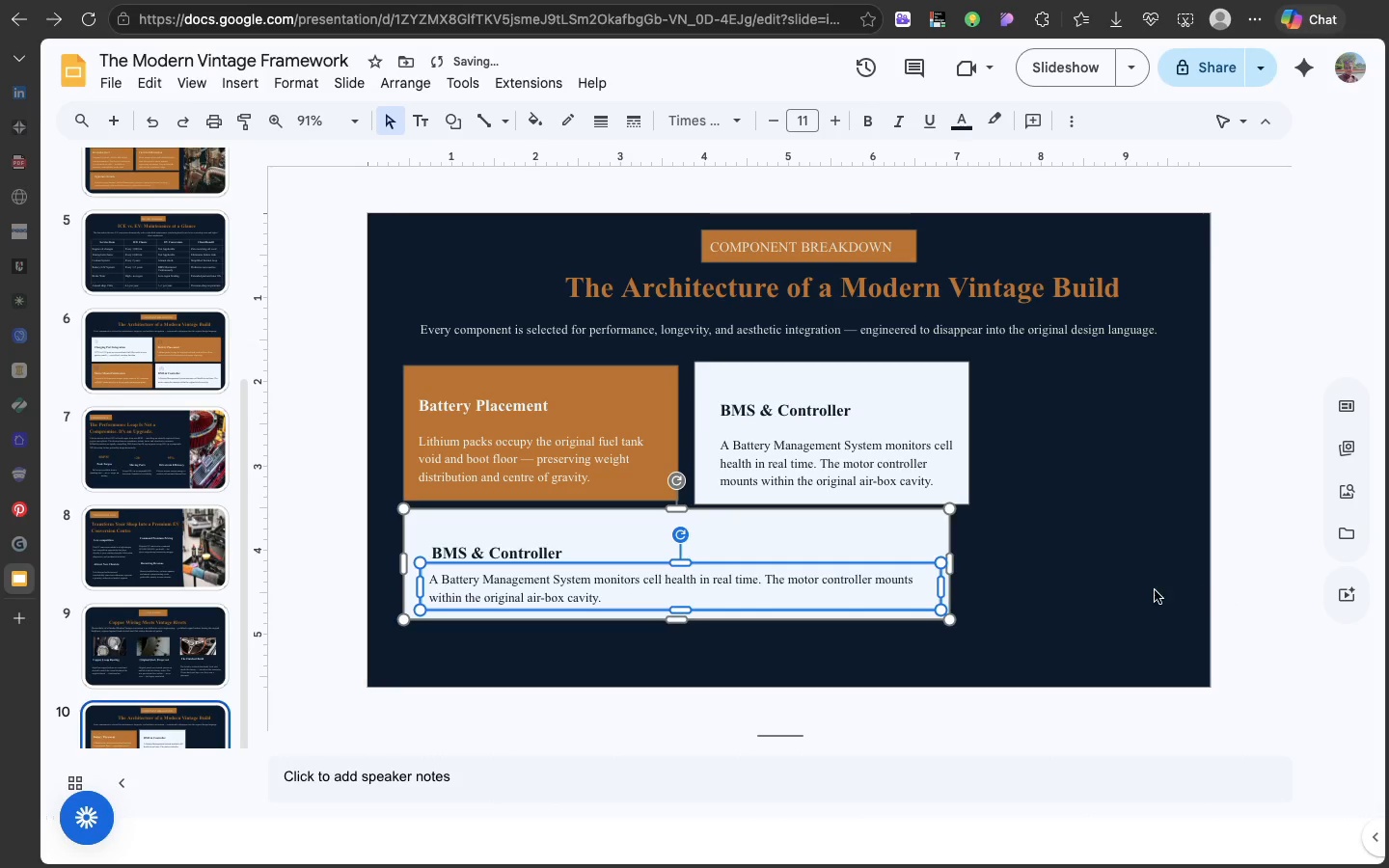 
left_click([1098, 580])
 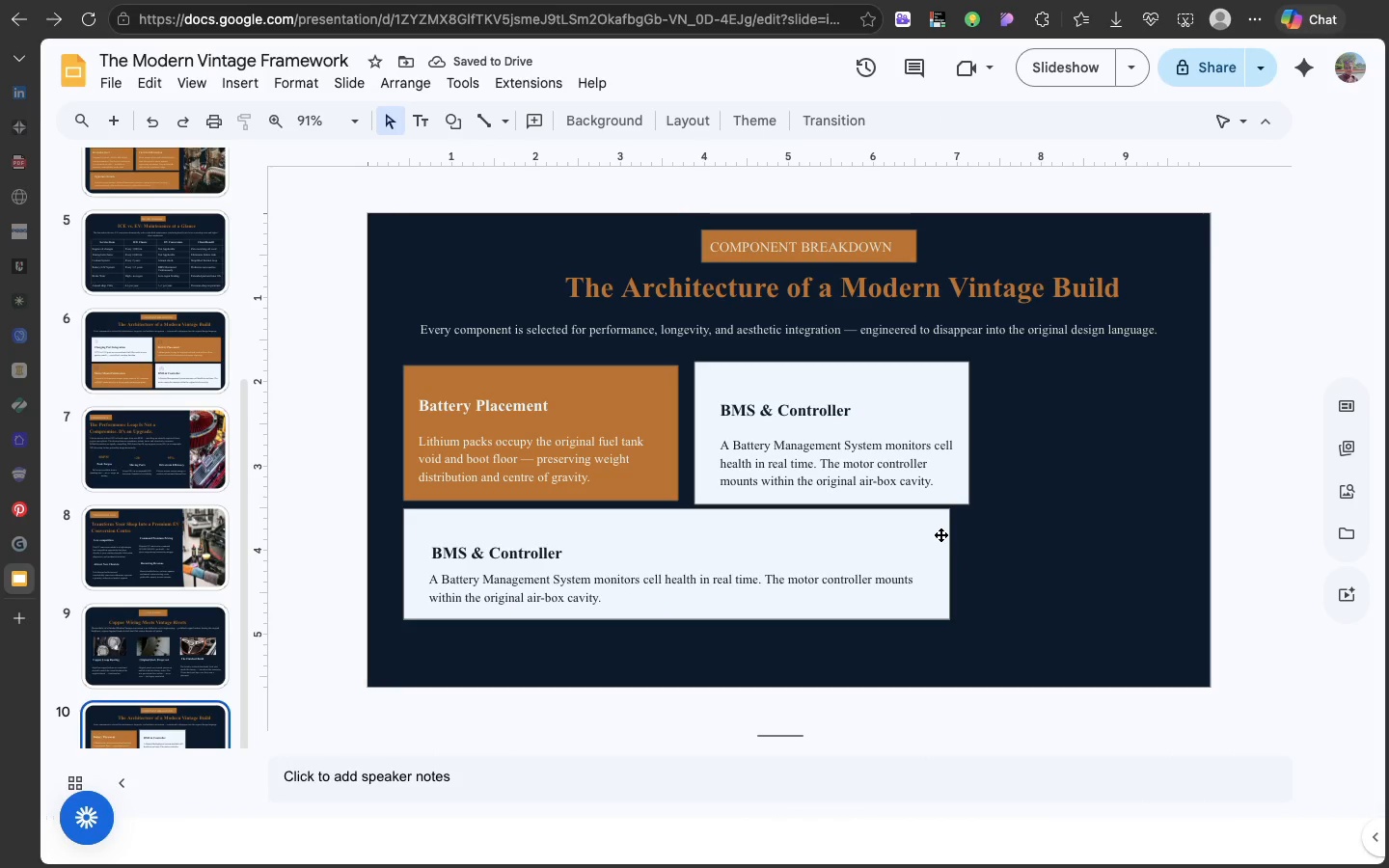 
left_click([940, 534])
 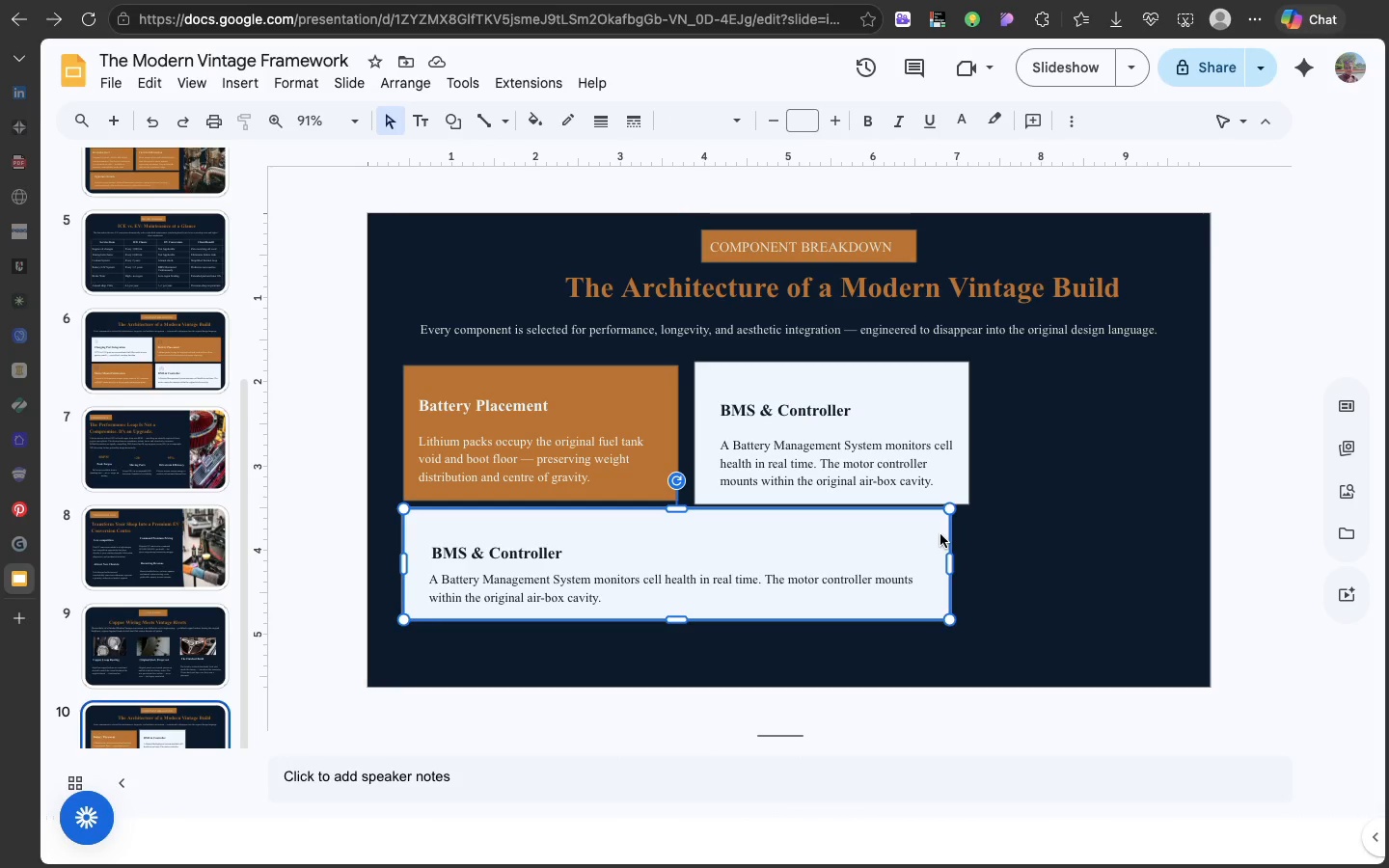 
left_click_drag(start_coordinate=[940, 533], to_coordinate=[947, 558])
 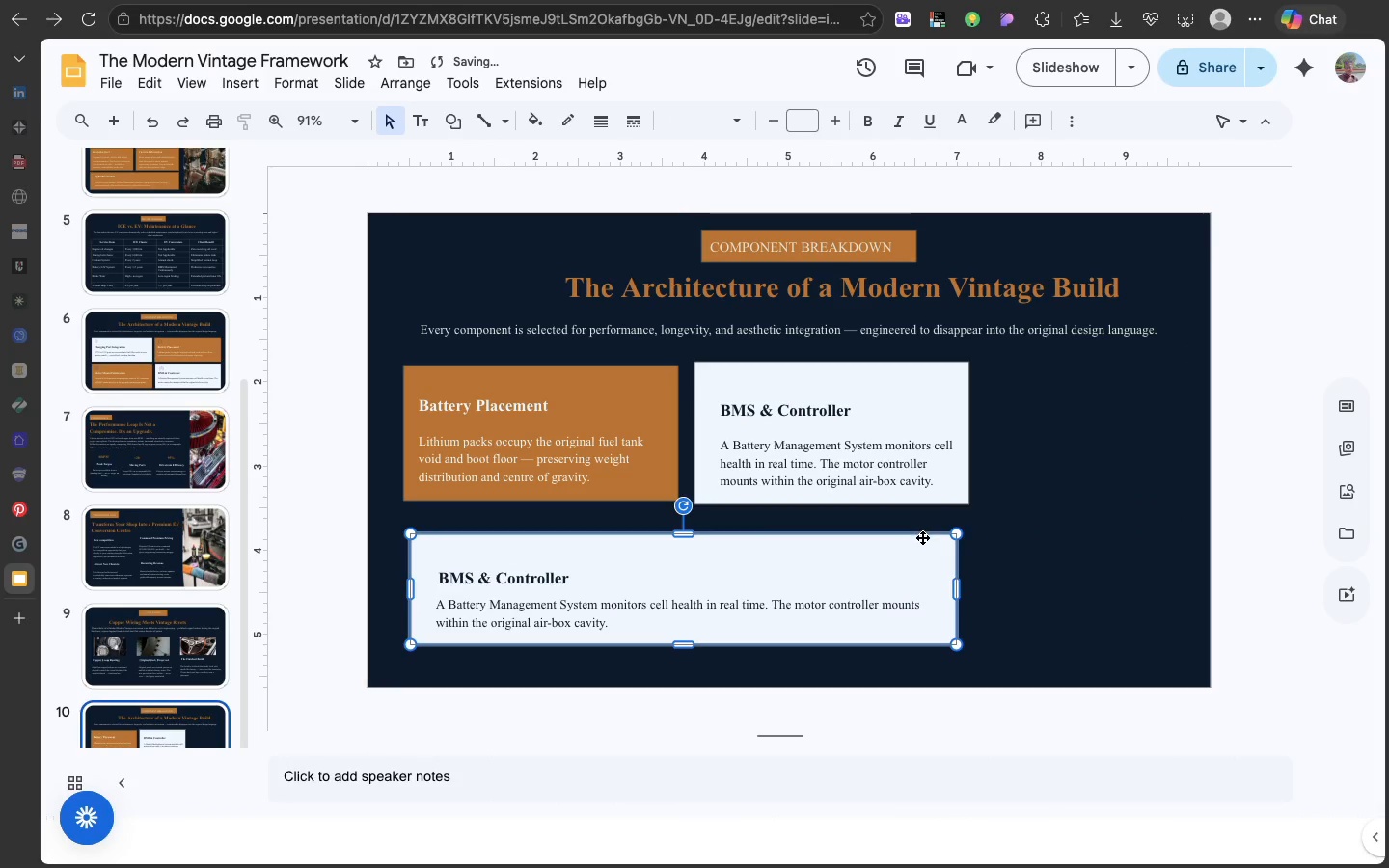 
left_click_drag(start_coordinate=[922, 537], to_coordinate=[922, 529])
 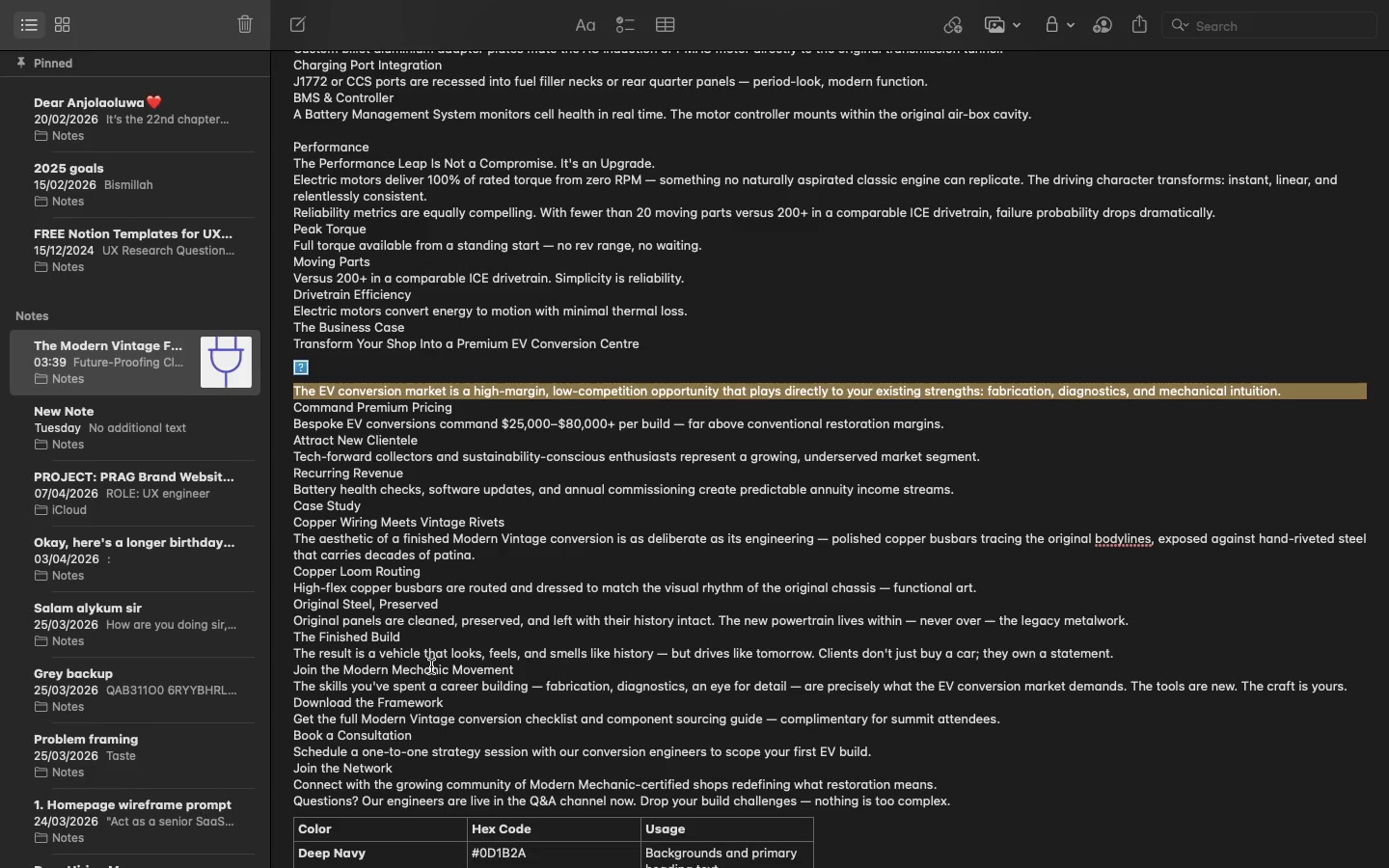 
wait(15.99)
 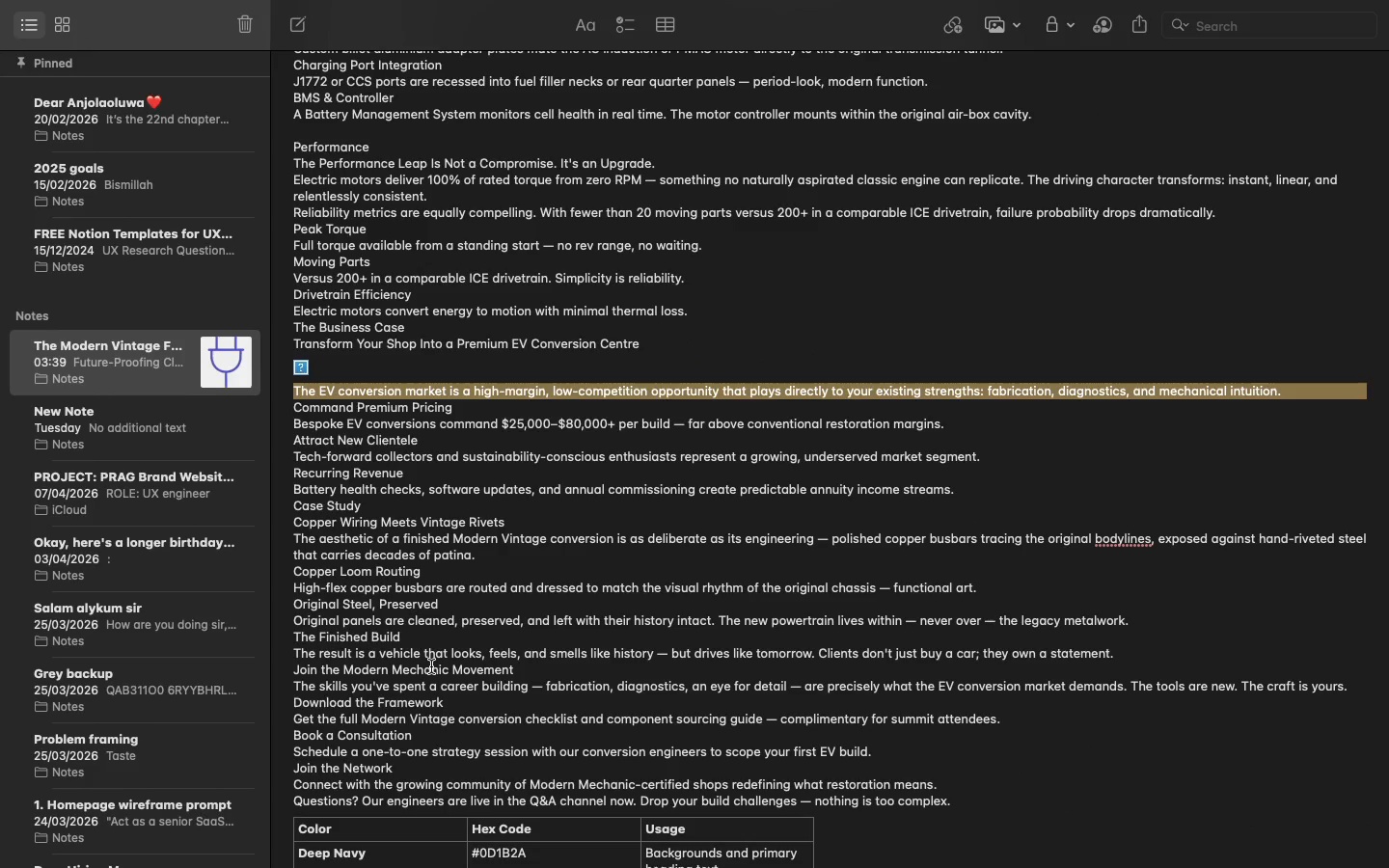 
left_click_drag(start_coordinate=[514, 670], to_coordinate=[294, 676])
 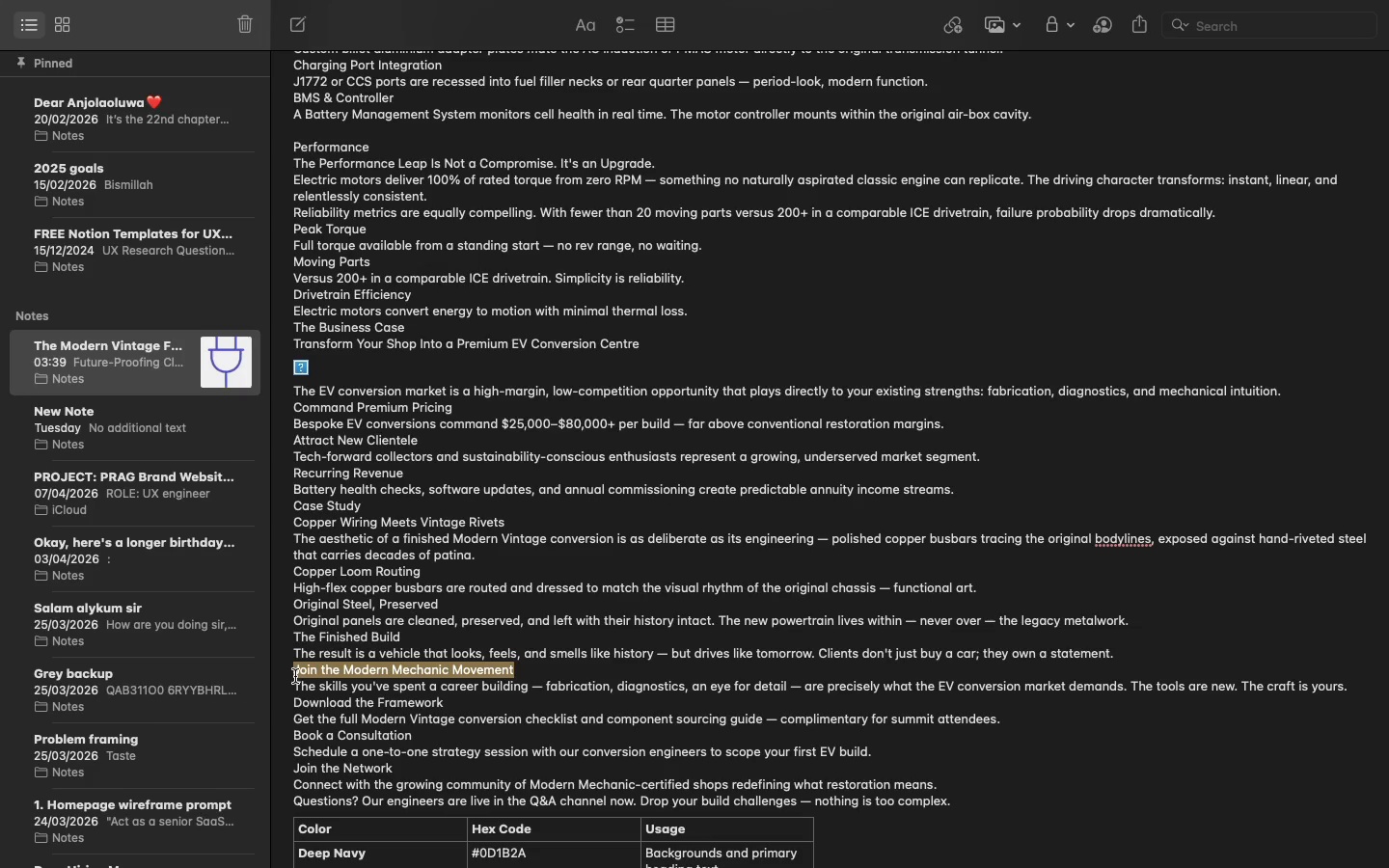 
key(Meta+C)
 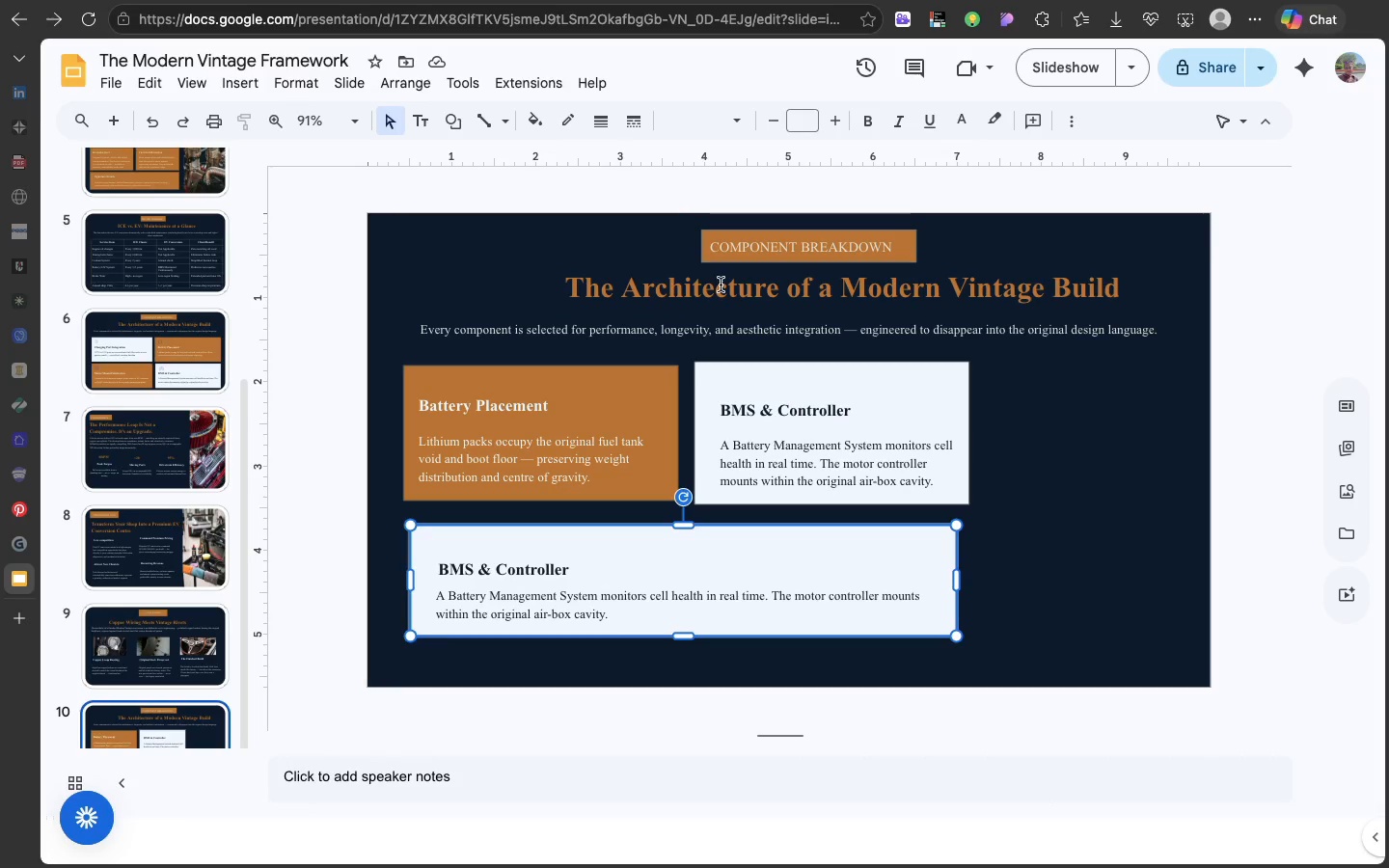 
double_click([719, 294])
 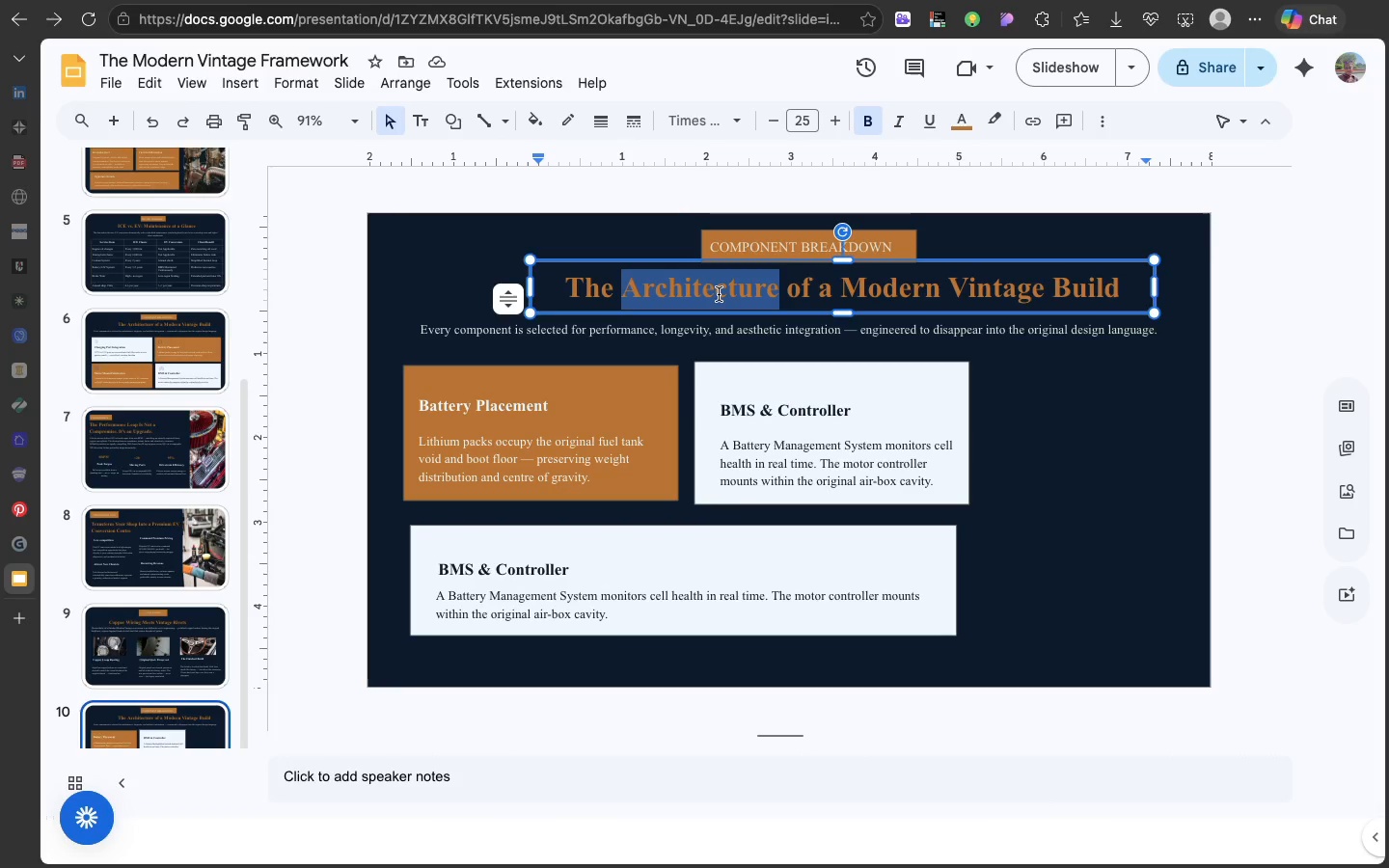 
triple_click([719, 294])
 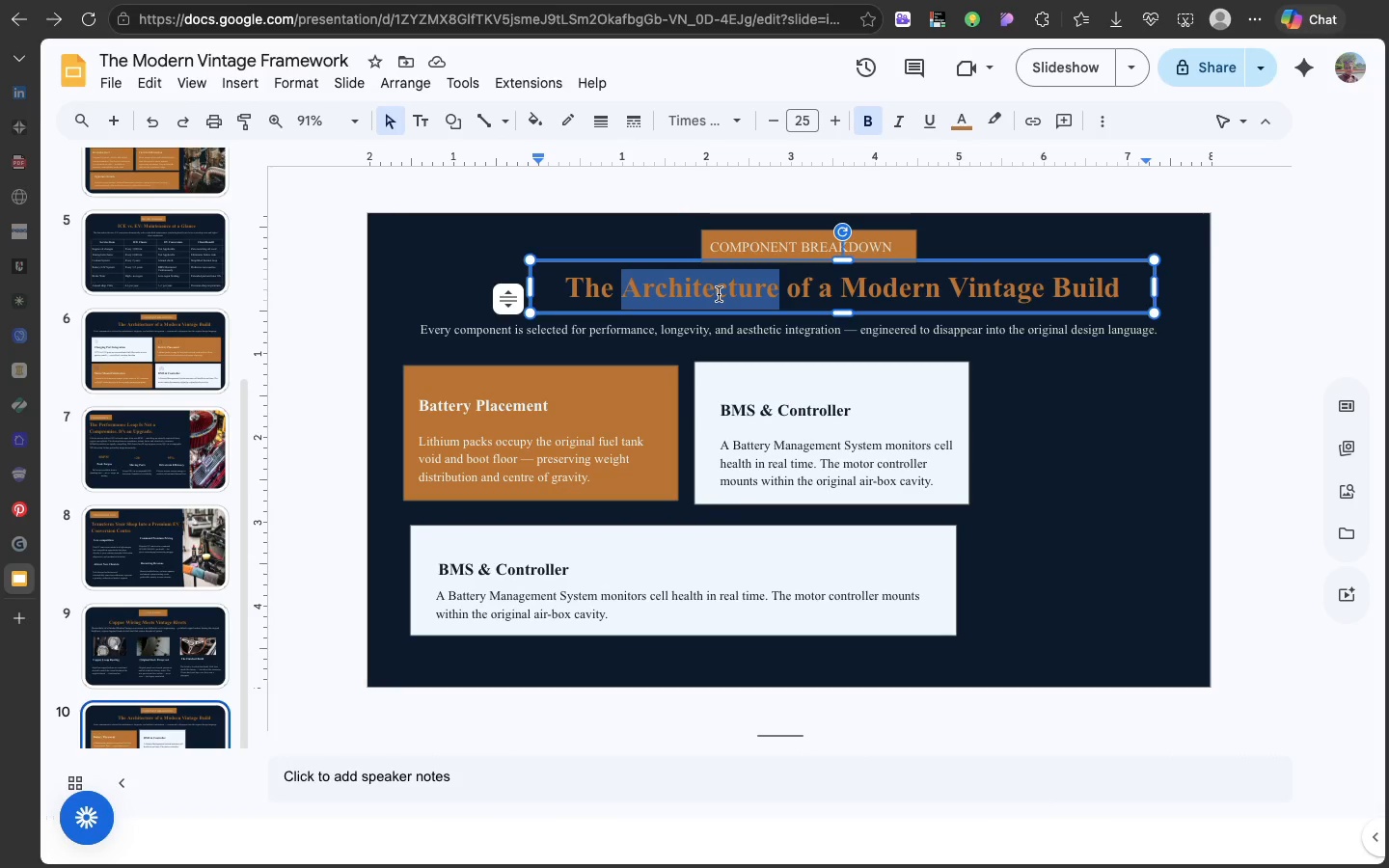 
triple_click([719, 294])
 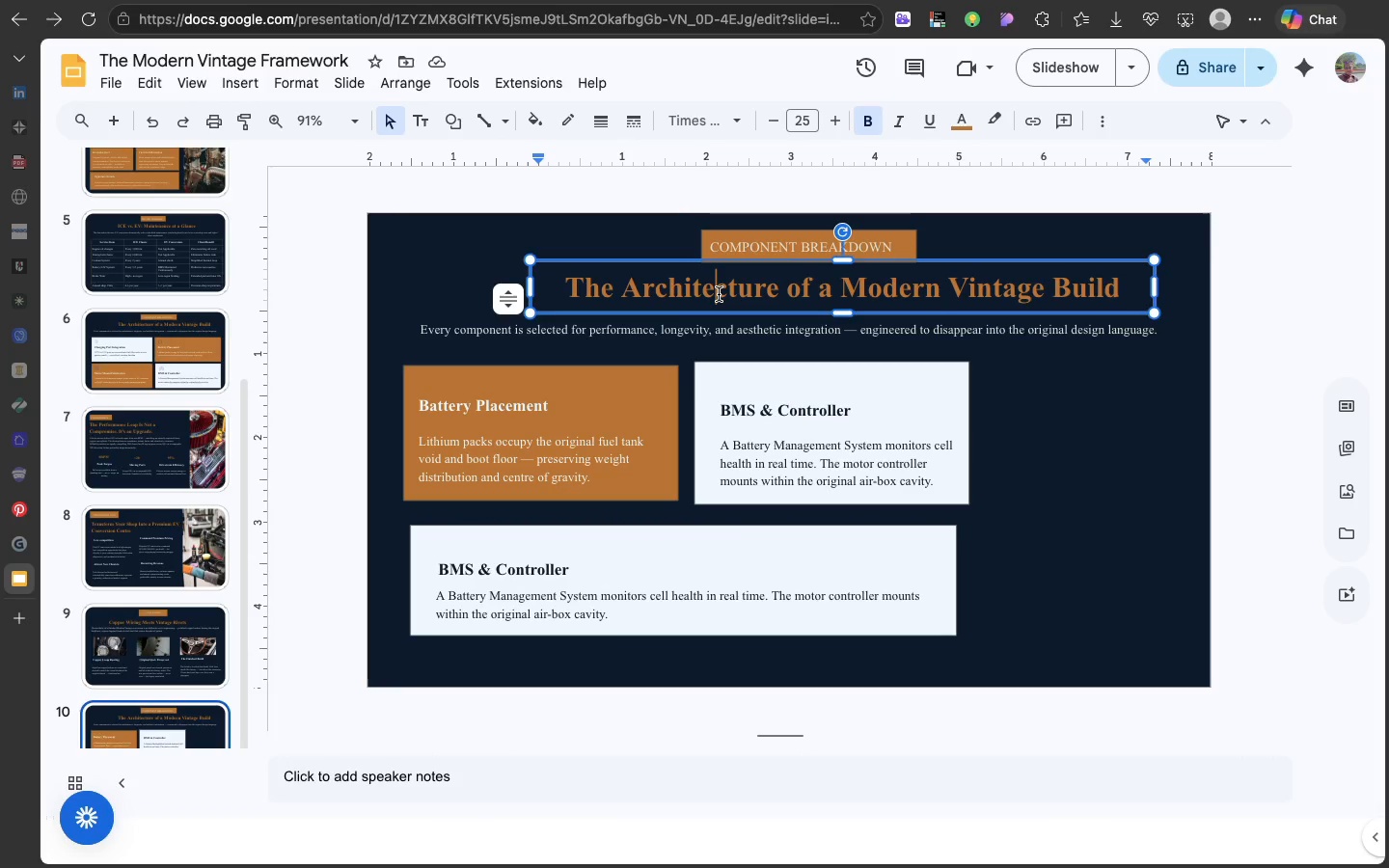 
left_click([719, 294])
 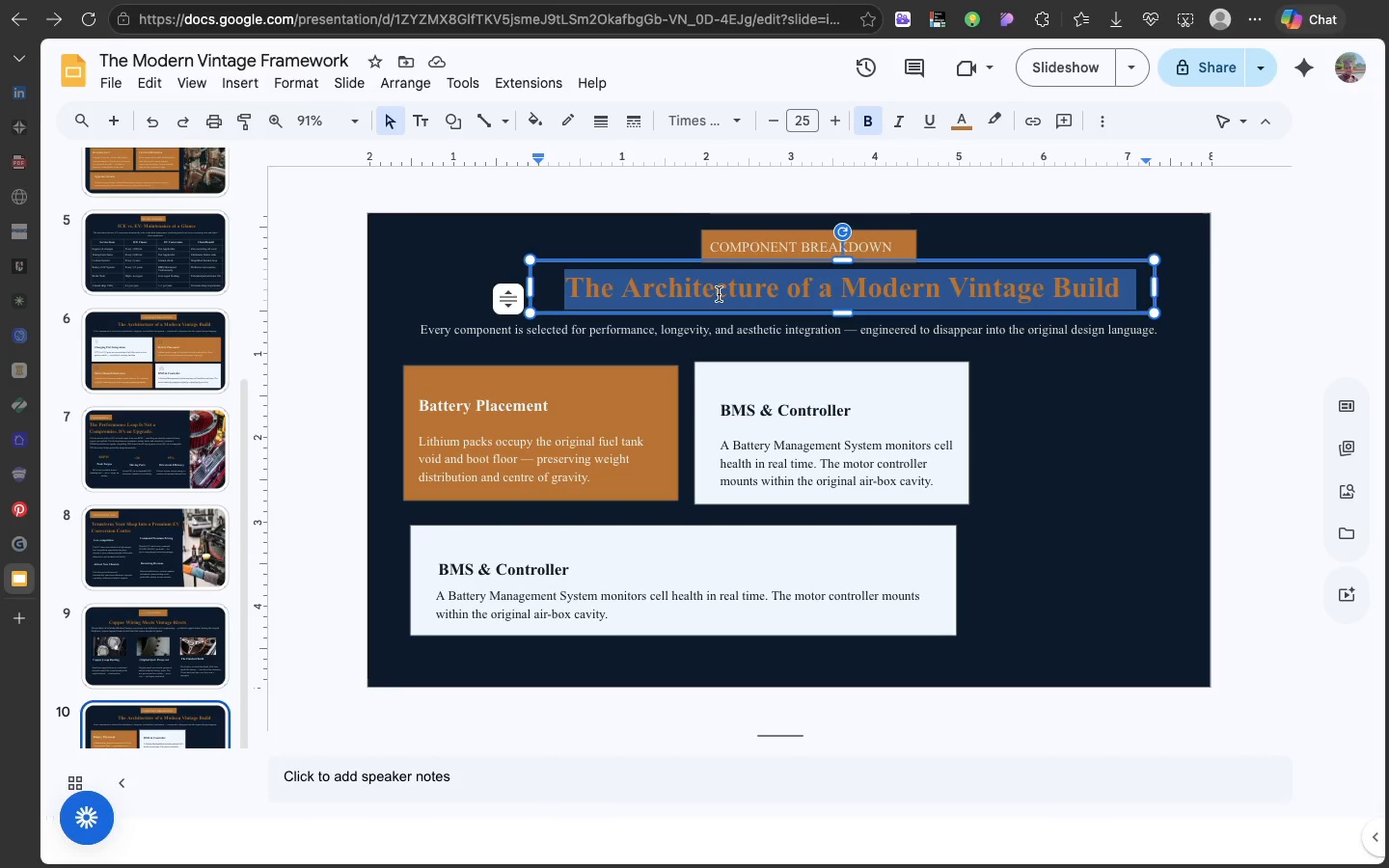 
double_click([719, 294])
 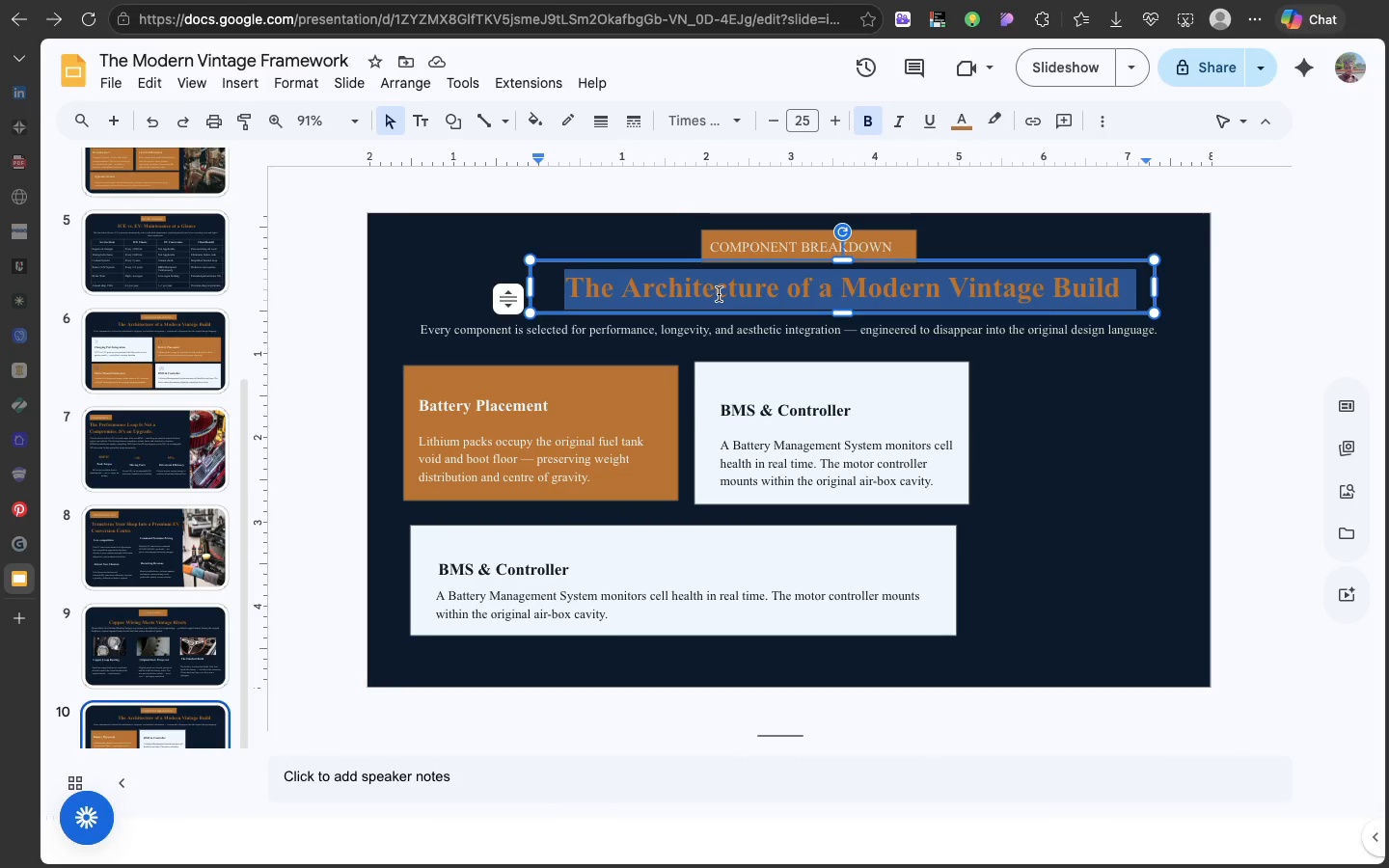 
key(Meta+V)
 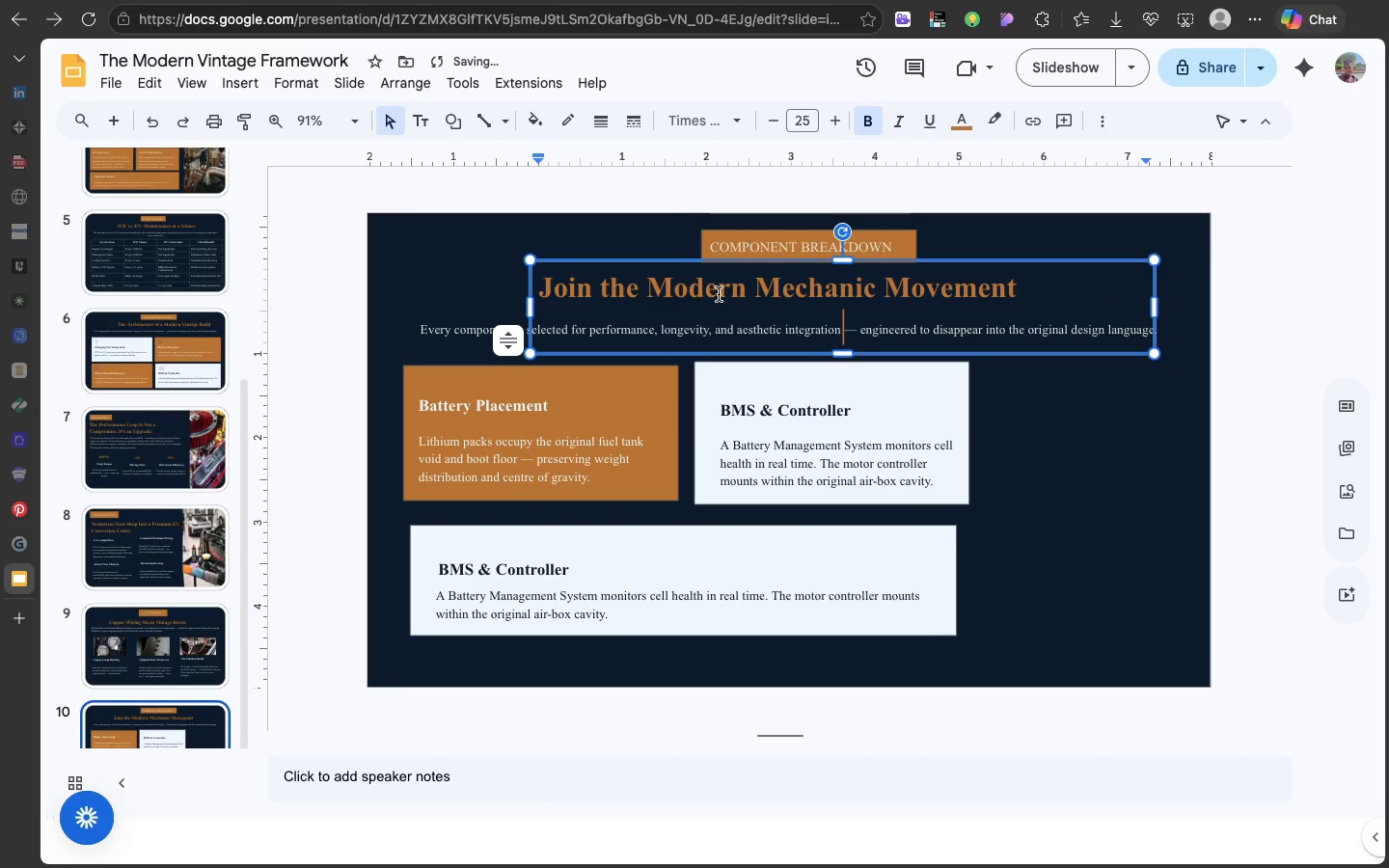 
key(Backspace)
 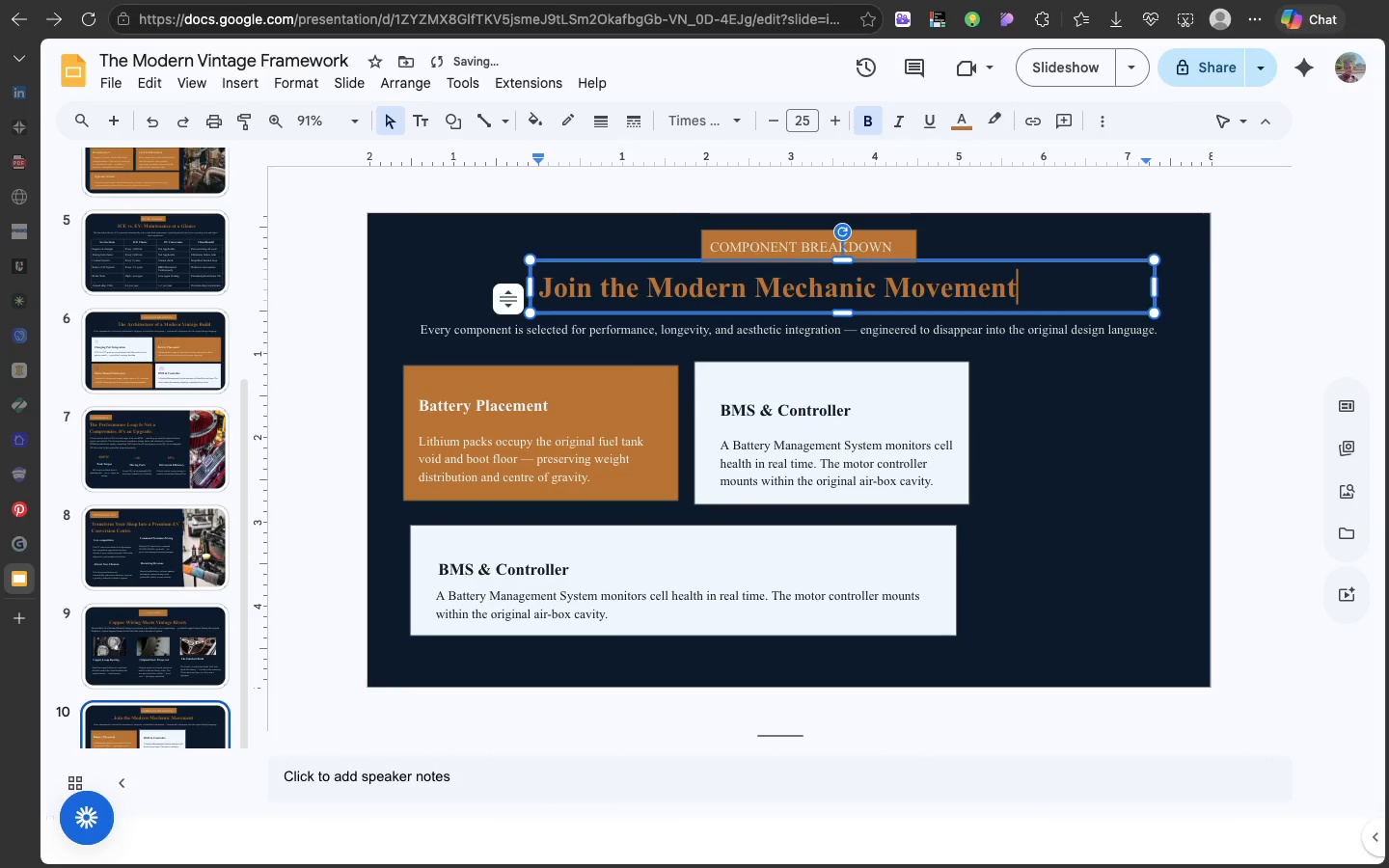 
key(Backspace)
 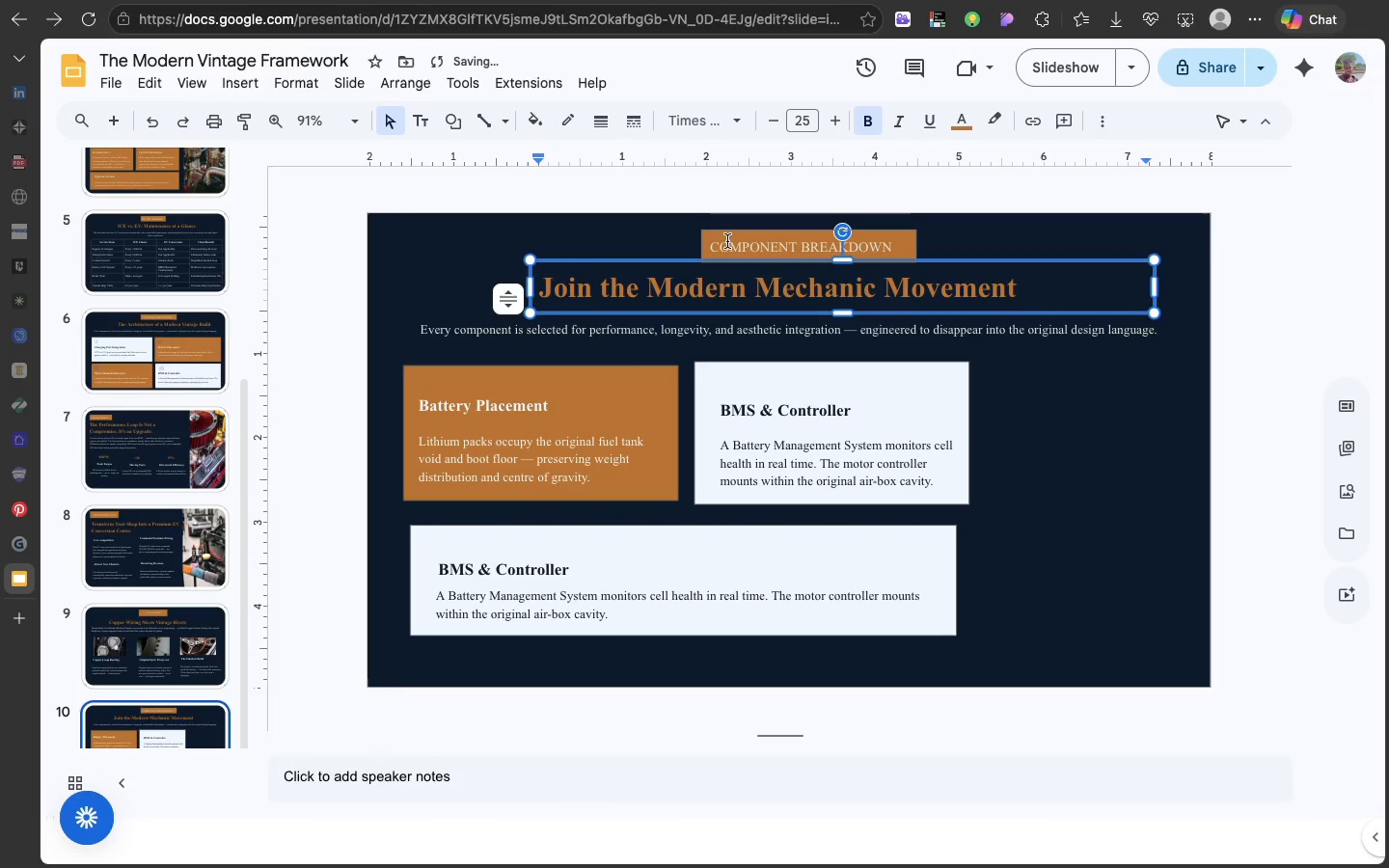 
left_click([725, 240])
 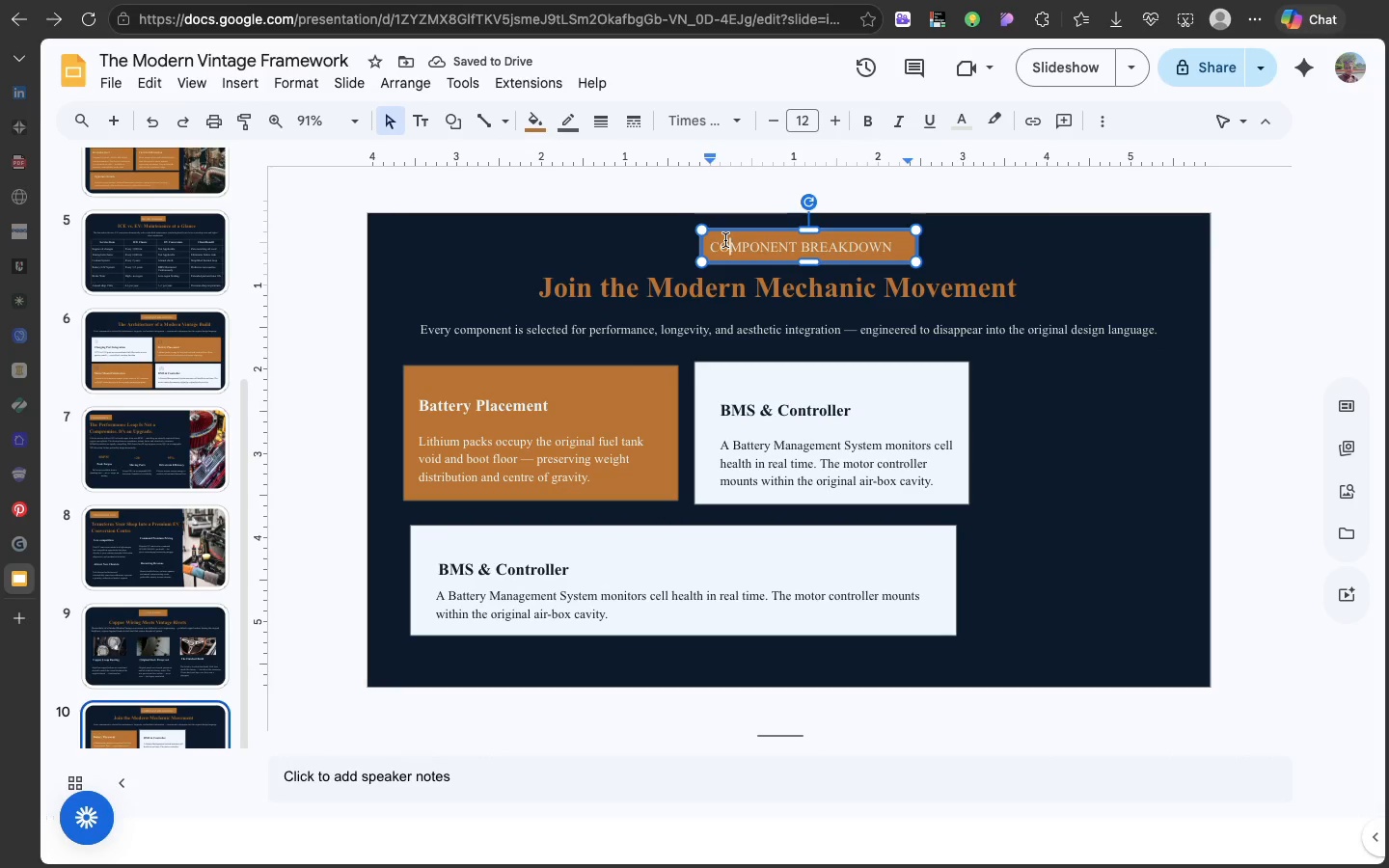 
key(Backspace)
 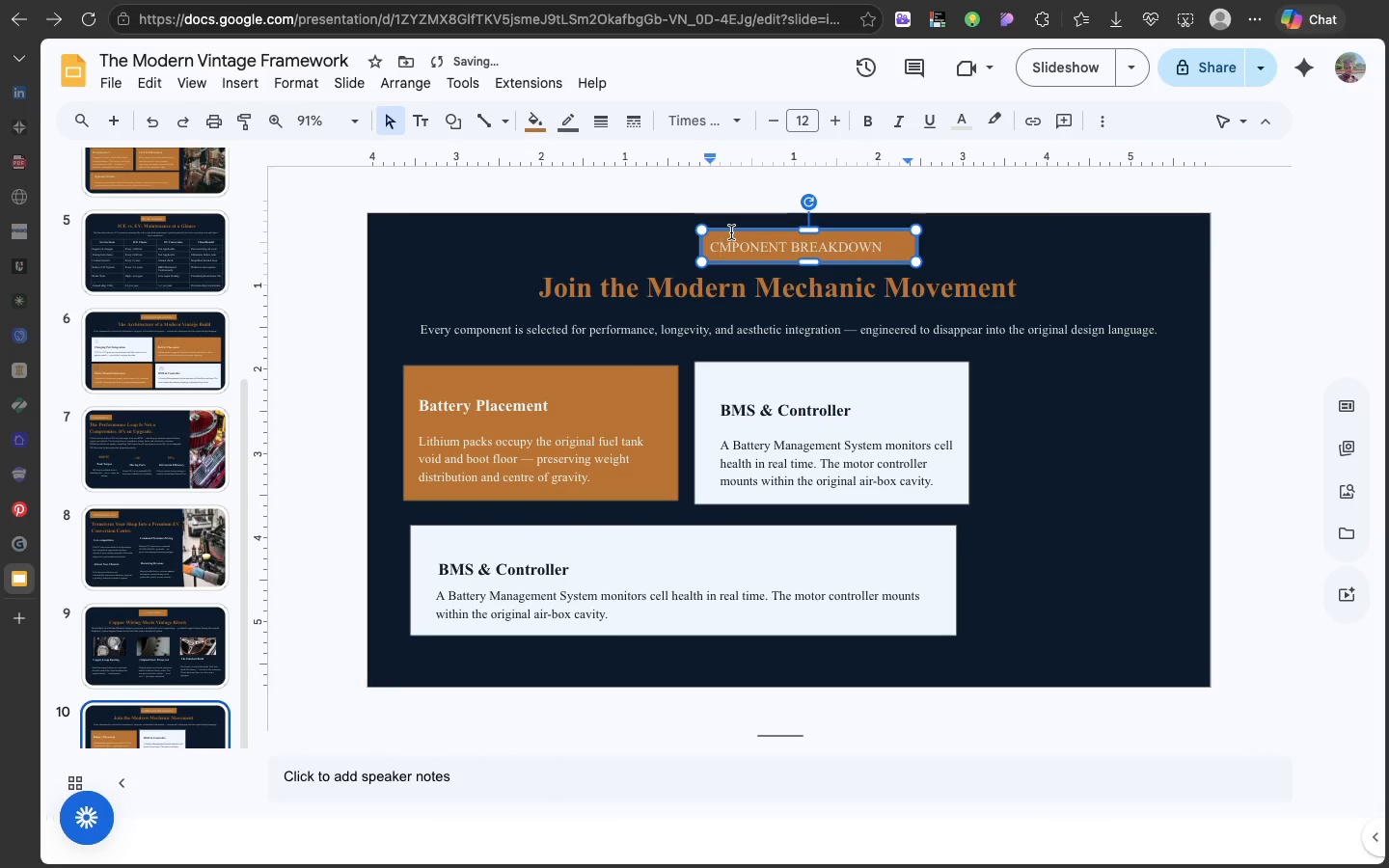 
left_click([731, 232])
 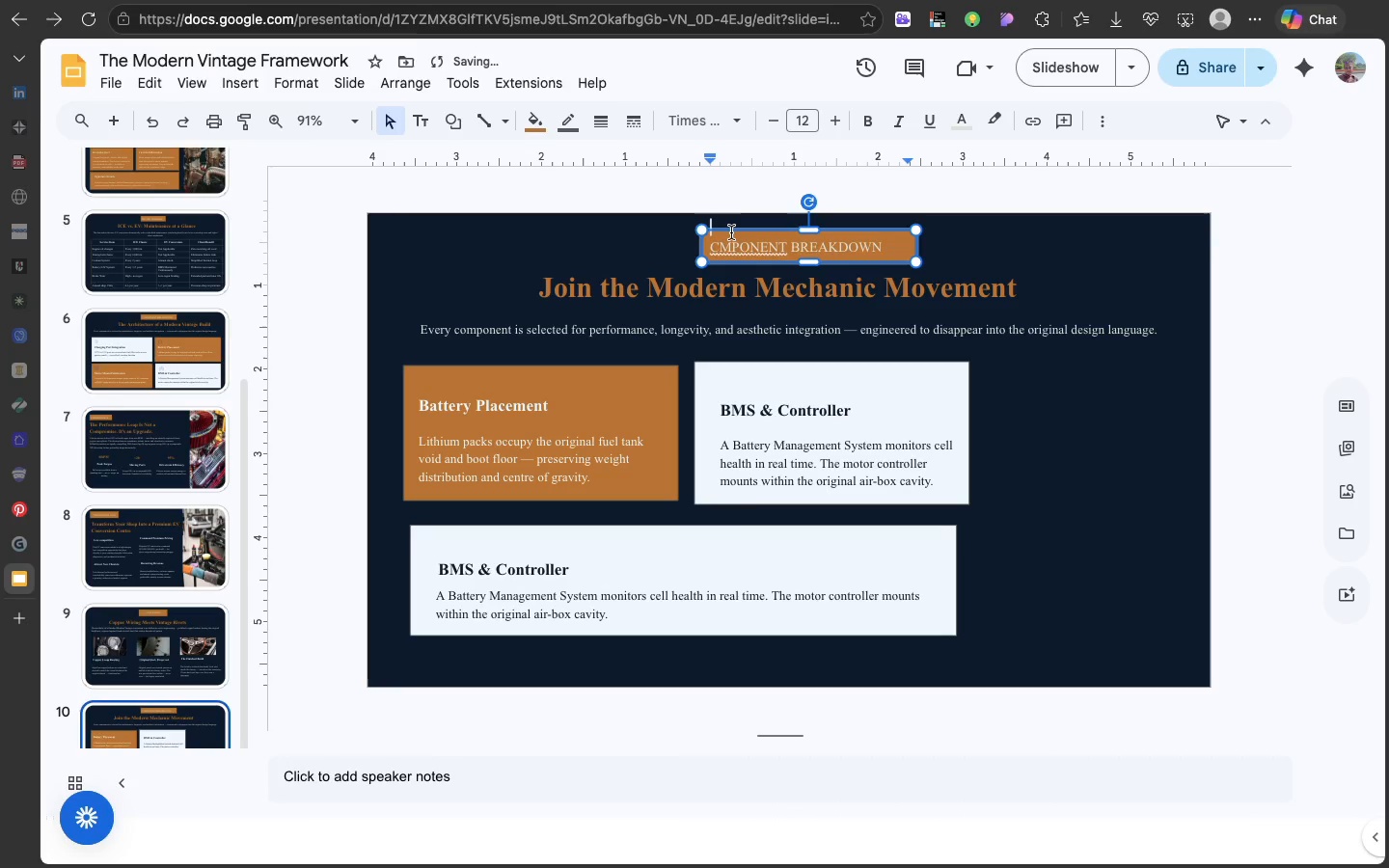 
left_click([731, 232])
 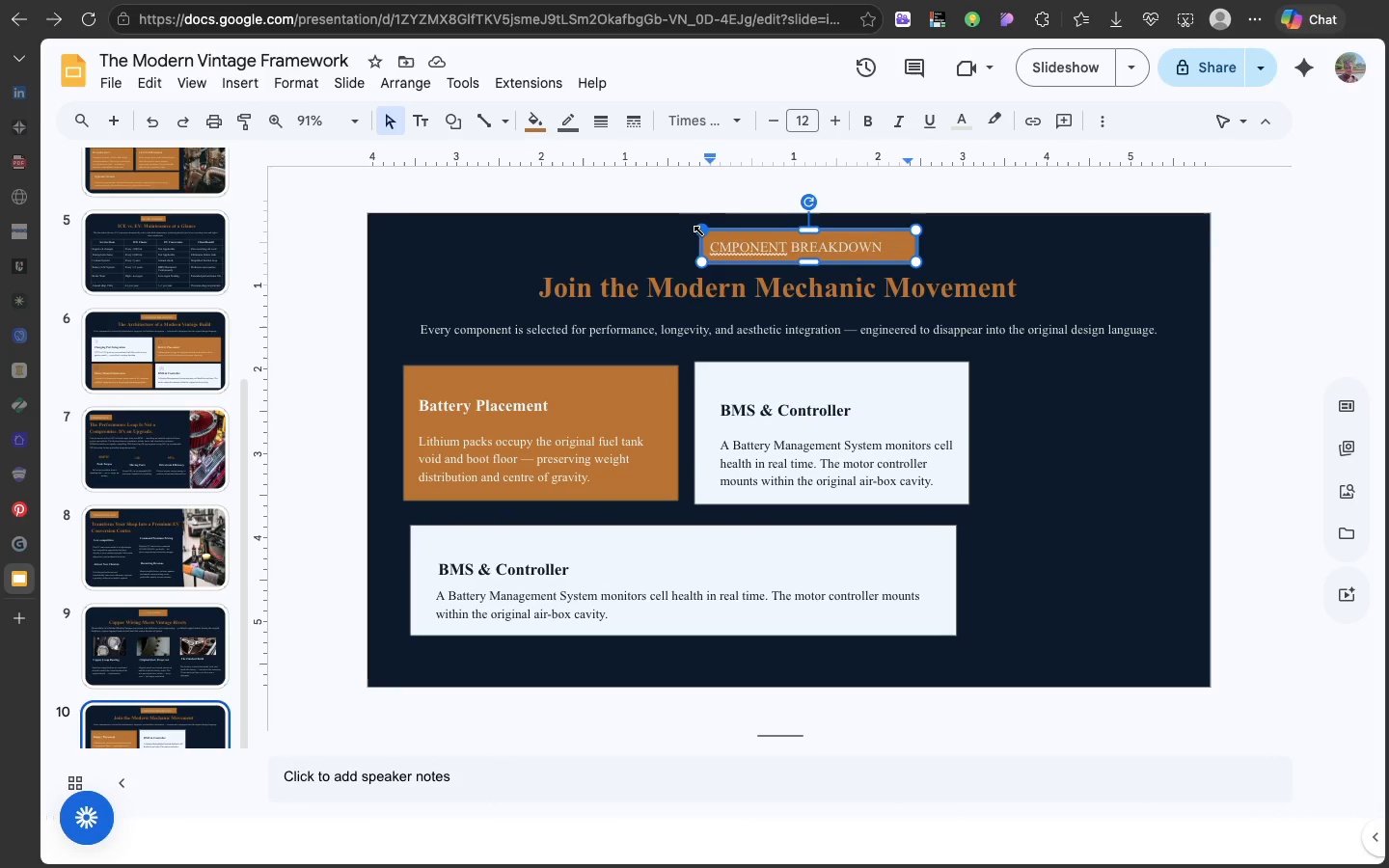 
wait(7.74)
 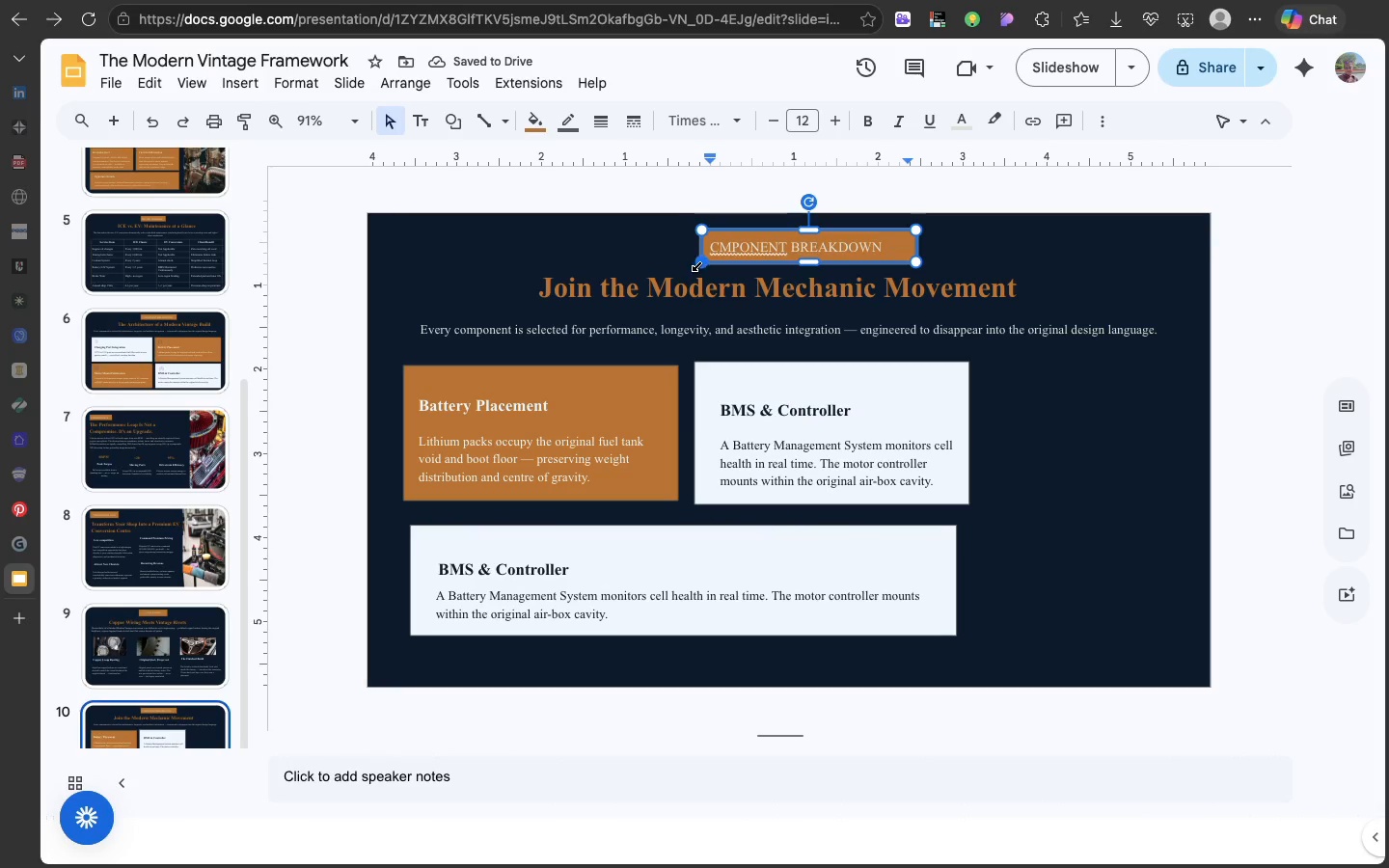 
left_click([715, 262])
 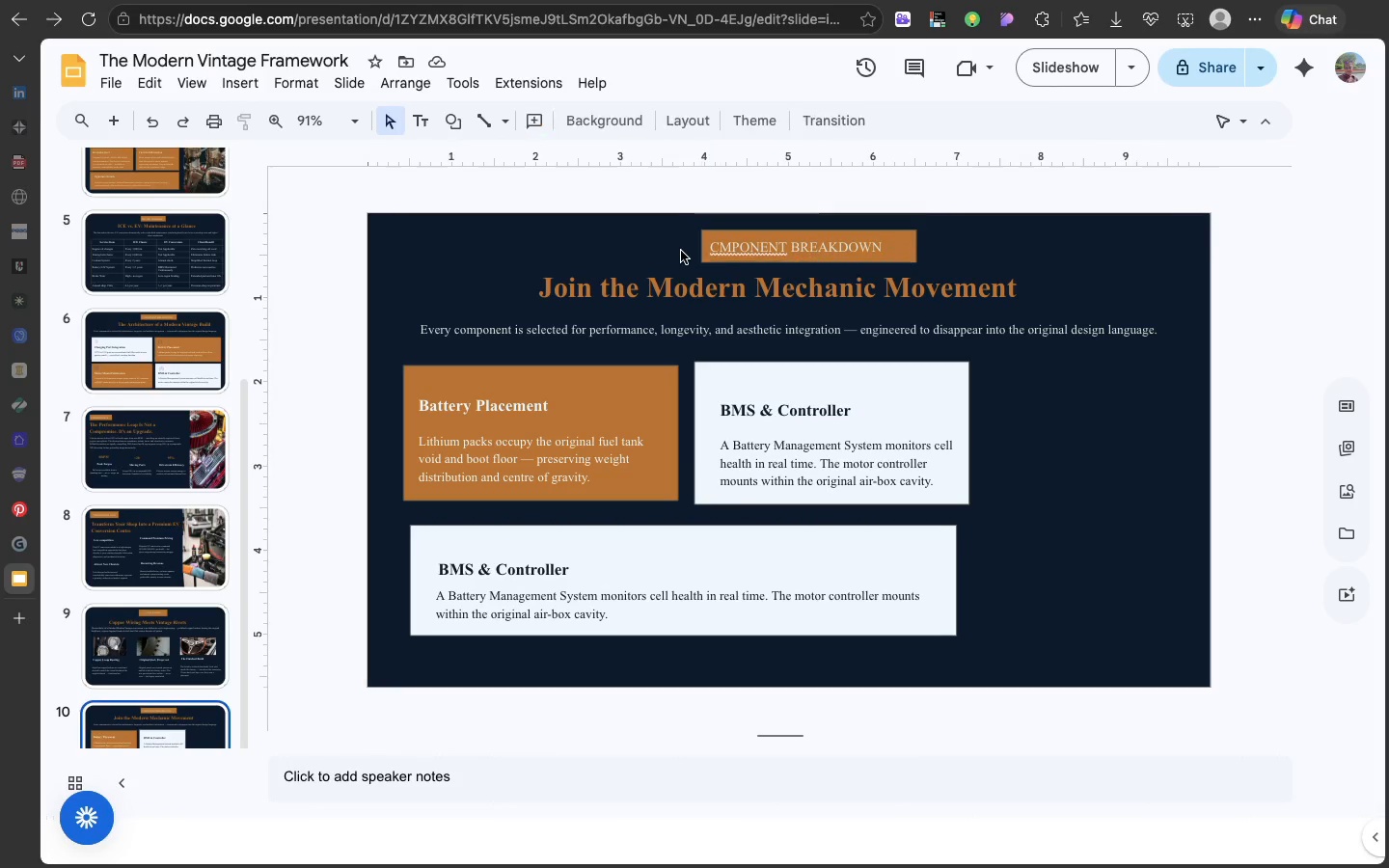 
left_click([681, 251])
 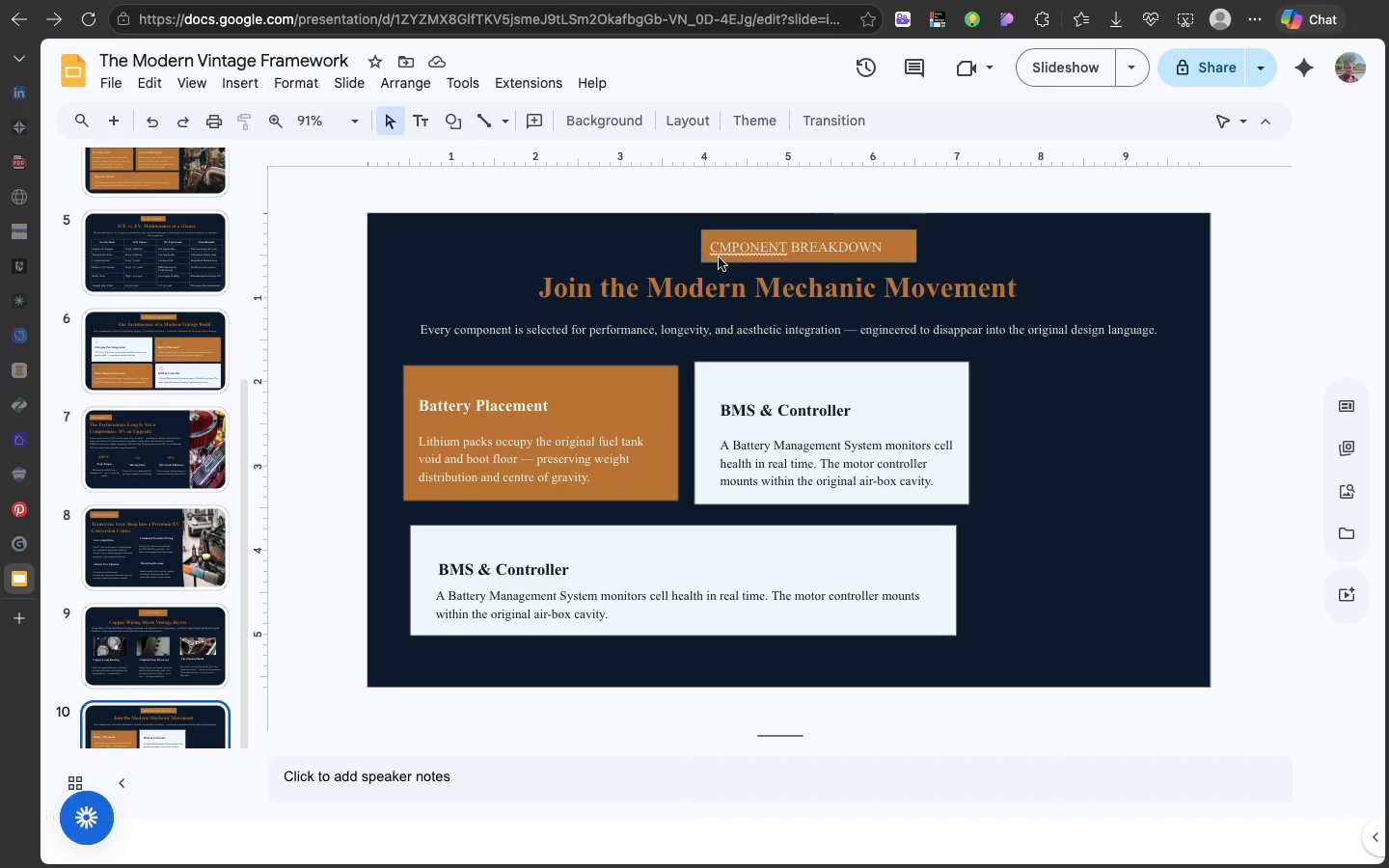 
left_click([719, 258])
 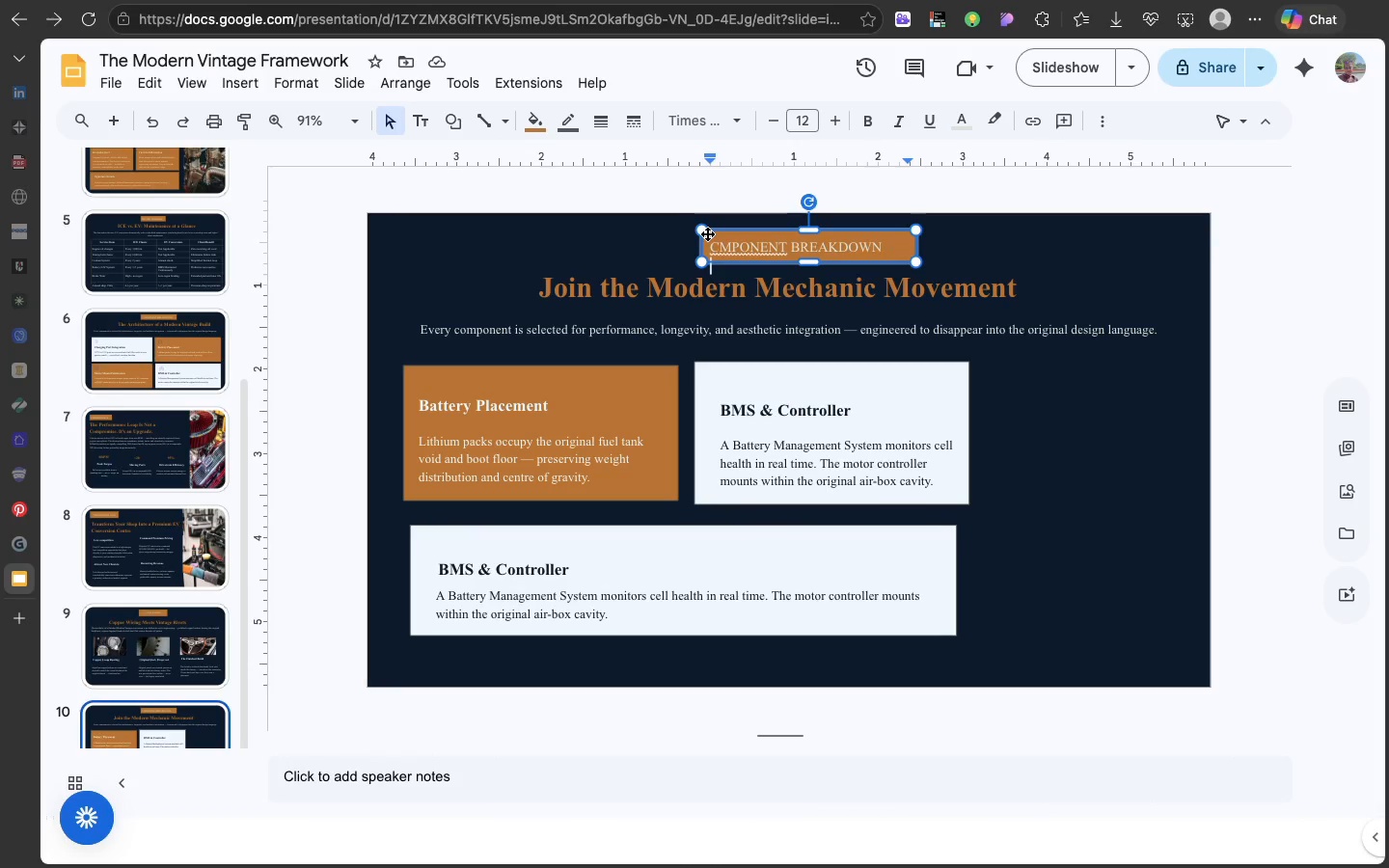 
left_click([707, 233])
 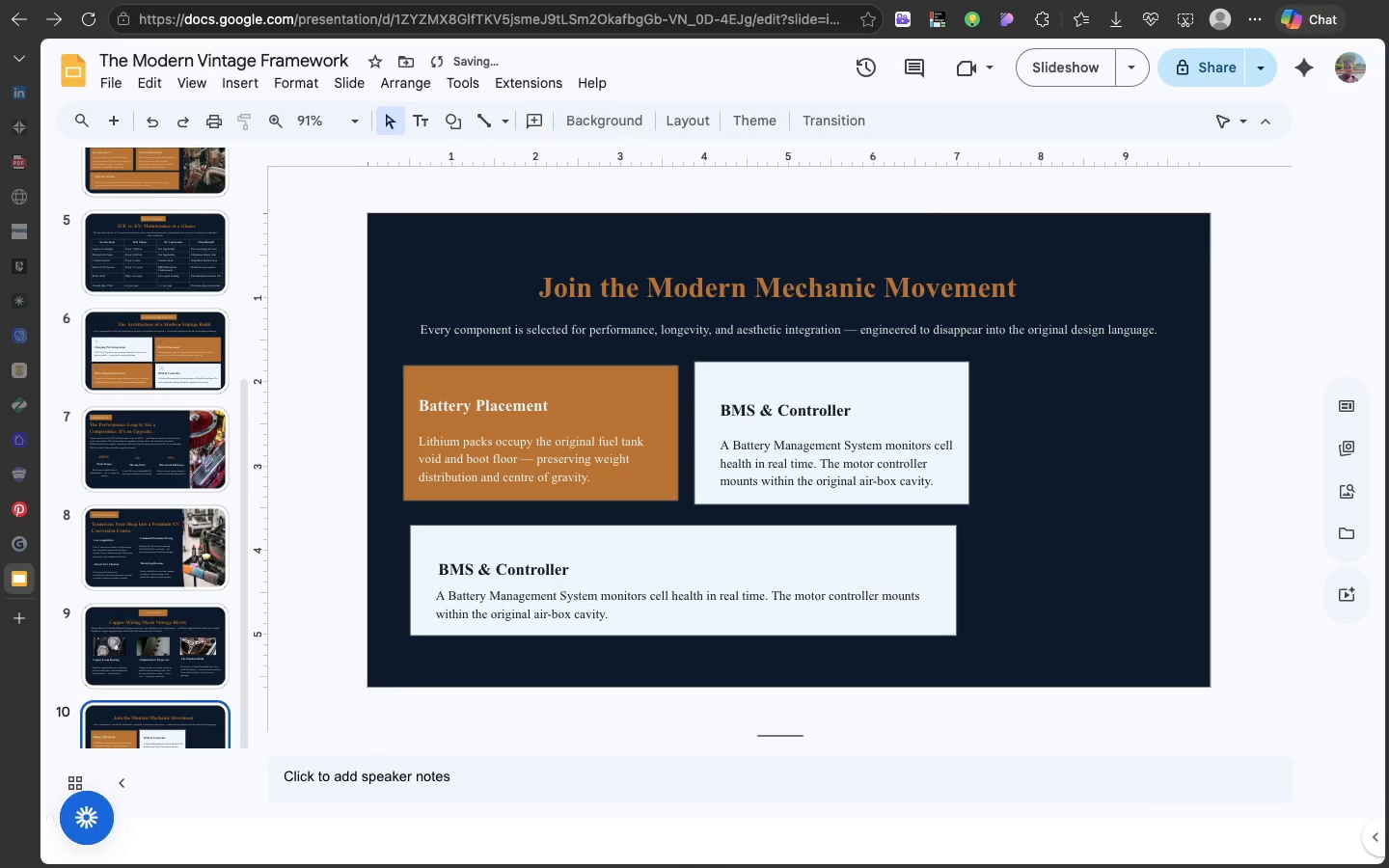 
key(Backspace)
 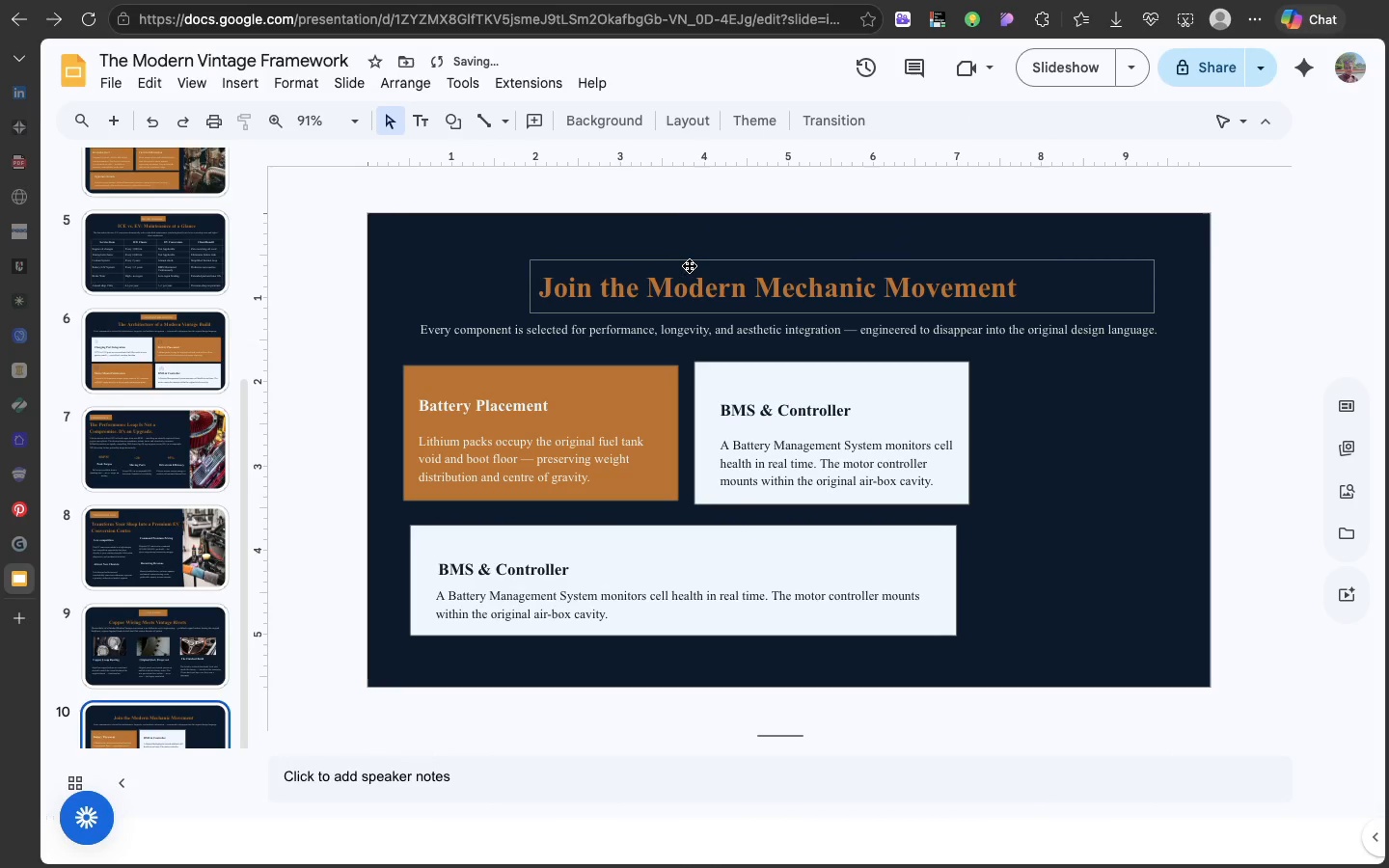 
left_click([689, 265])
 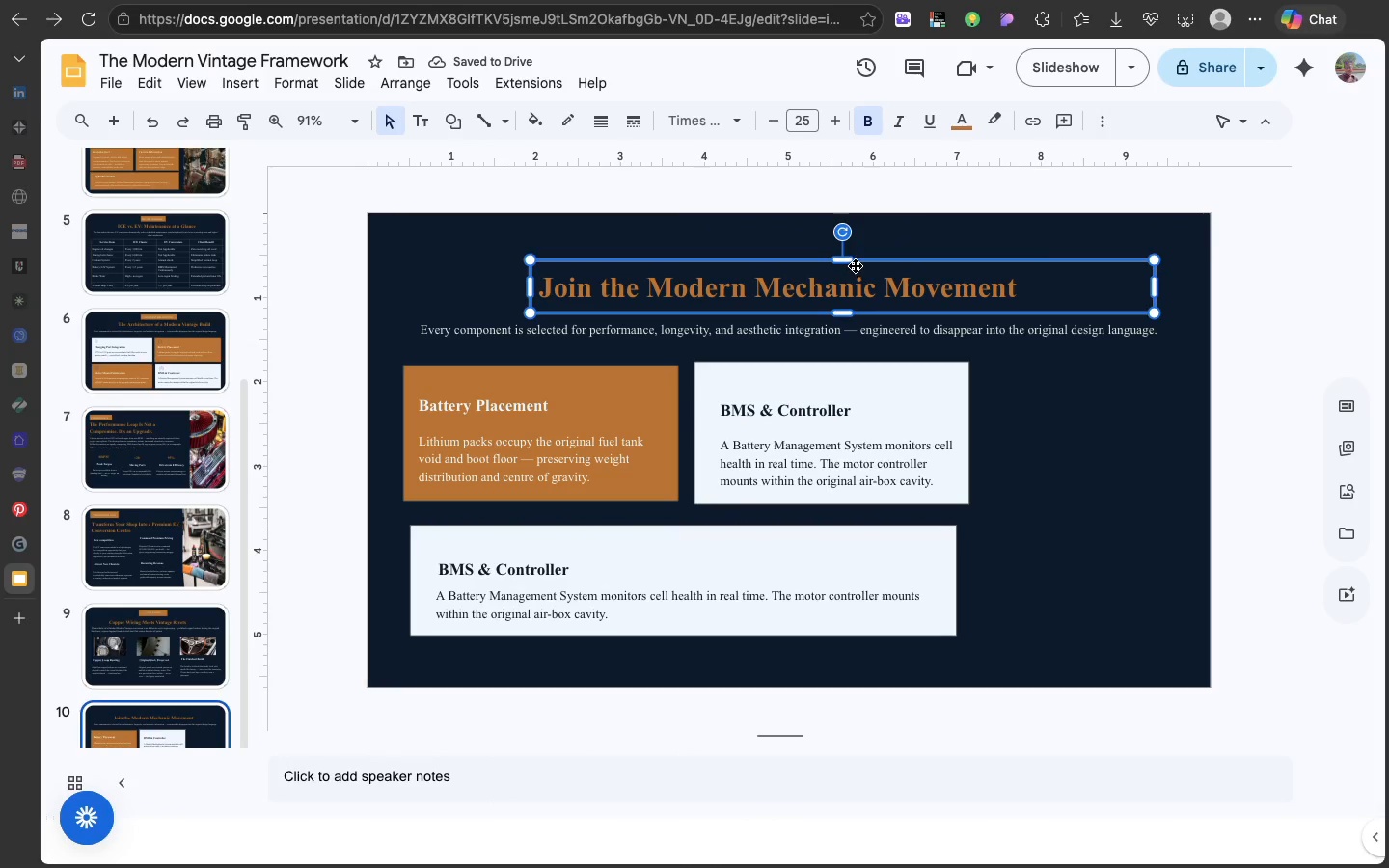 
left_click_drag(start_coordinate=[854, 261], to_coordinate=[804, 244])
 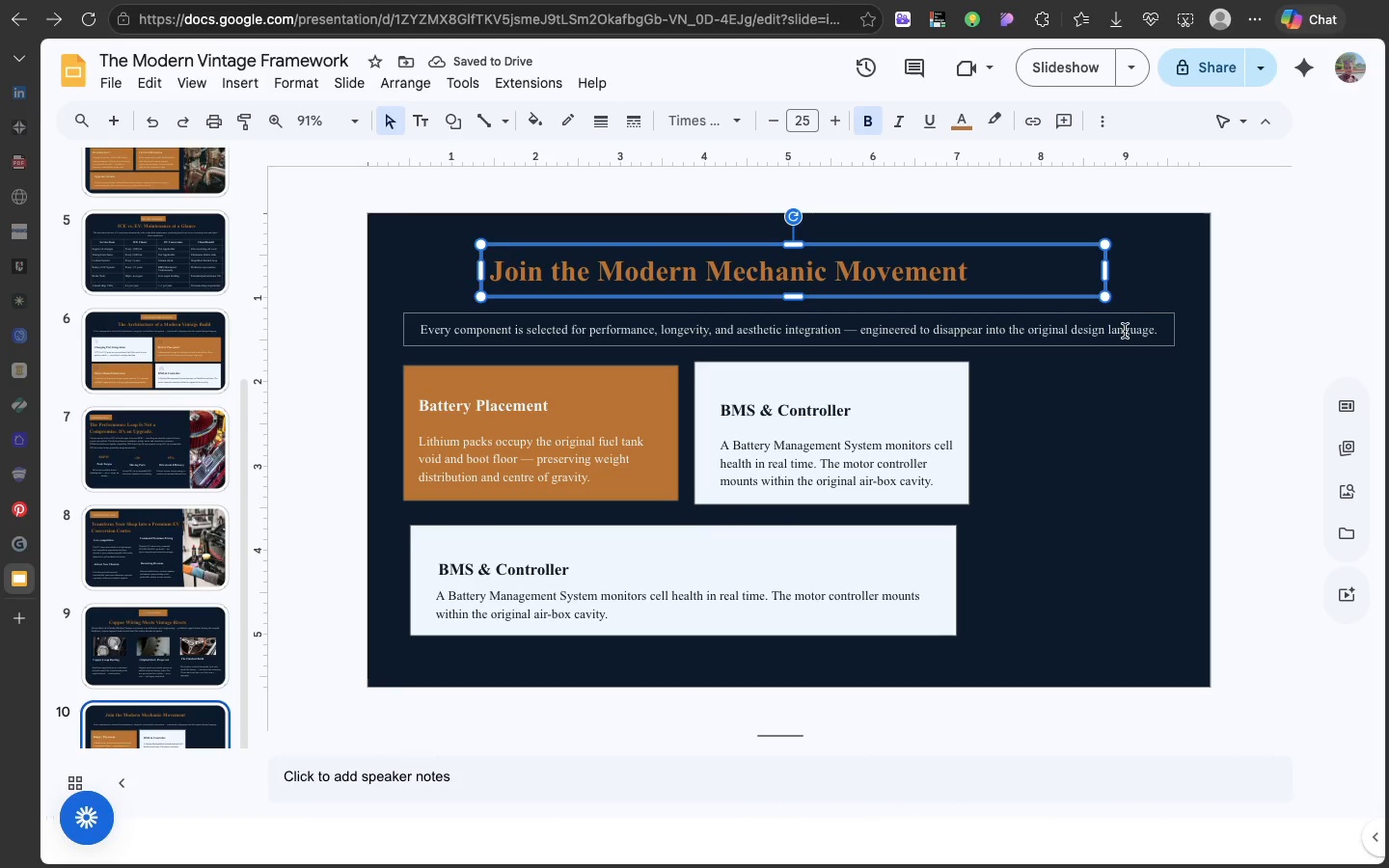 
wait(6.85)
 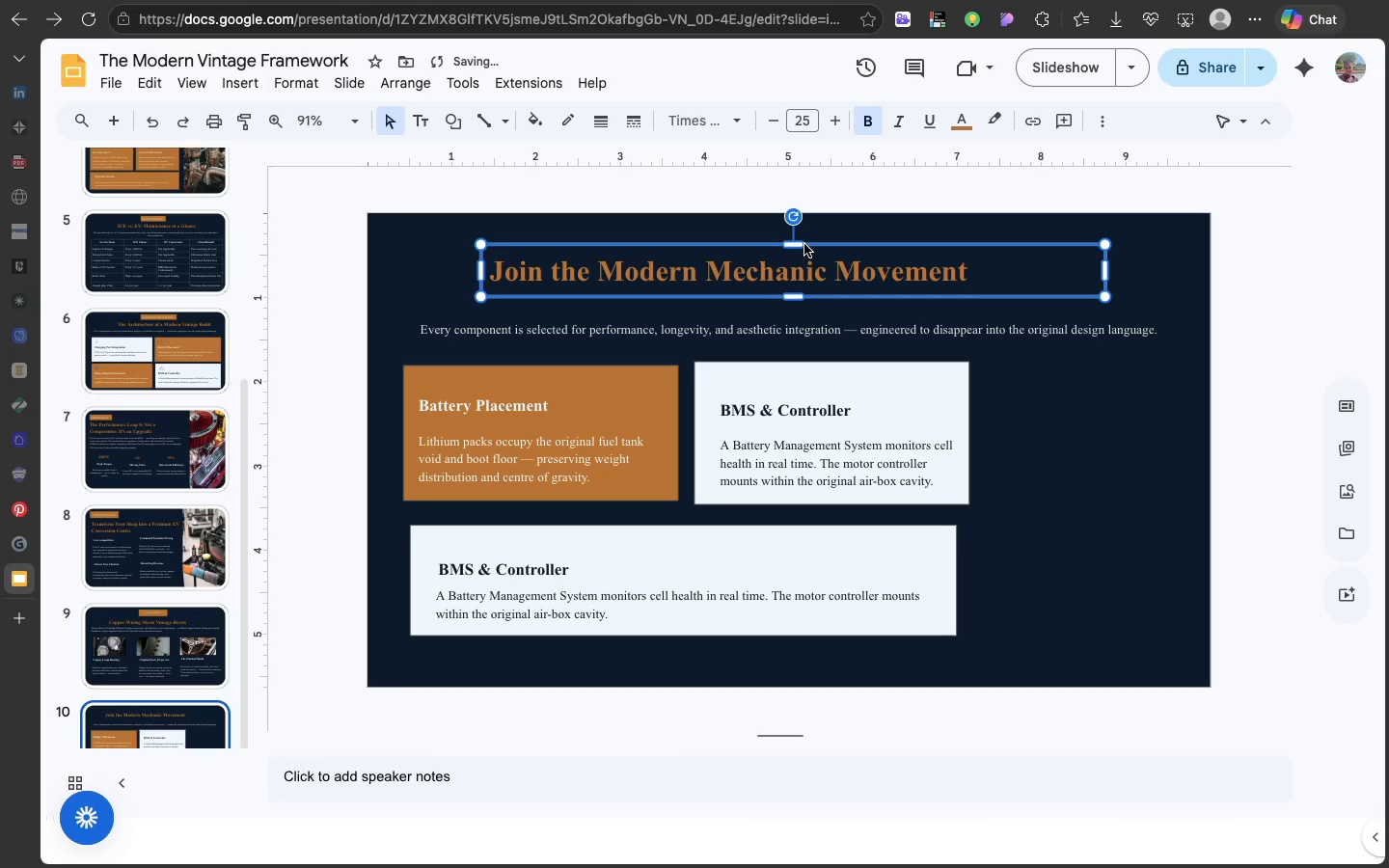 
left_click_drag(start_coordinate=[1104, 277], to_coordinate=[1018, 284])
 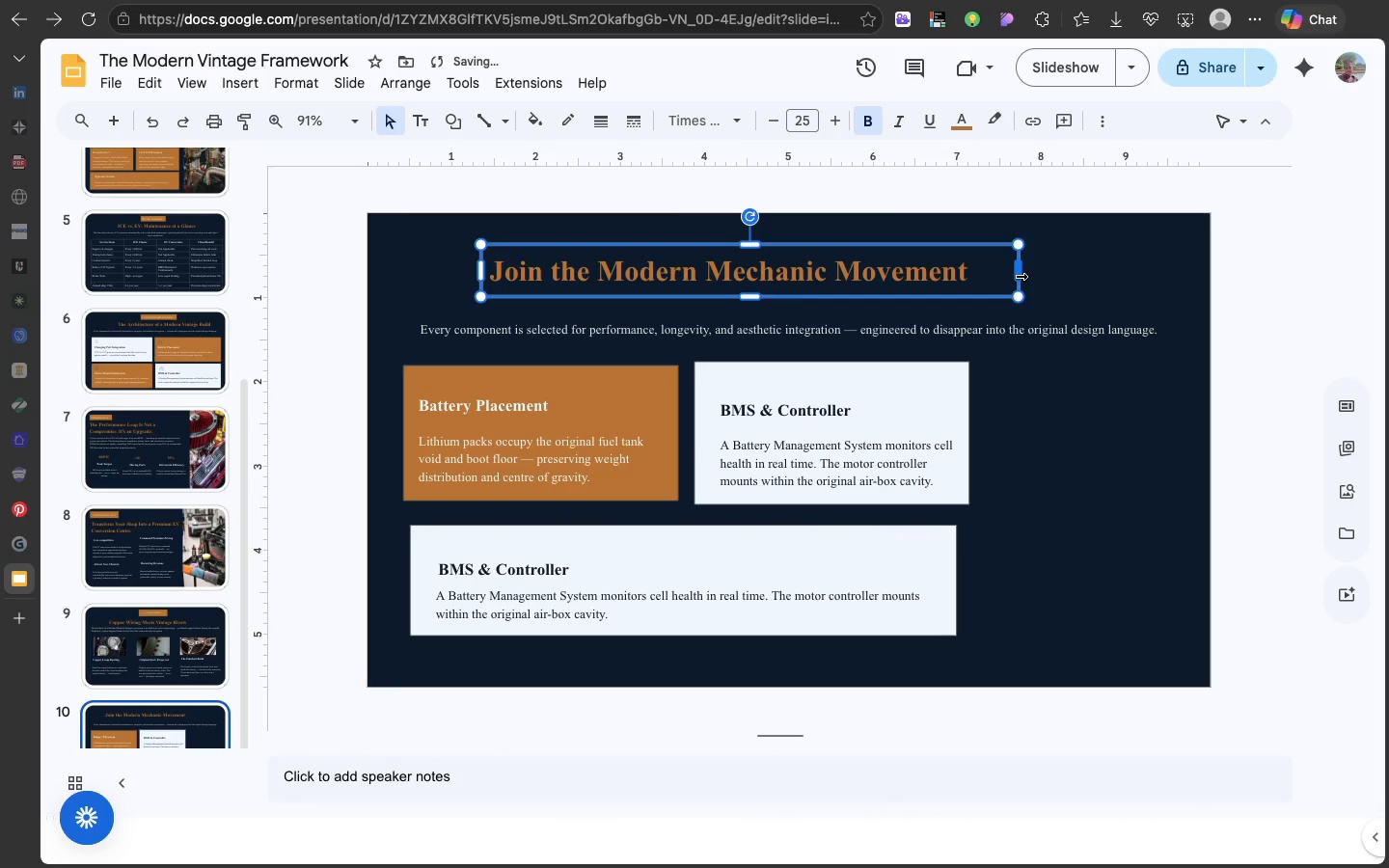 
left_click_drag(start_coordinate=[1020, 276], to_coordinate=[926, 252])
 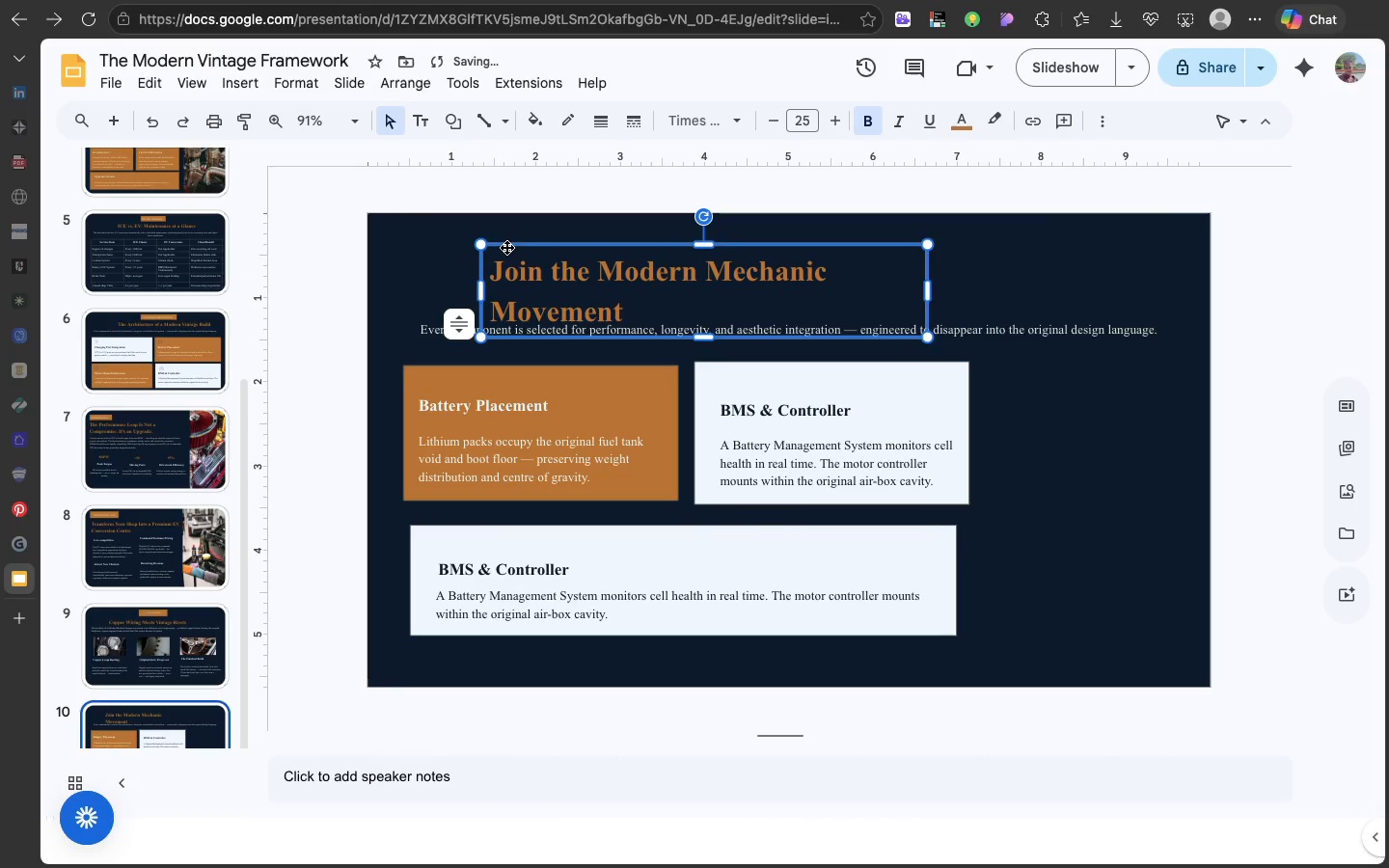 
left_click_drag(start_coordinate=[505, 247], to_coordinate=[436, 232])
 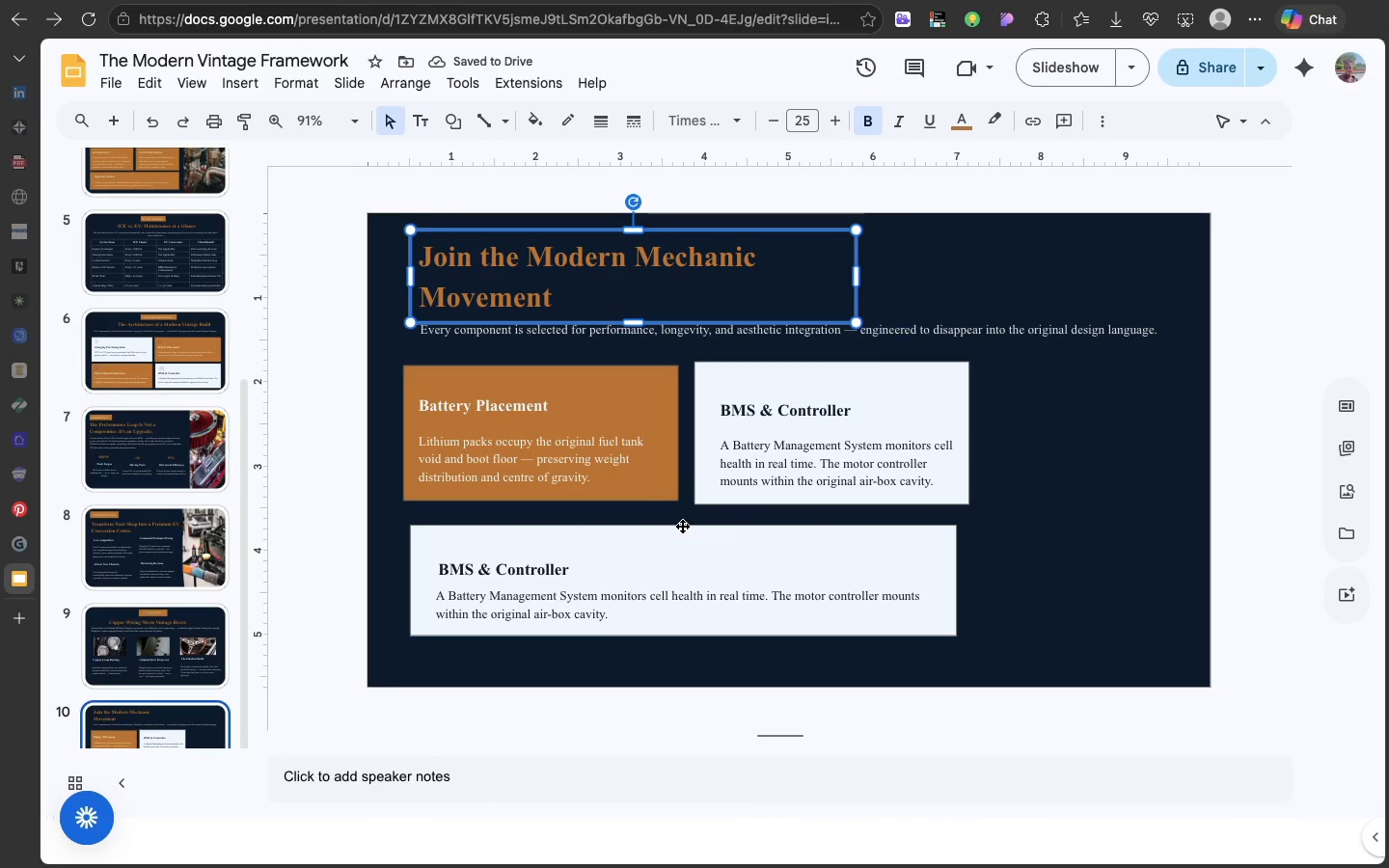 
wait(5.1)
 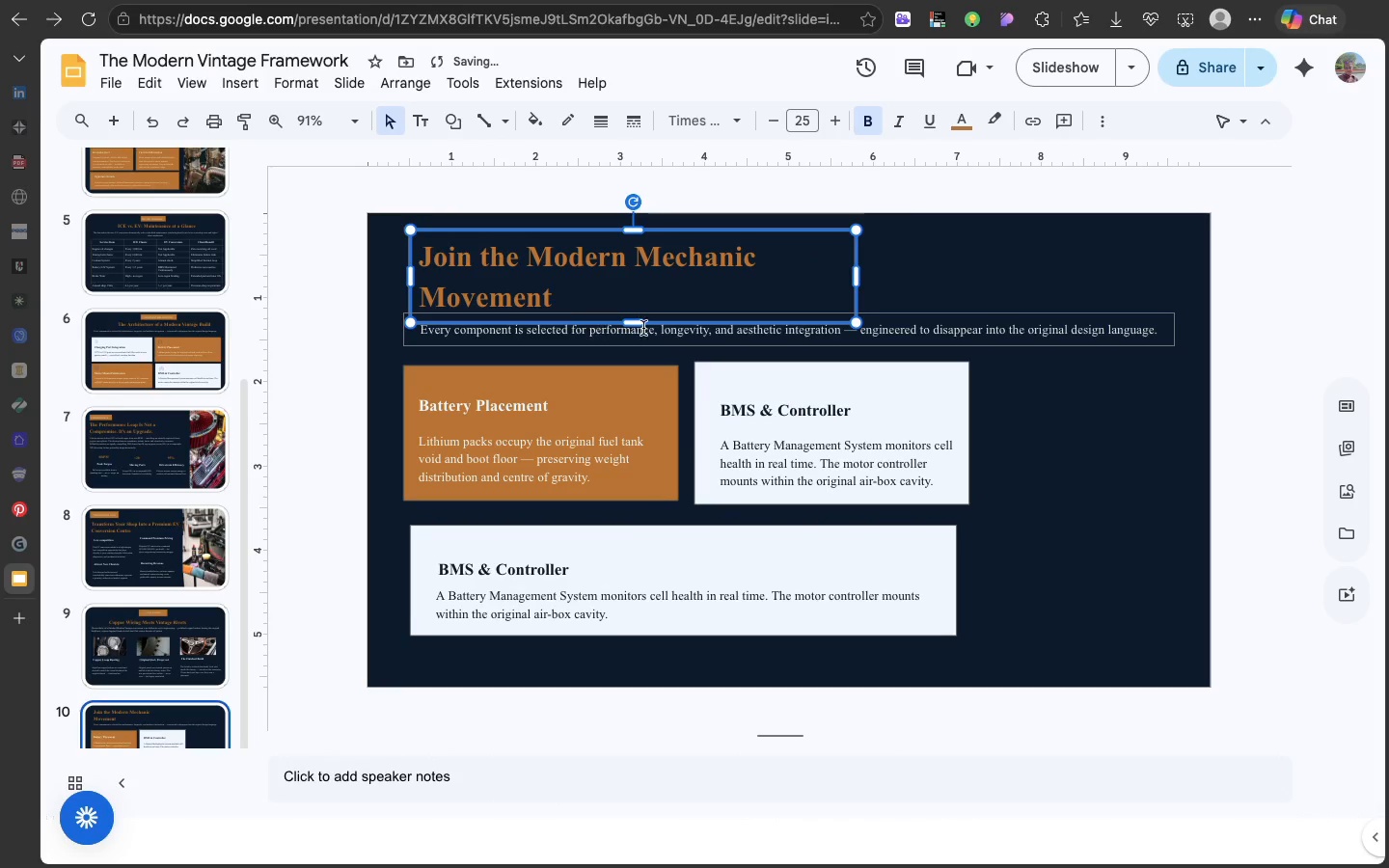 
left_click([682, 537])
 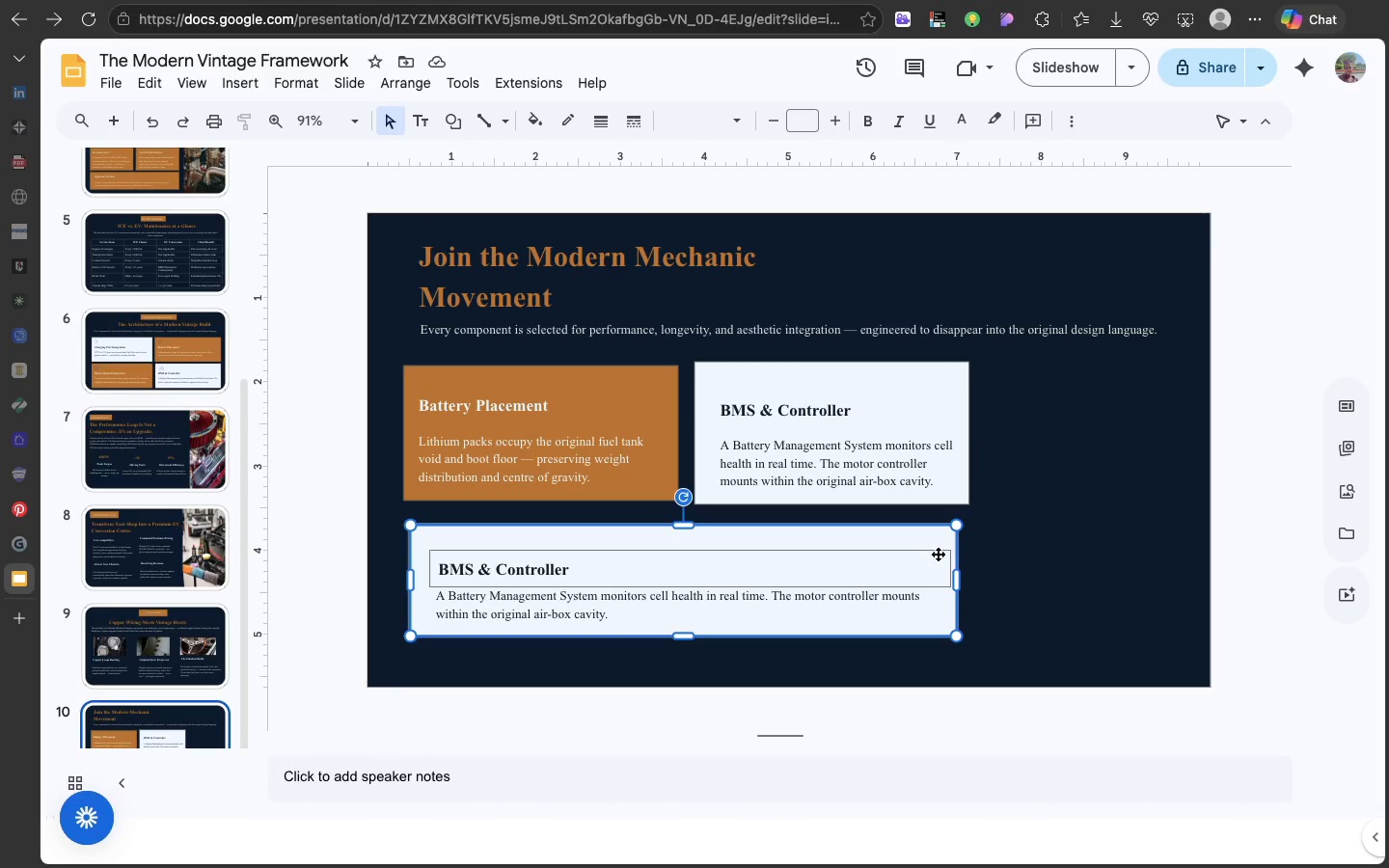 
wait(5.95)
 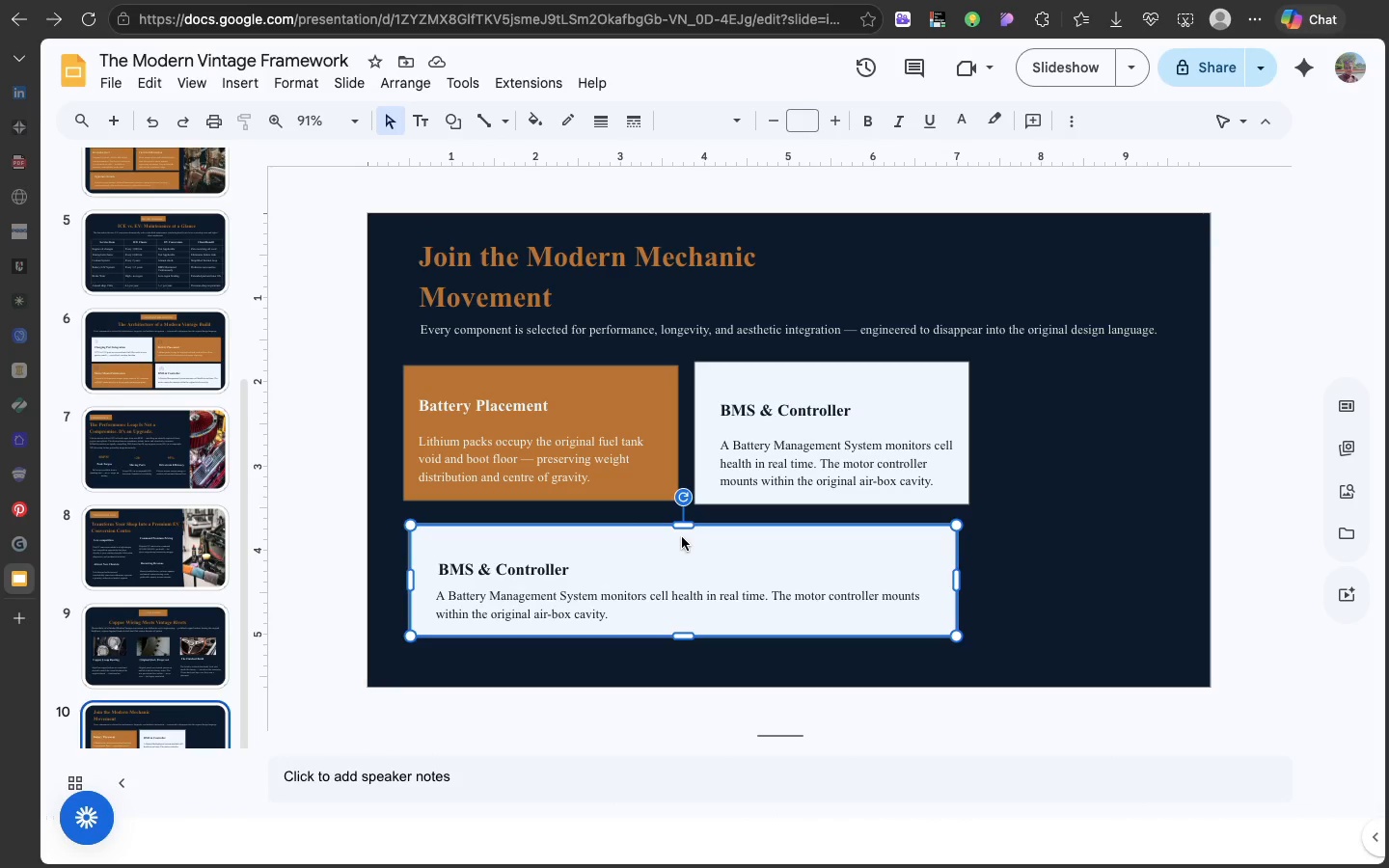 
left_click([962, 521])
 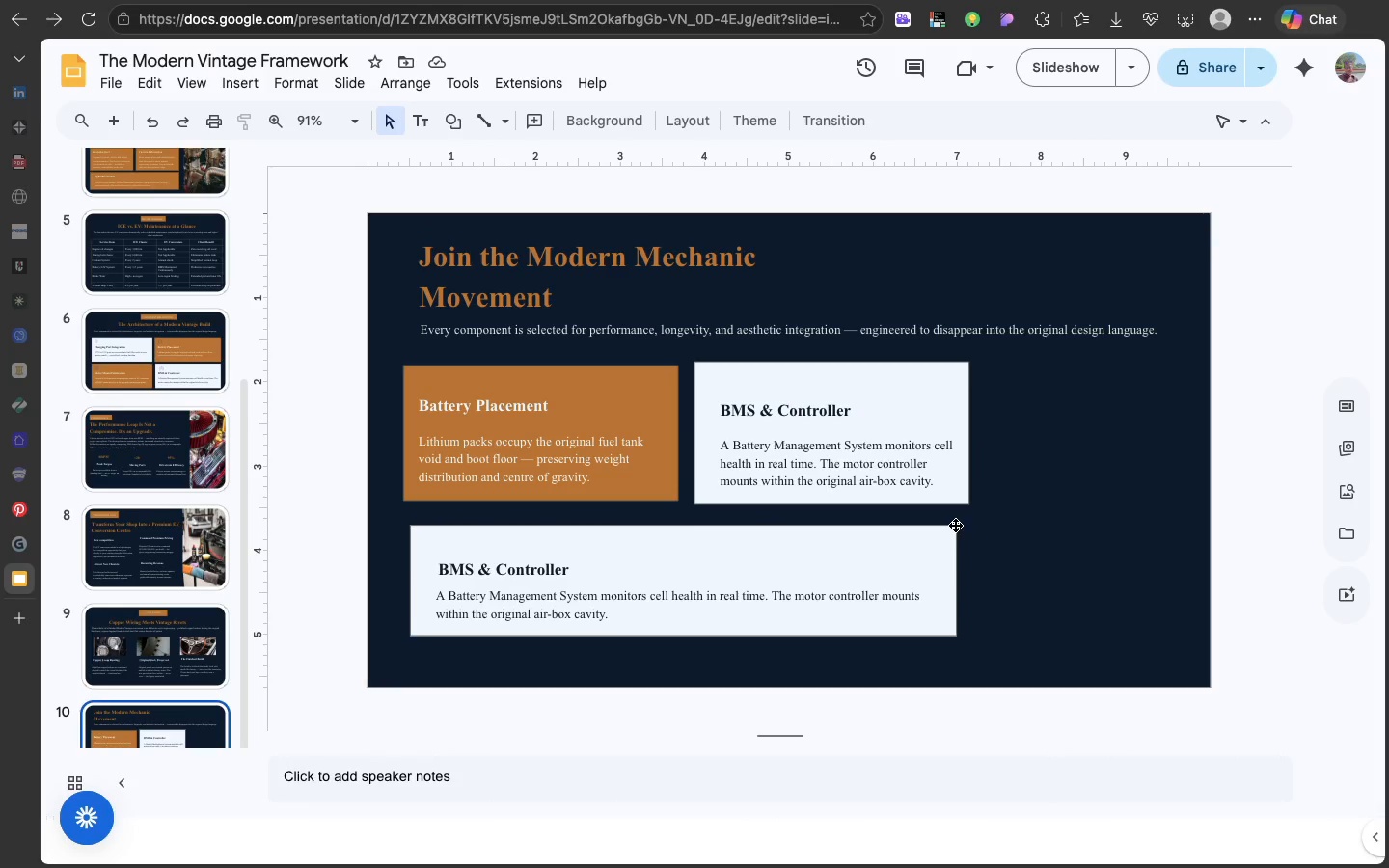 
left_click([955, 525])
 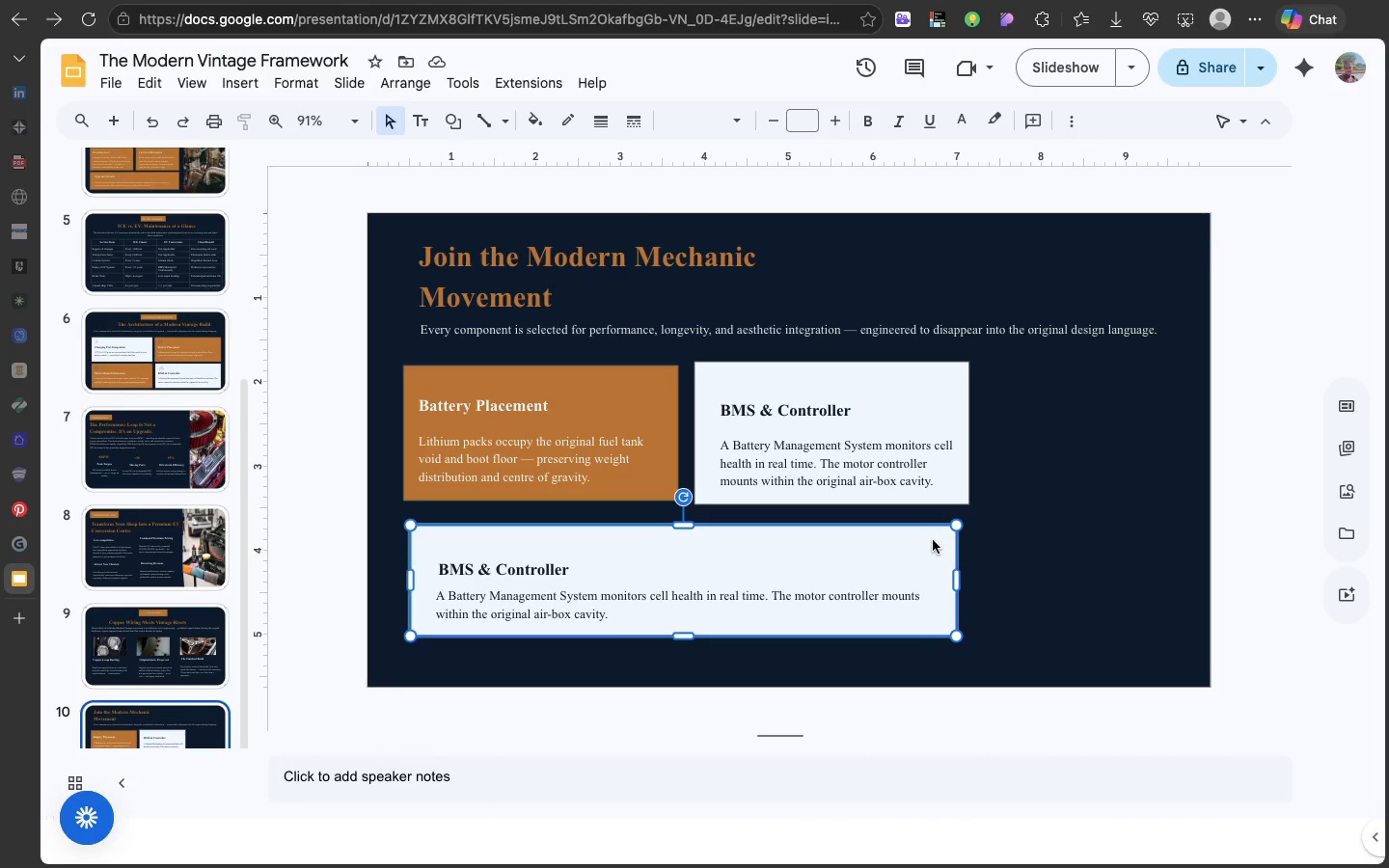 
left_click_drag(start_coordinate=[933, 540], to_coordinate=[918, 546])
 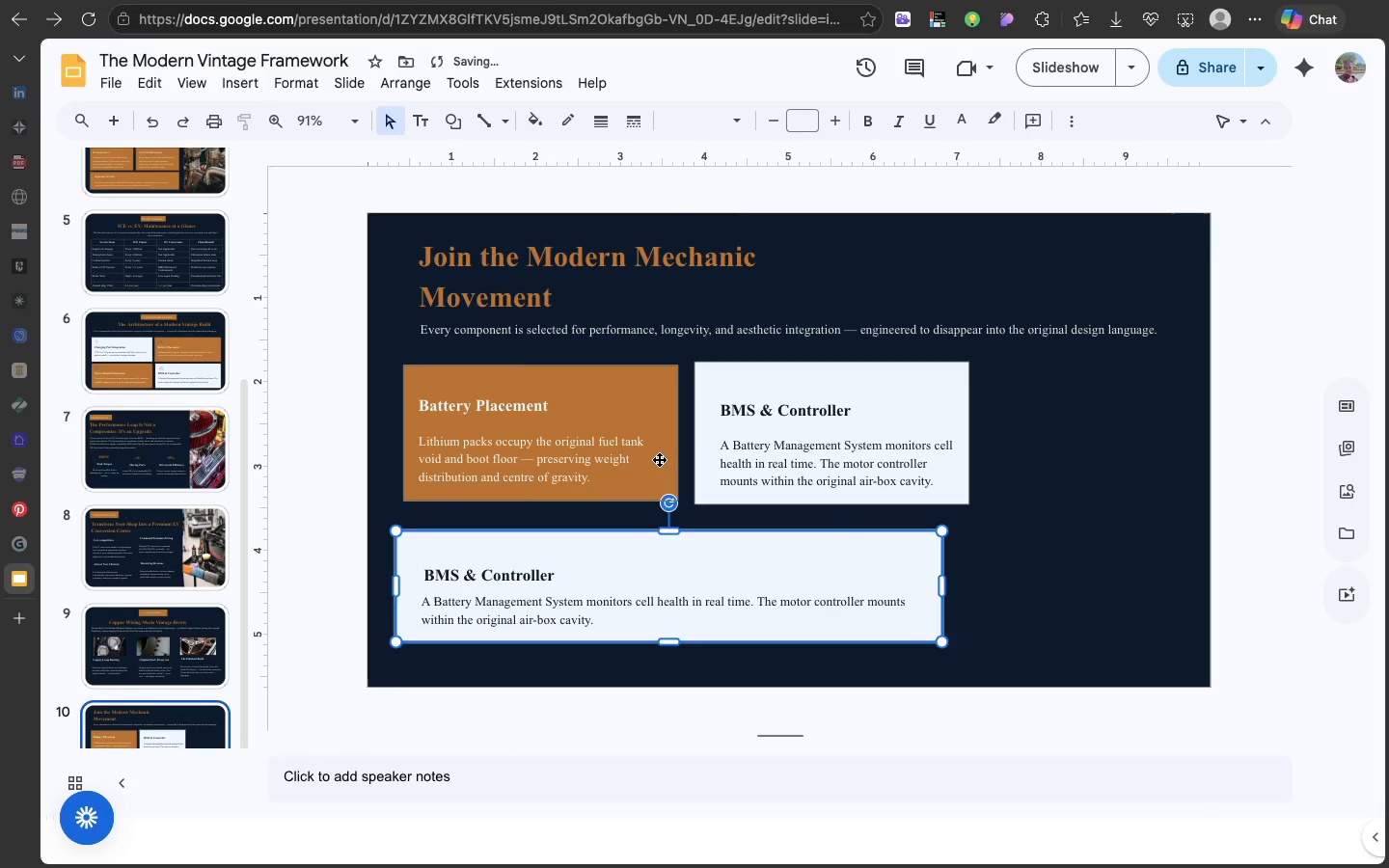 
left_click([659, 459])
 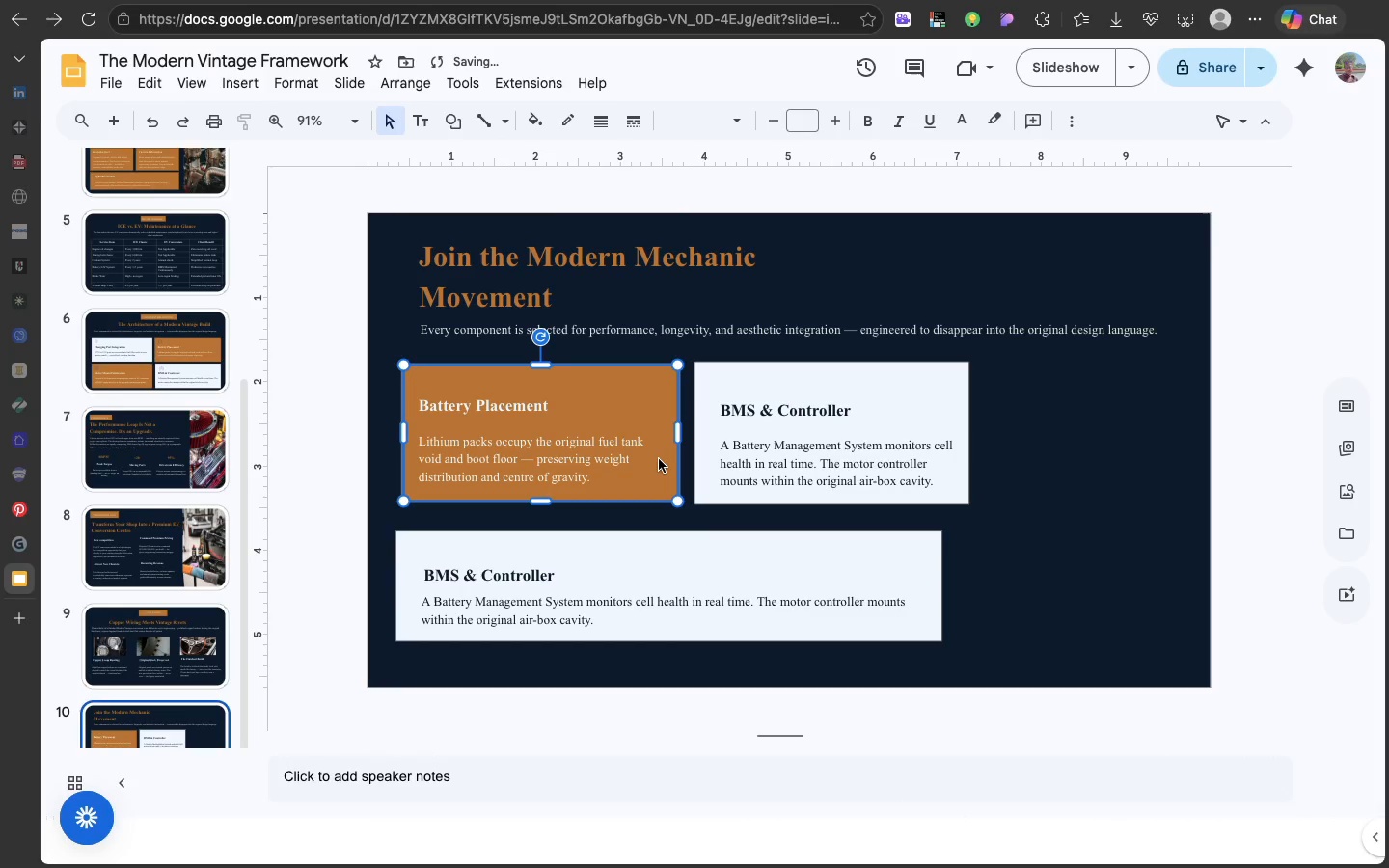 
left_click_drag(start_coordinate=[659, 459], to_coordinate=[659, 474])
 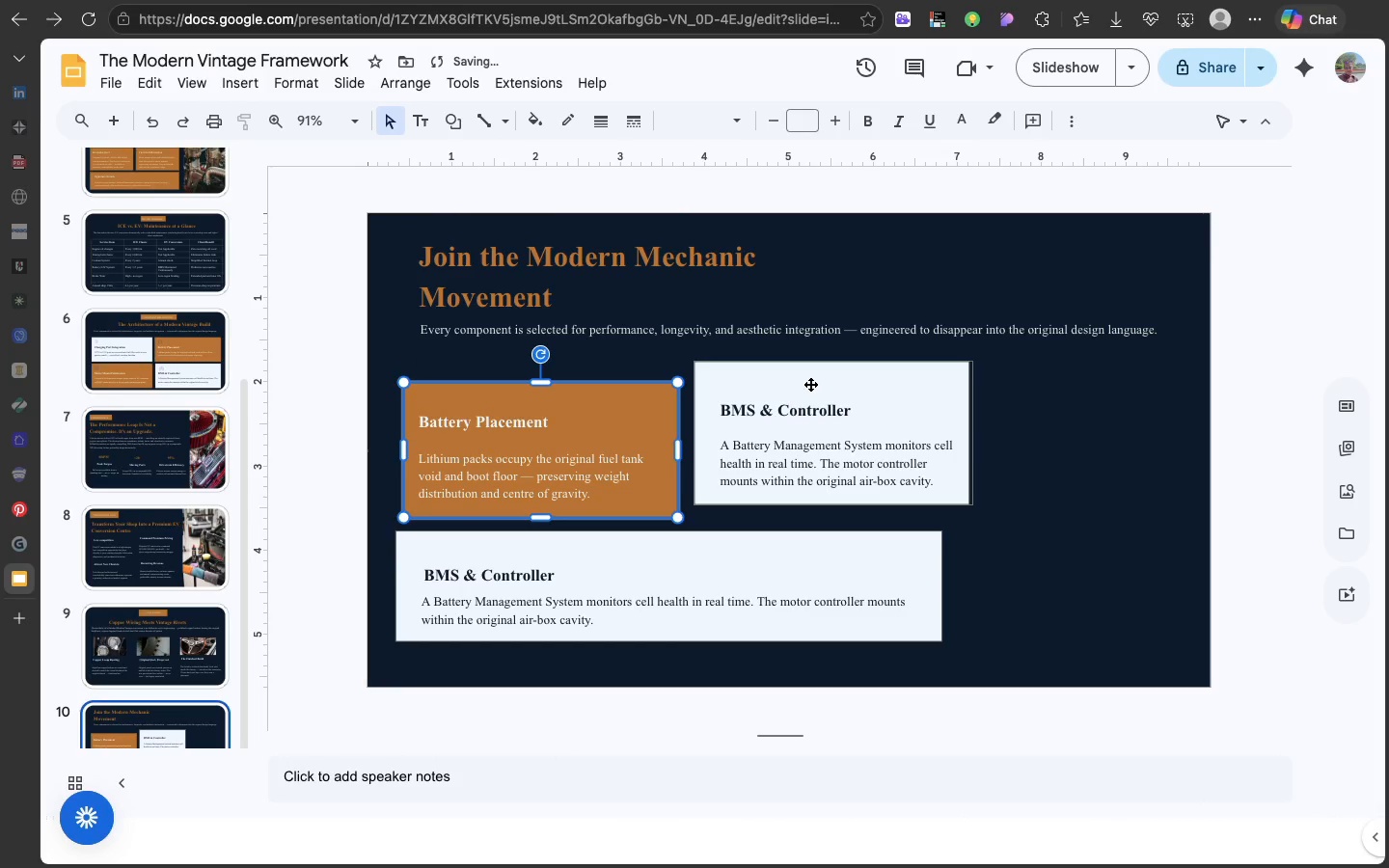 
left_click([810, 384])
 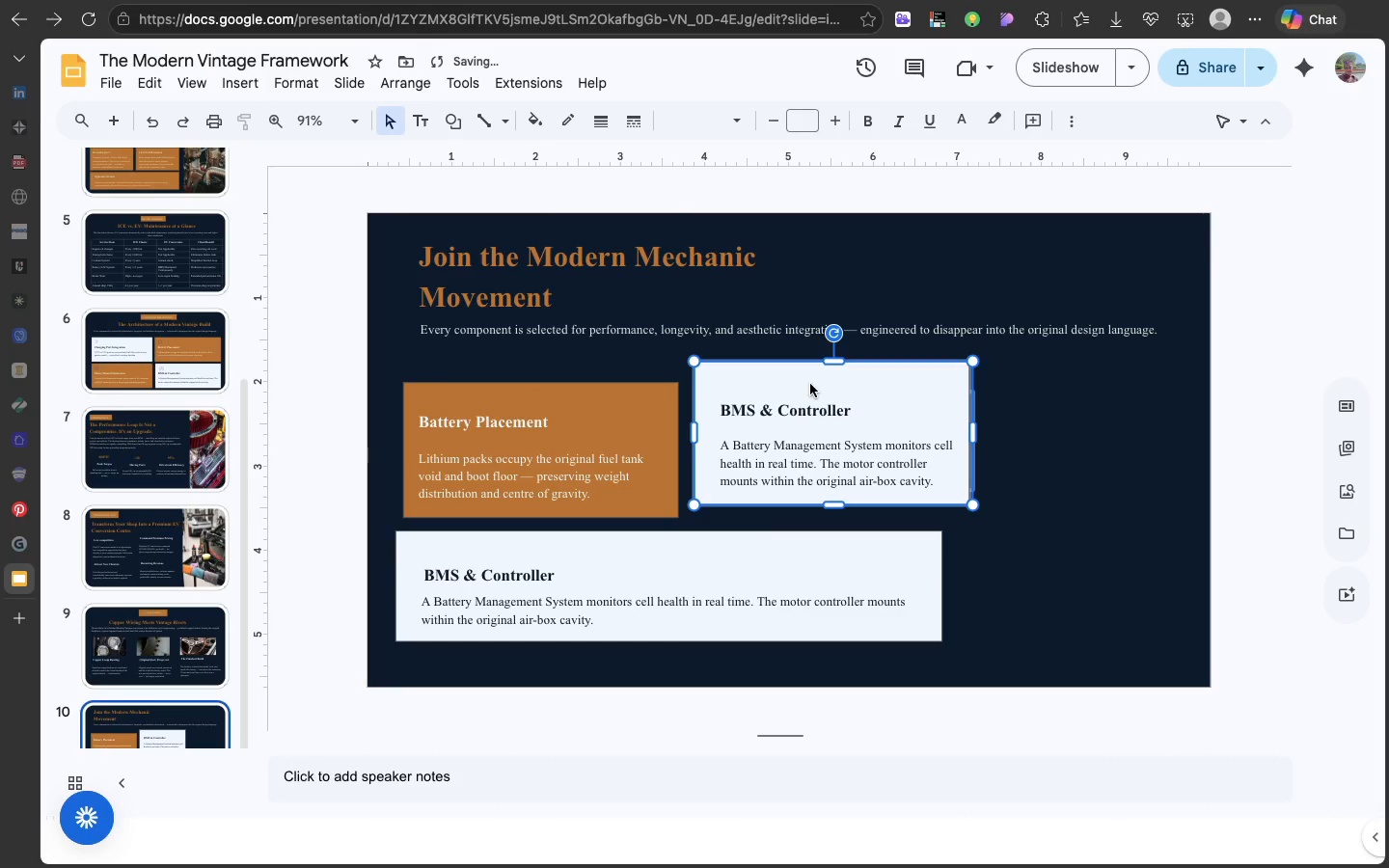 
left_click_drag(start_coordinate=[810, 384], to_coordinate=[811, 401])
 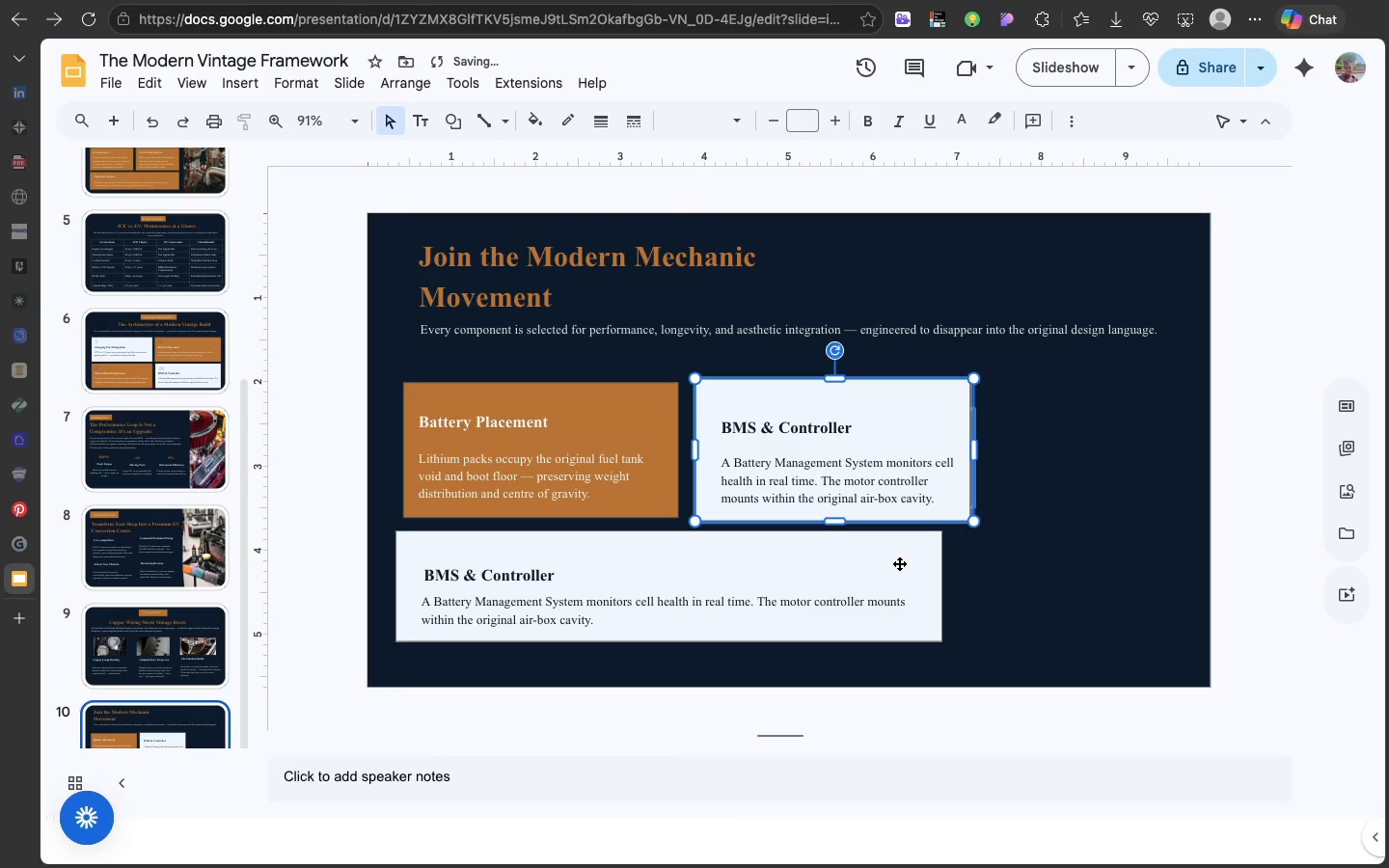 
double_click([899, 563])
 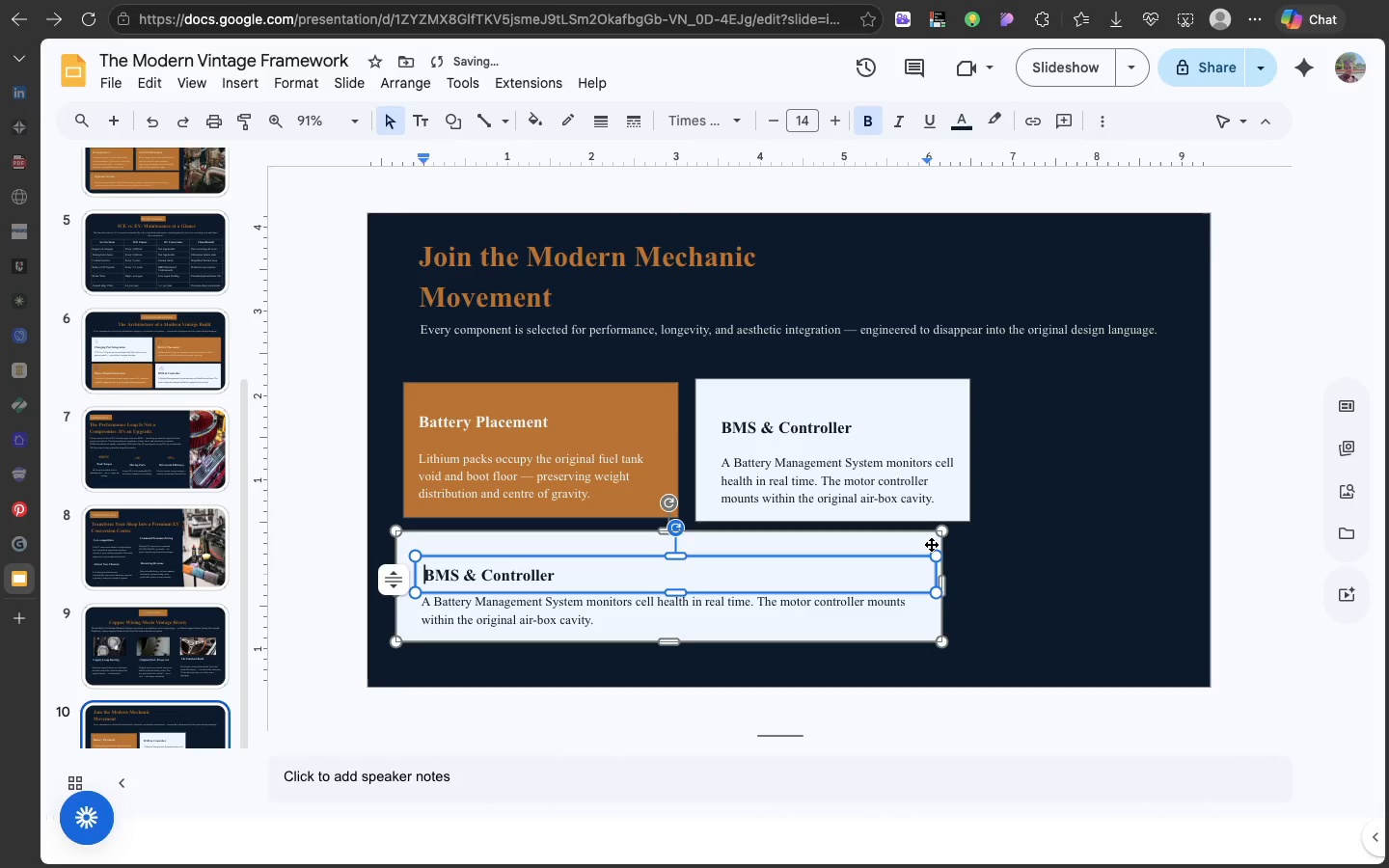 
left_click([931, 544])
 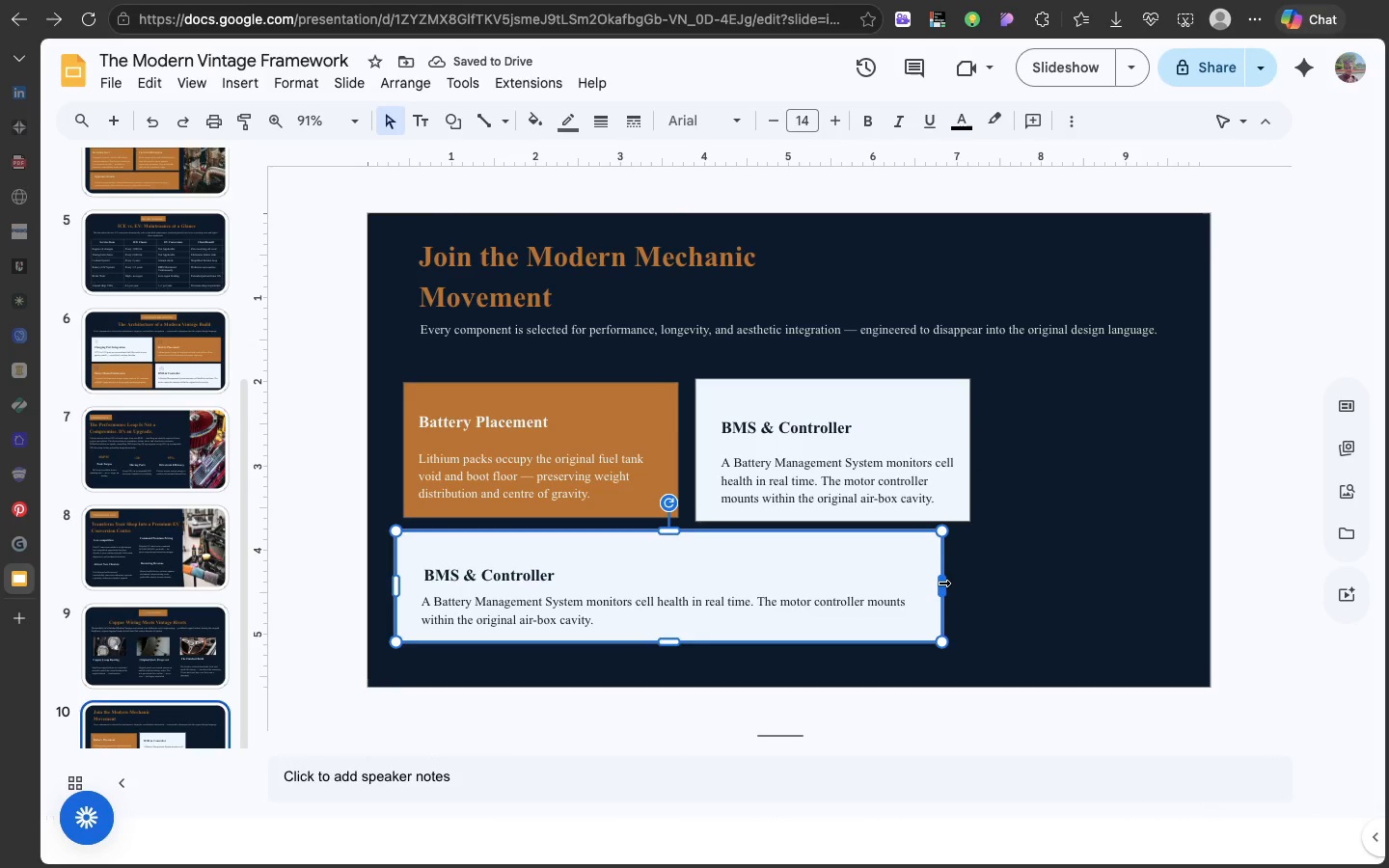 
left_click_drag(start_coordinate=[942, 583], to_coordinate=[968, 583])
 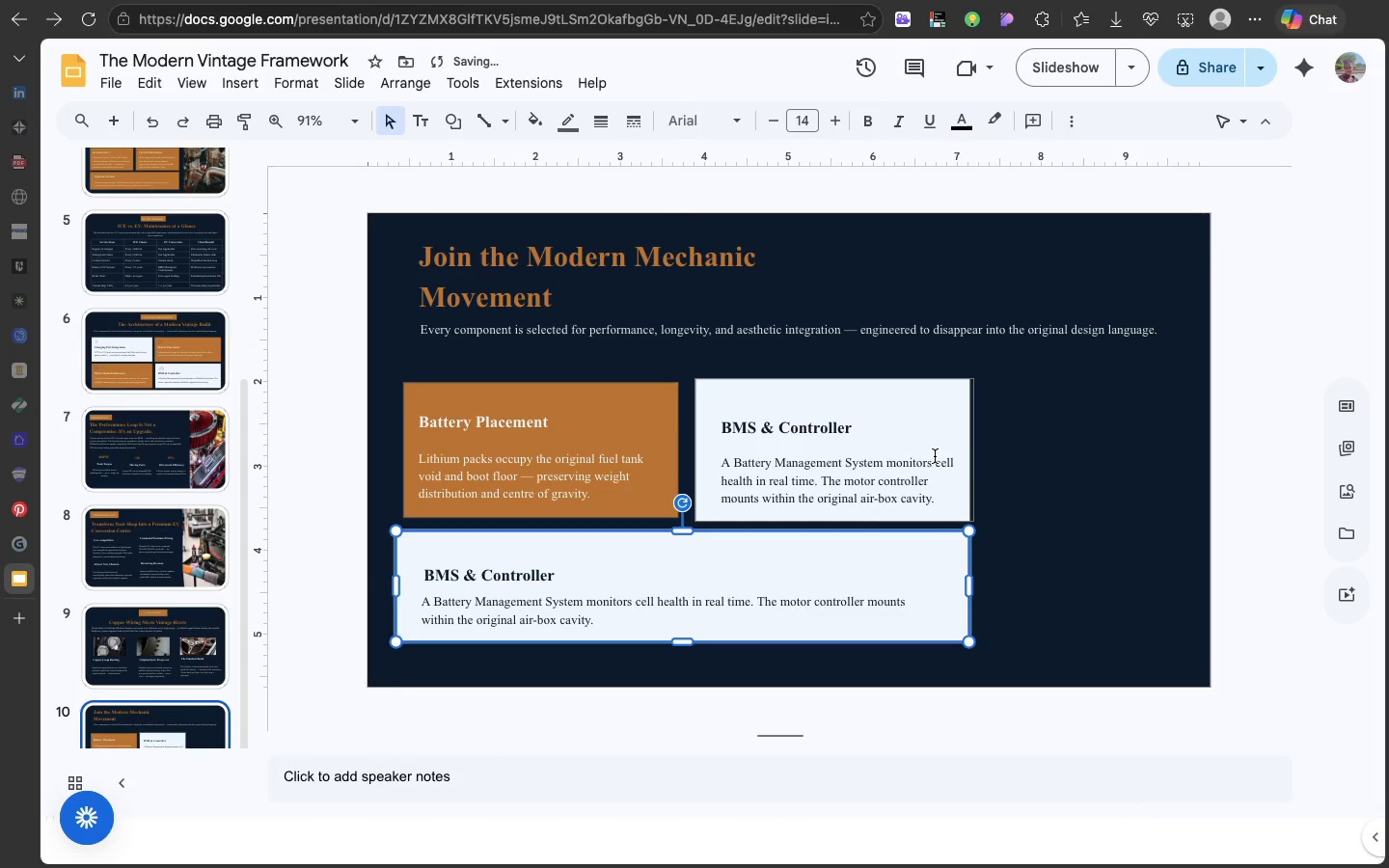 
left_click([935, 456])
 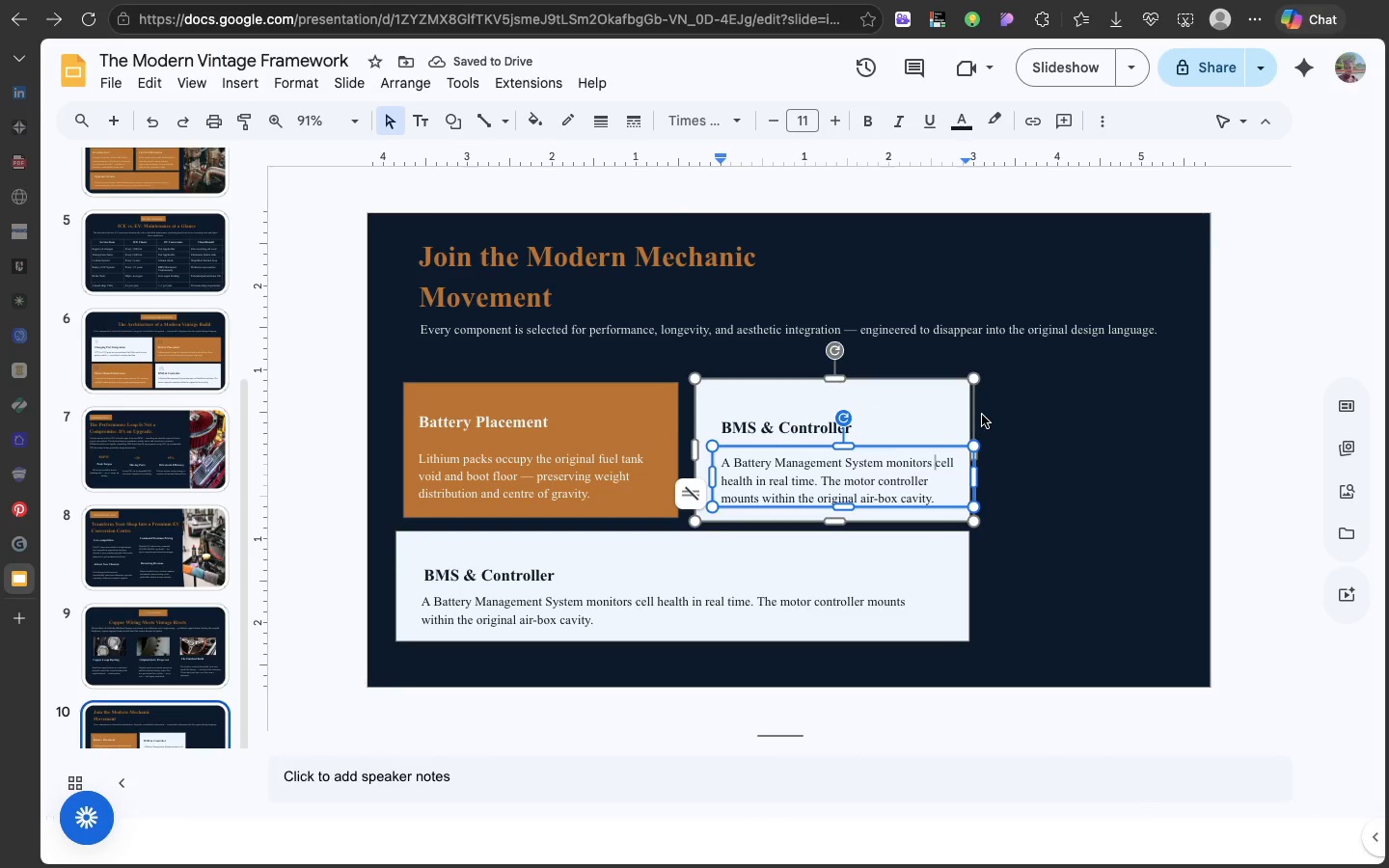 
left_click([982, 415])
 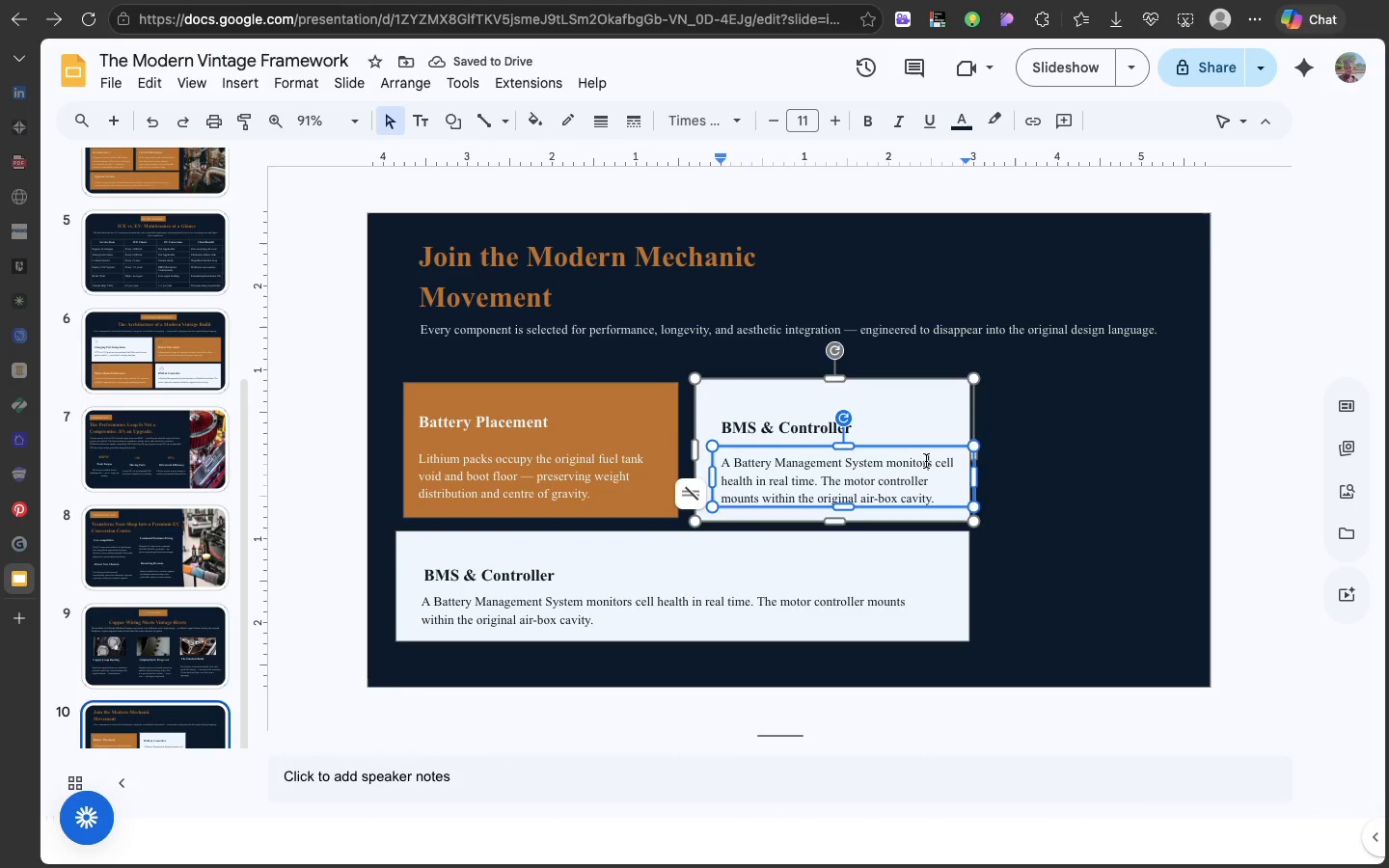 
left_click([926, 461])
 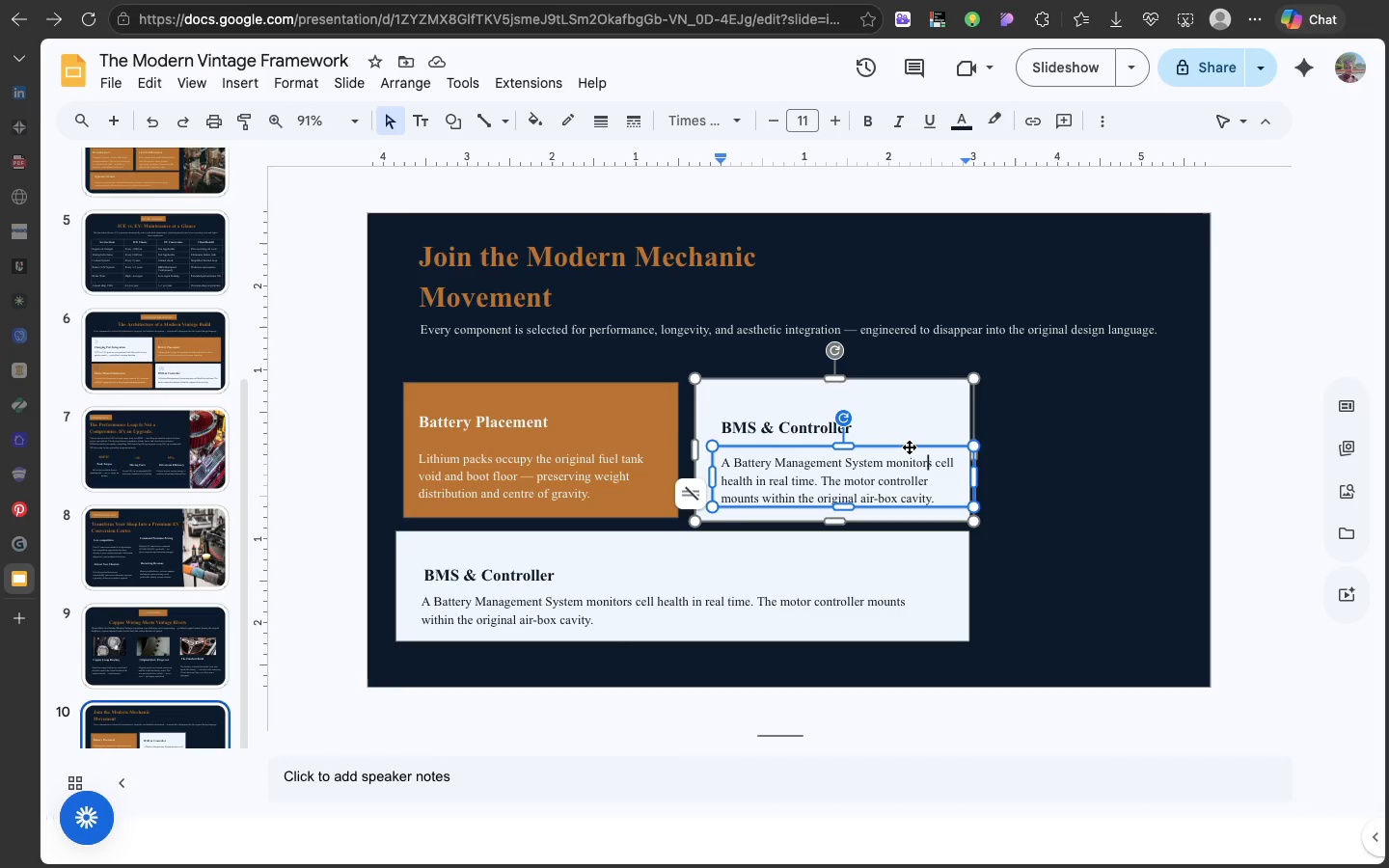 
left_click_drag(start_coordinate=[909, 447], to_coordinate=[903, 451])
 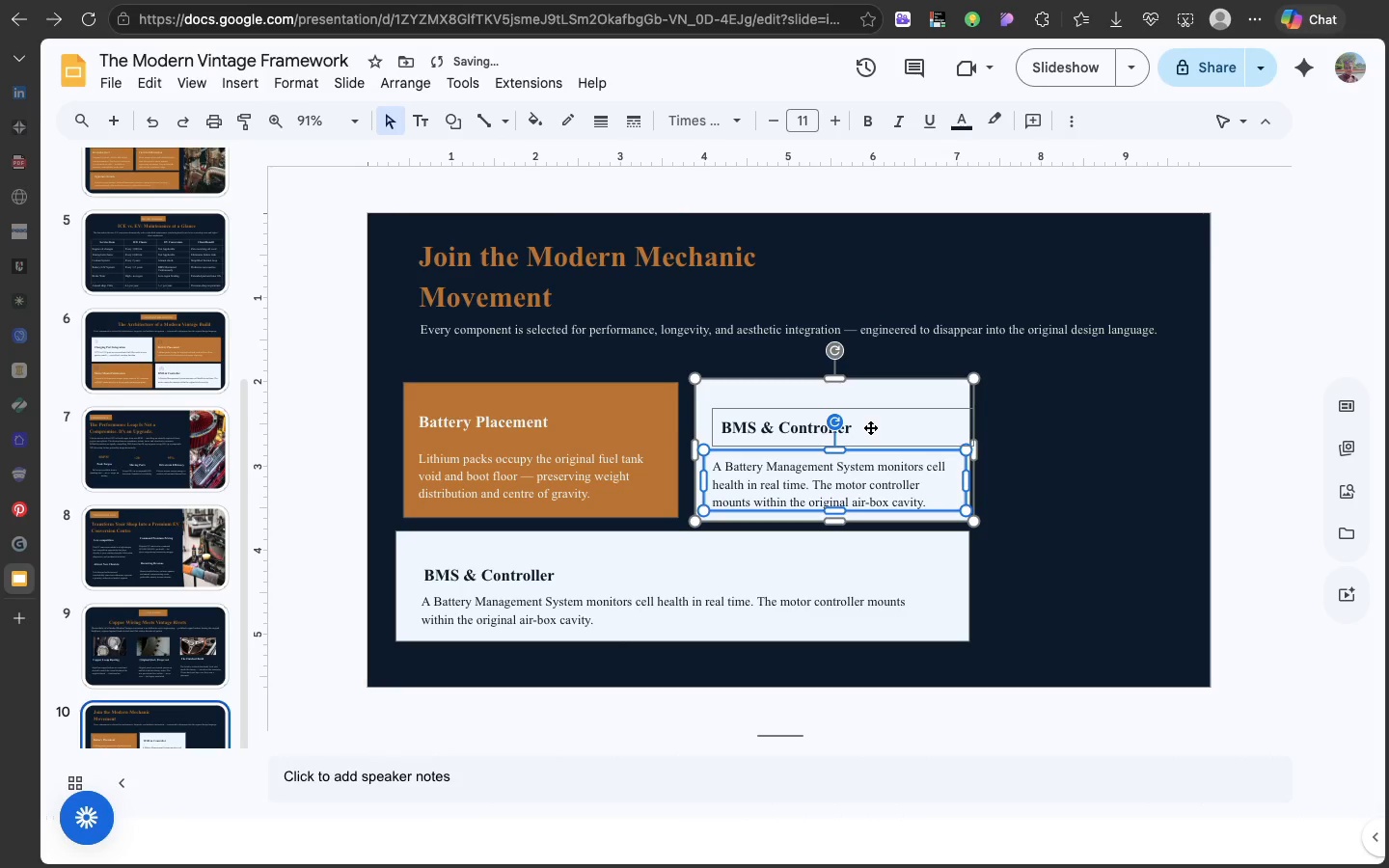 
left_click([870, 427])
 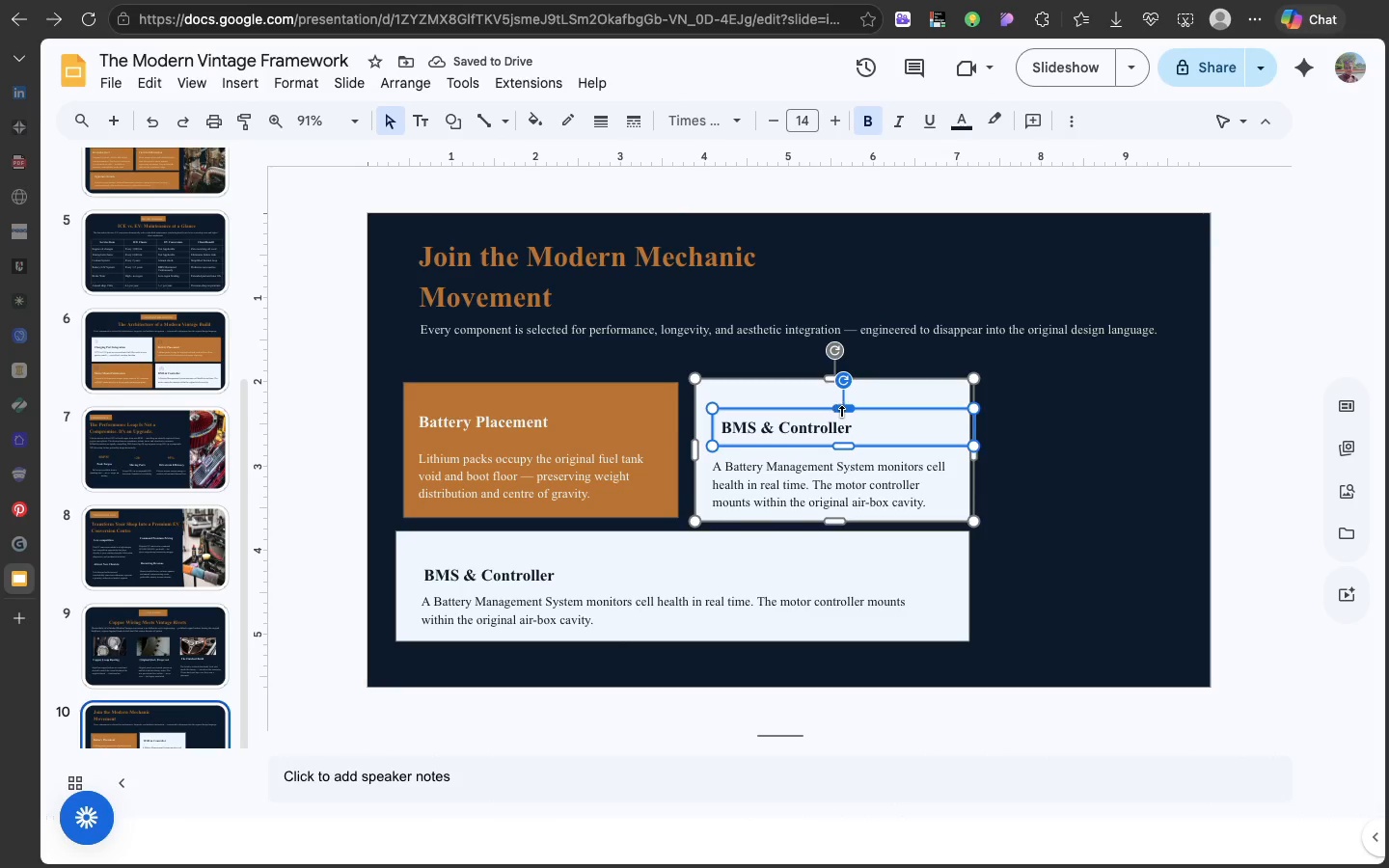 
left_click_drag(start_coordinate=[859, 413], to_coordinate=[849, 413])
 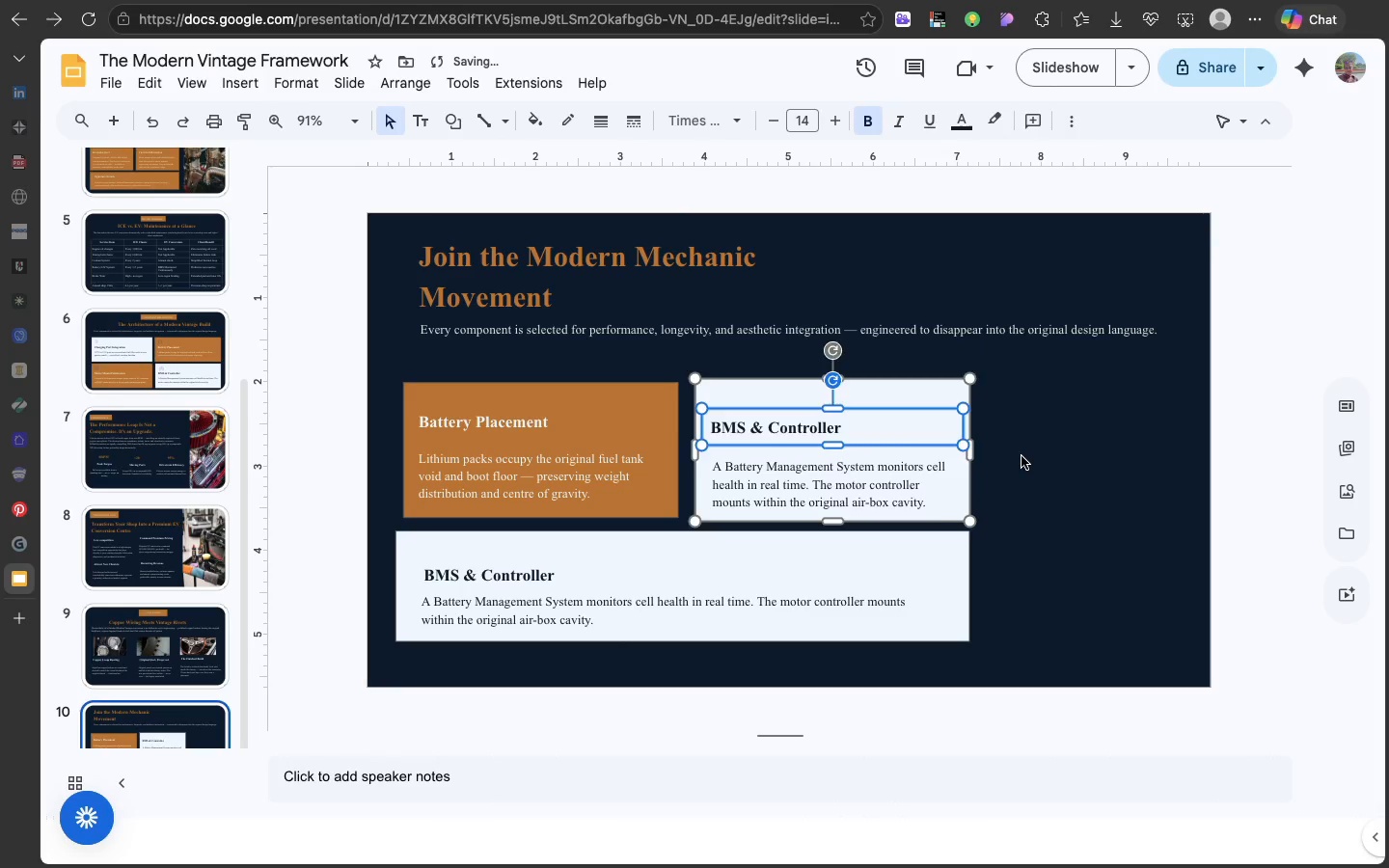 
left_click([1021, 456])
 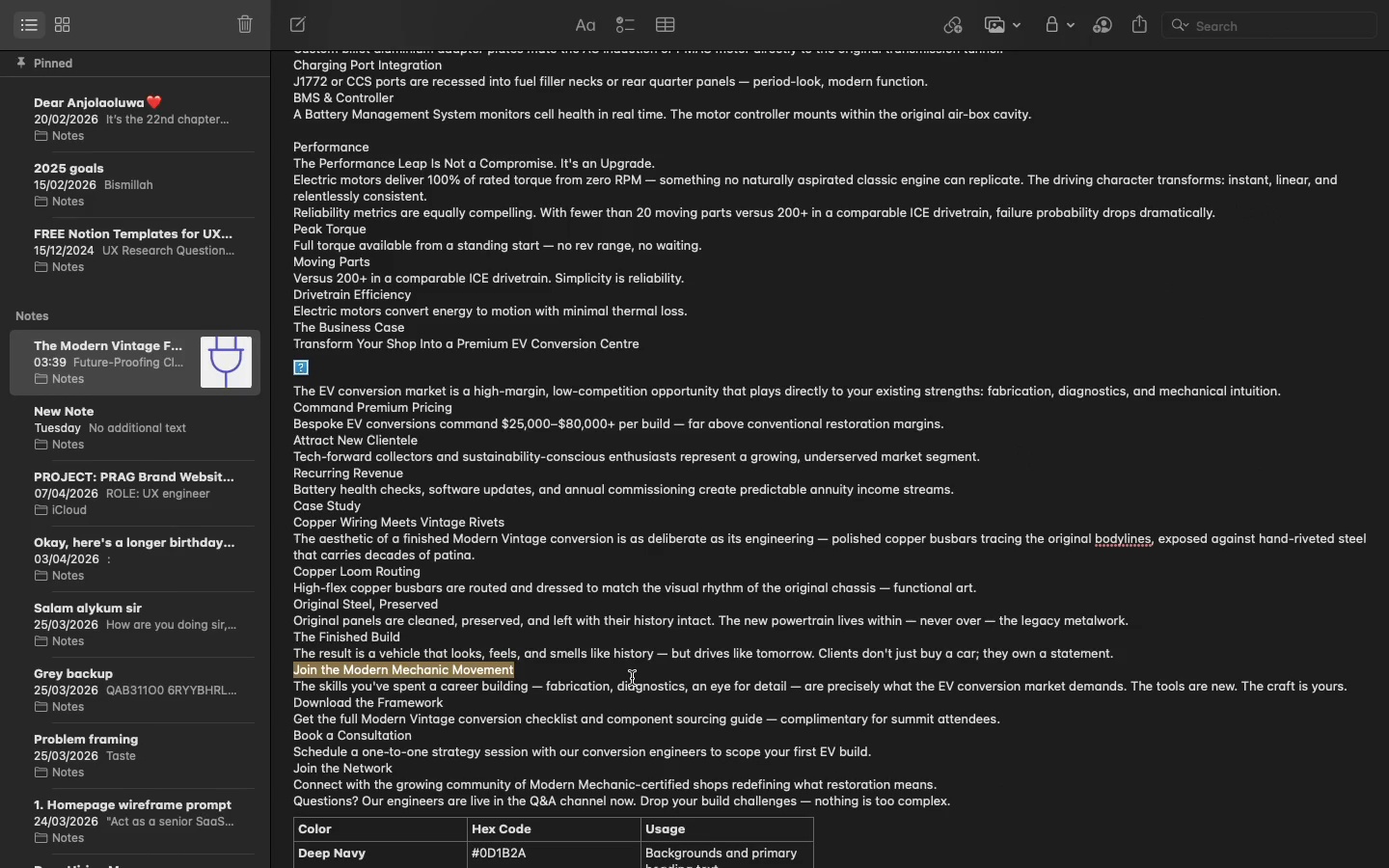 
double_click([547, 684])
 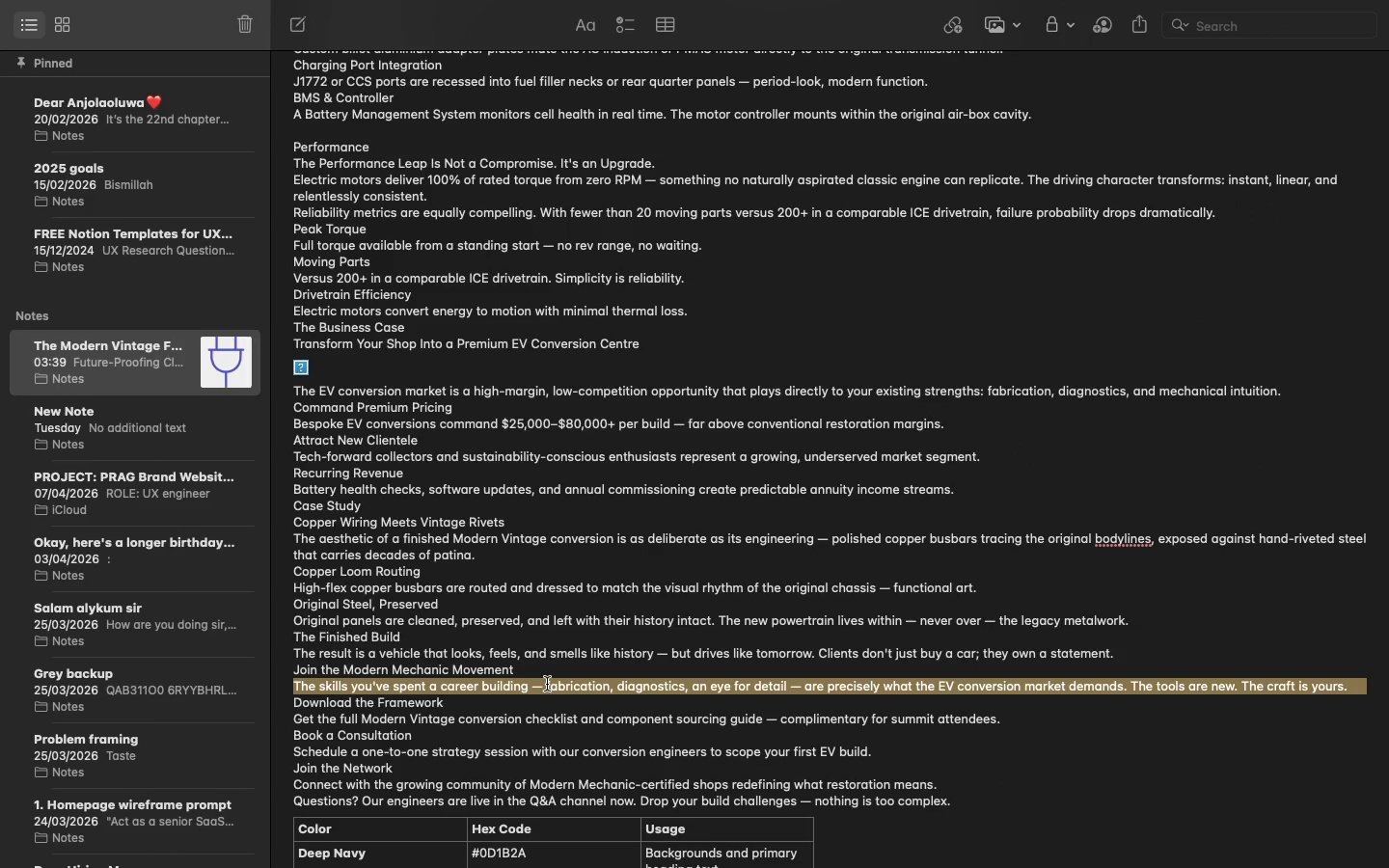 
triple_click([547, 684])
 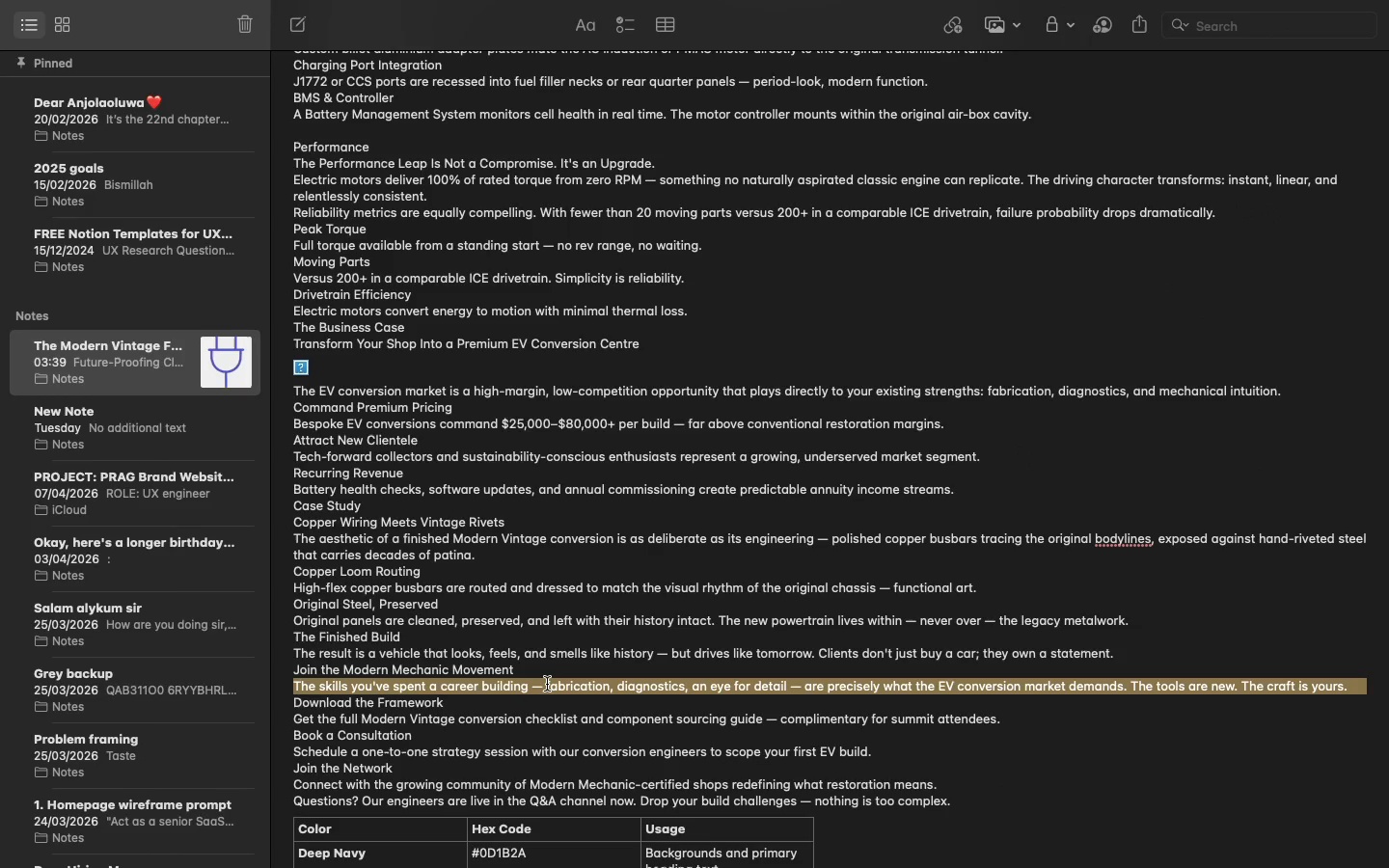 
key(Meta+C)
 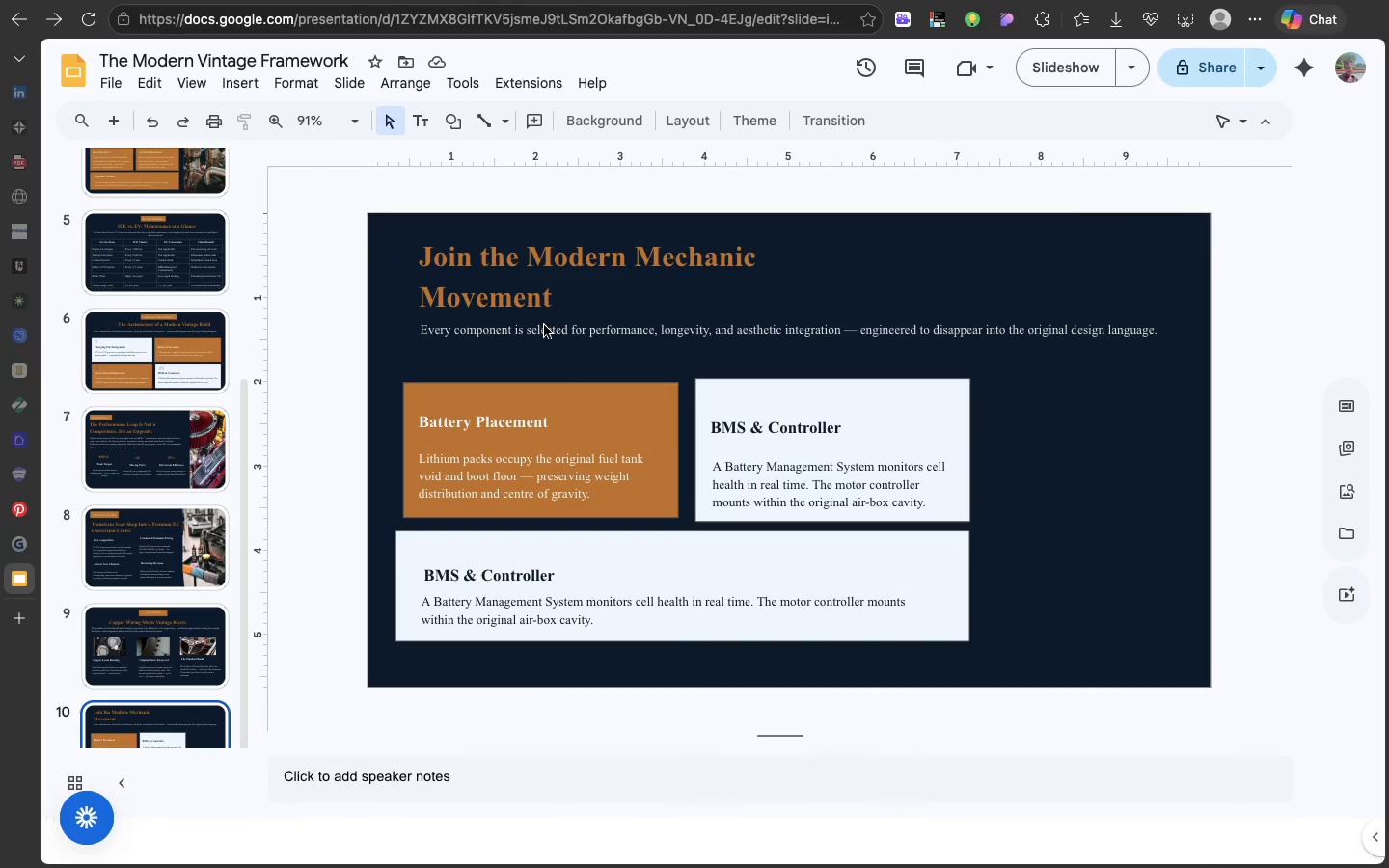 
double_click([544, 324])
 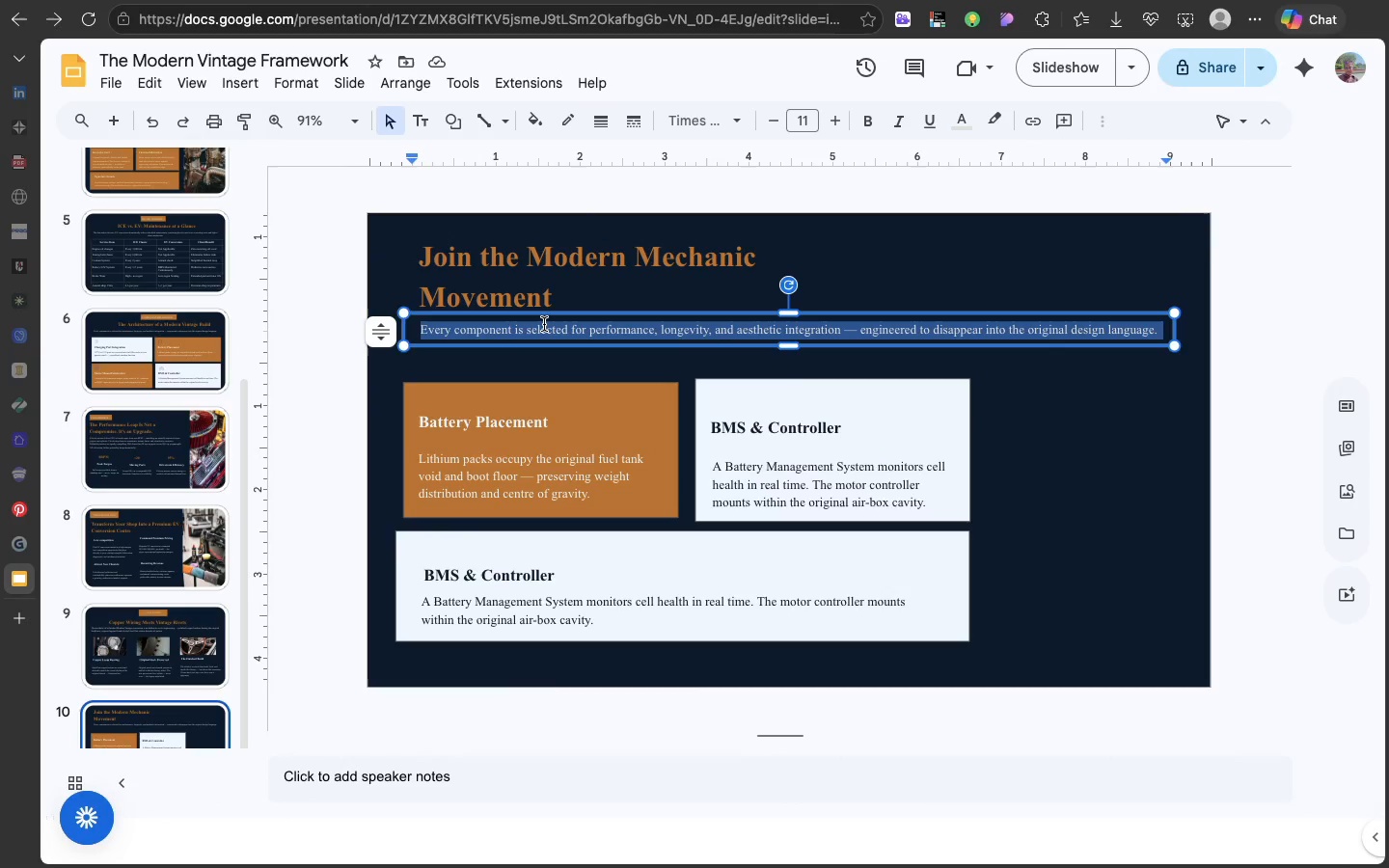 
triple_click([544, 324])
 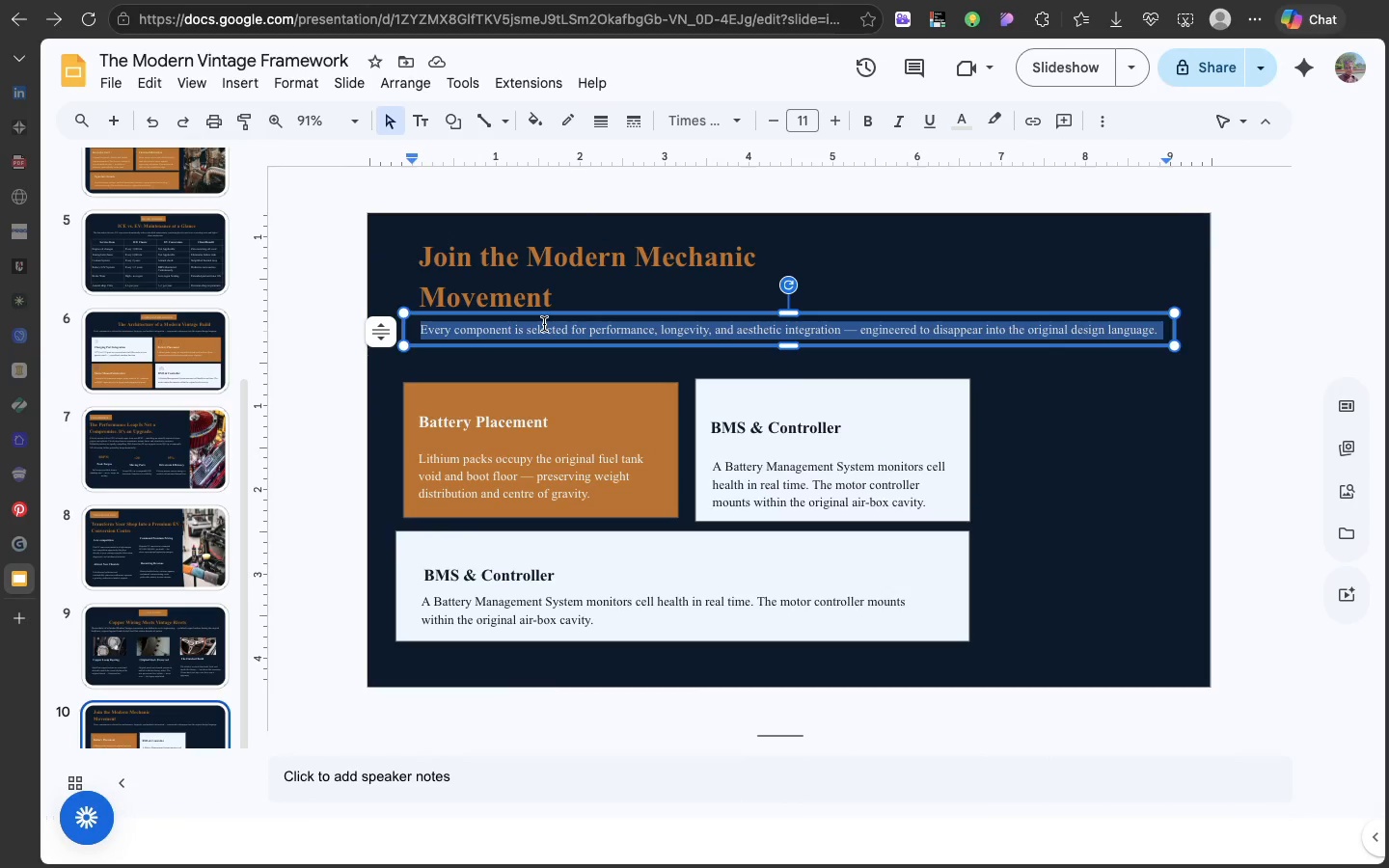 
key(Meta+V)
 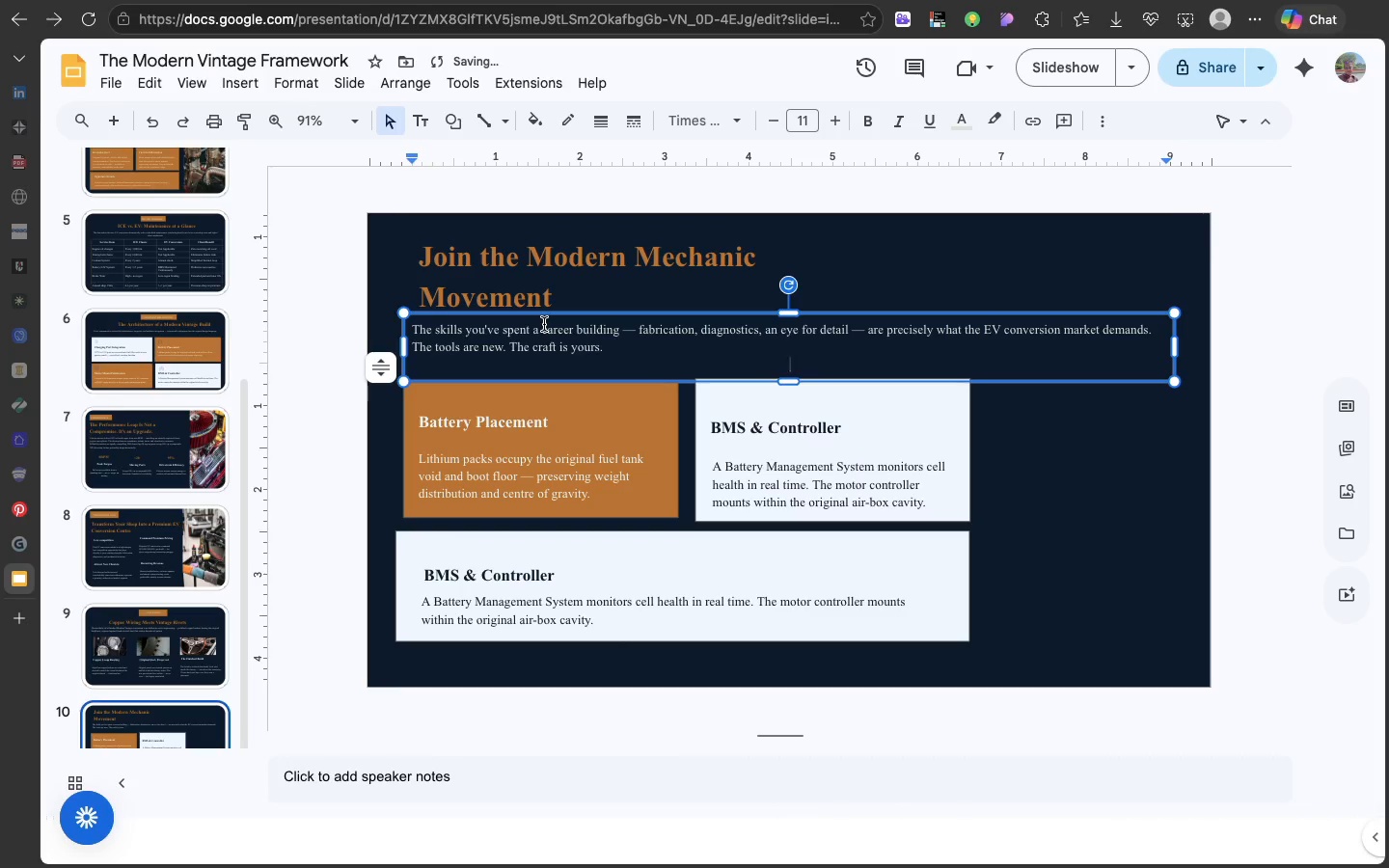 
key(Backspace)
 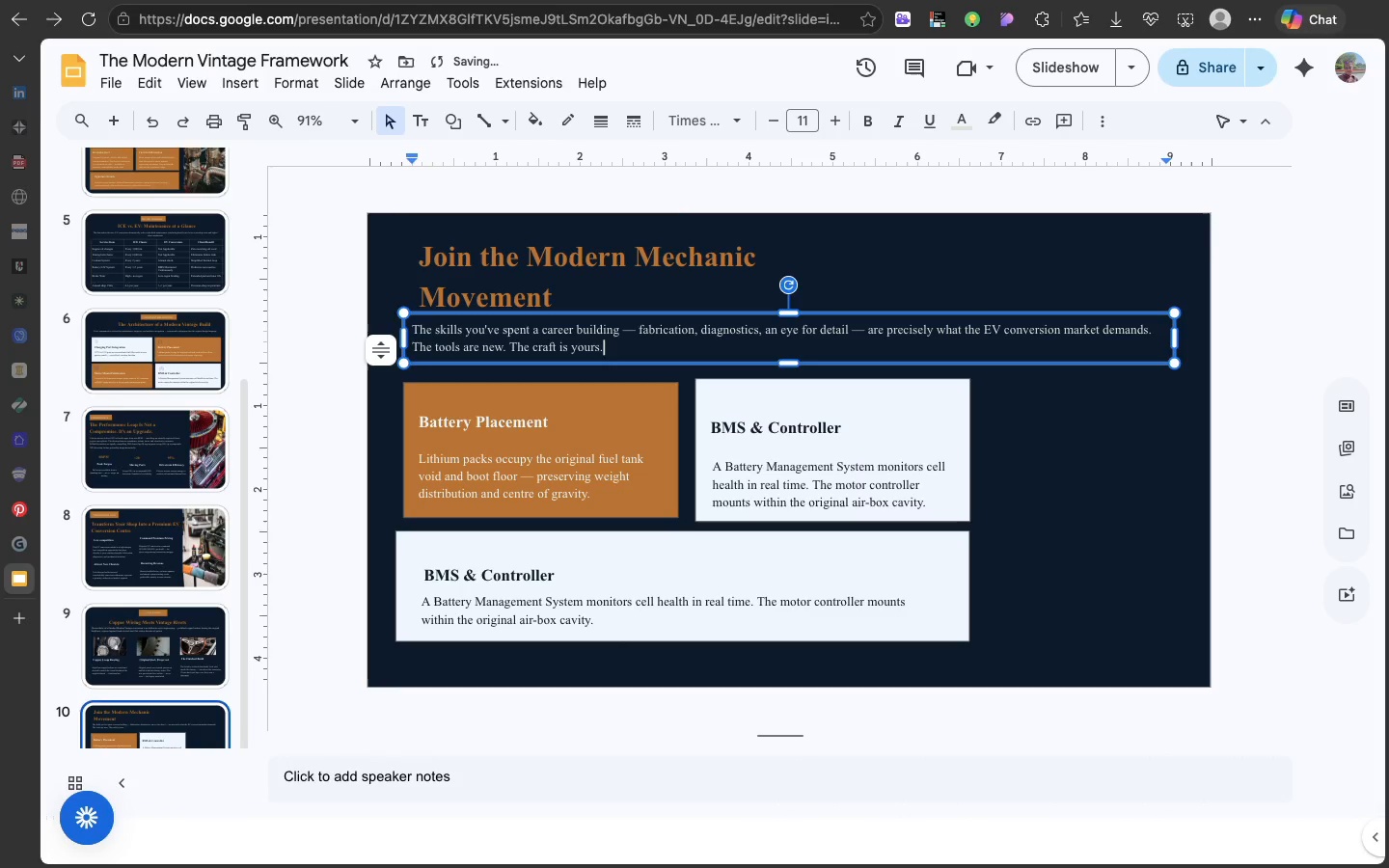 
key(Backspace)
 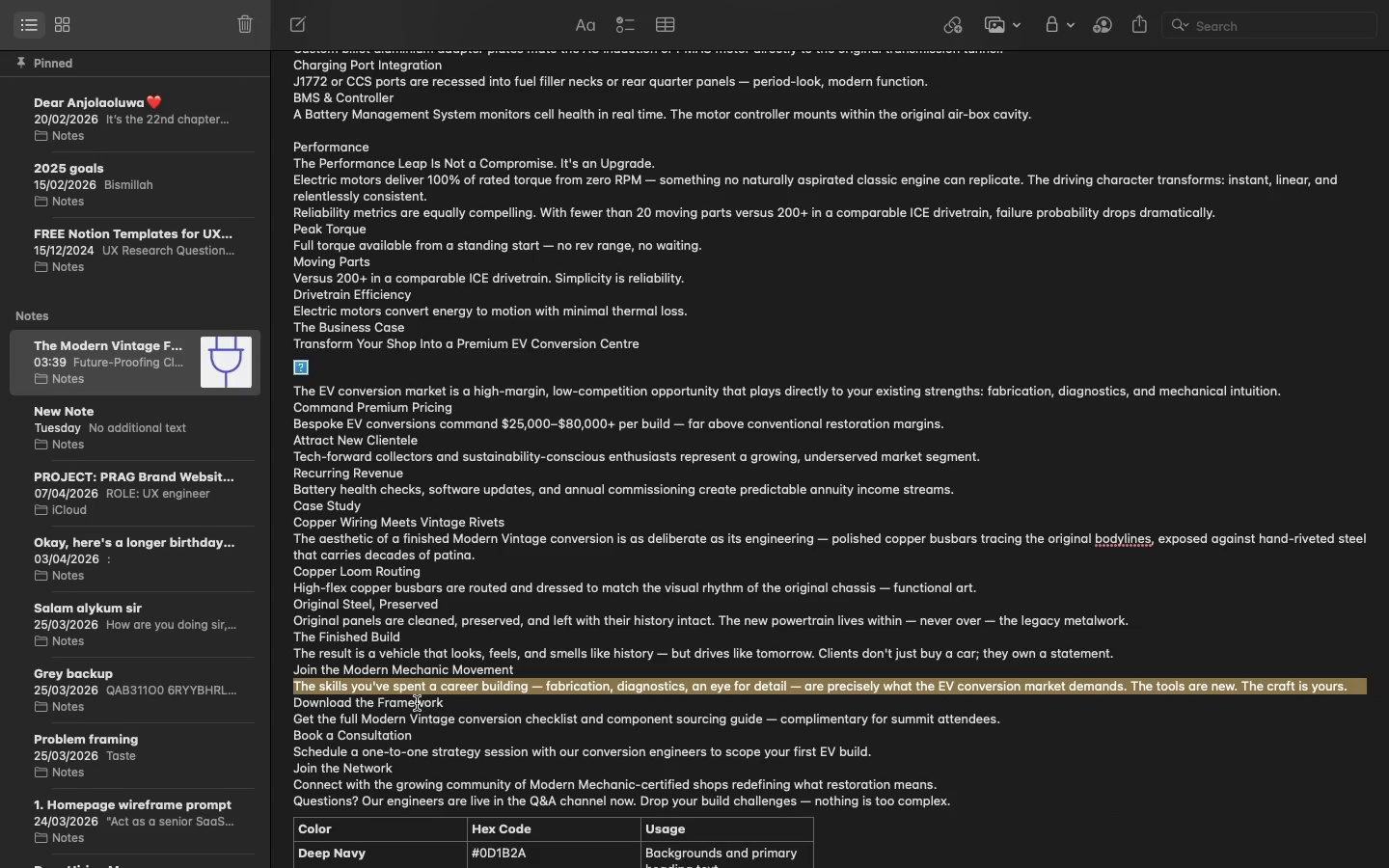 
double_click([416, 702])
 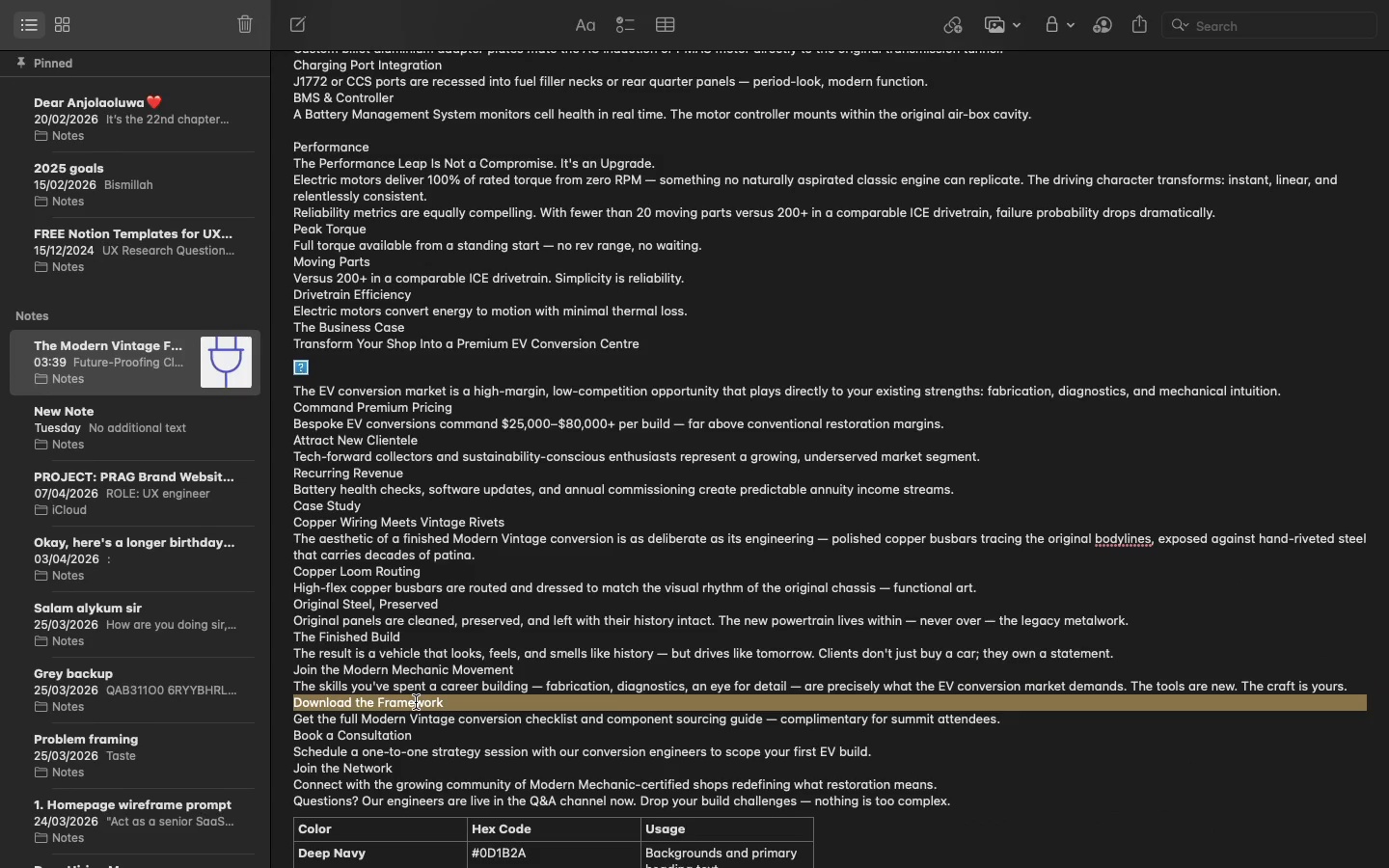 
triple_click([416, 702])
 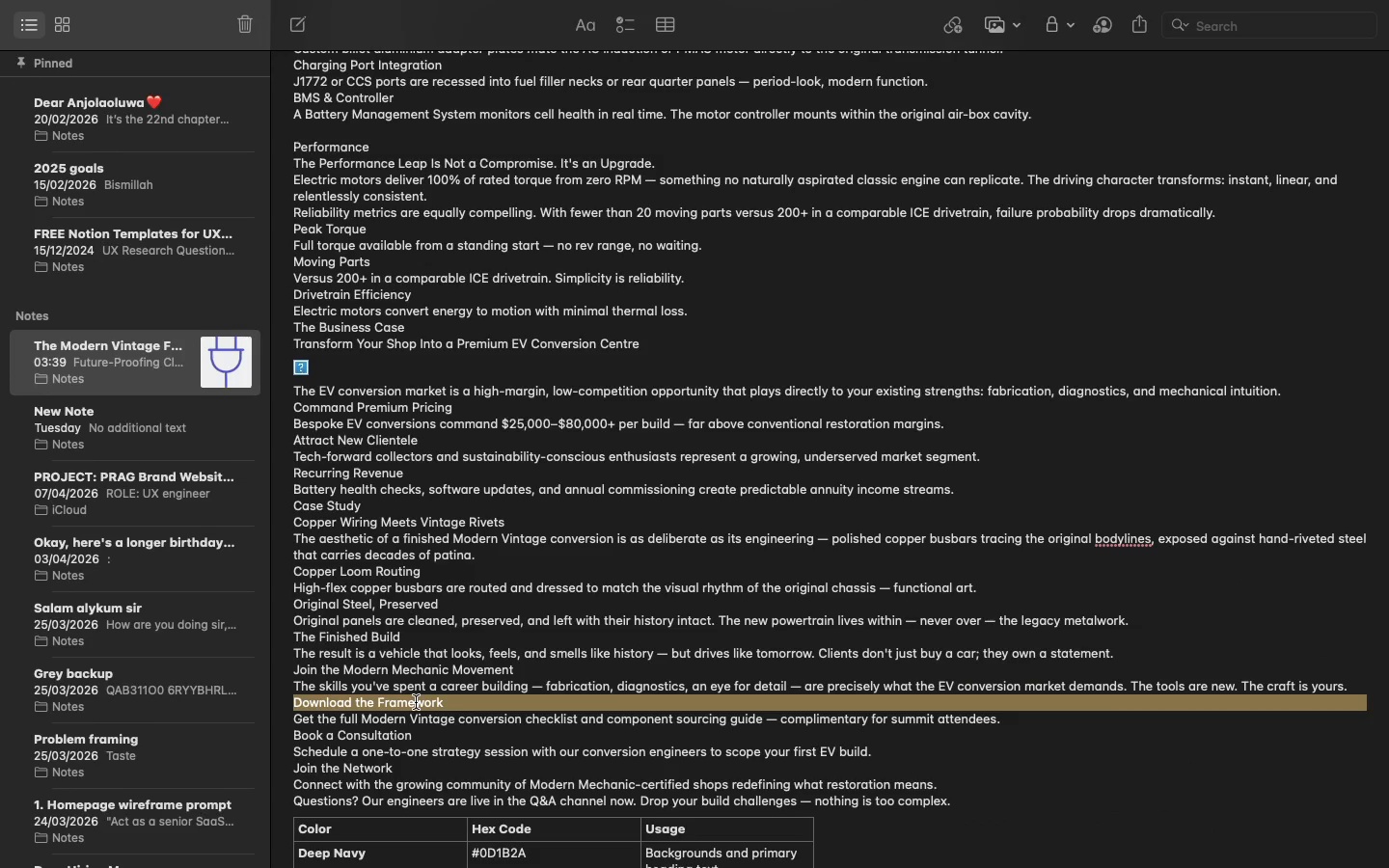 
key(Meta+C)
 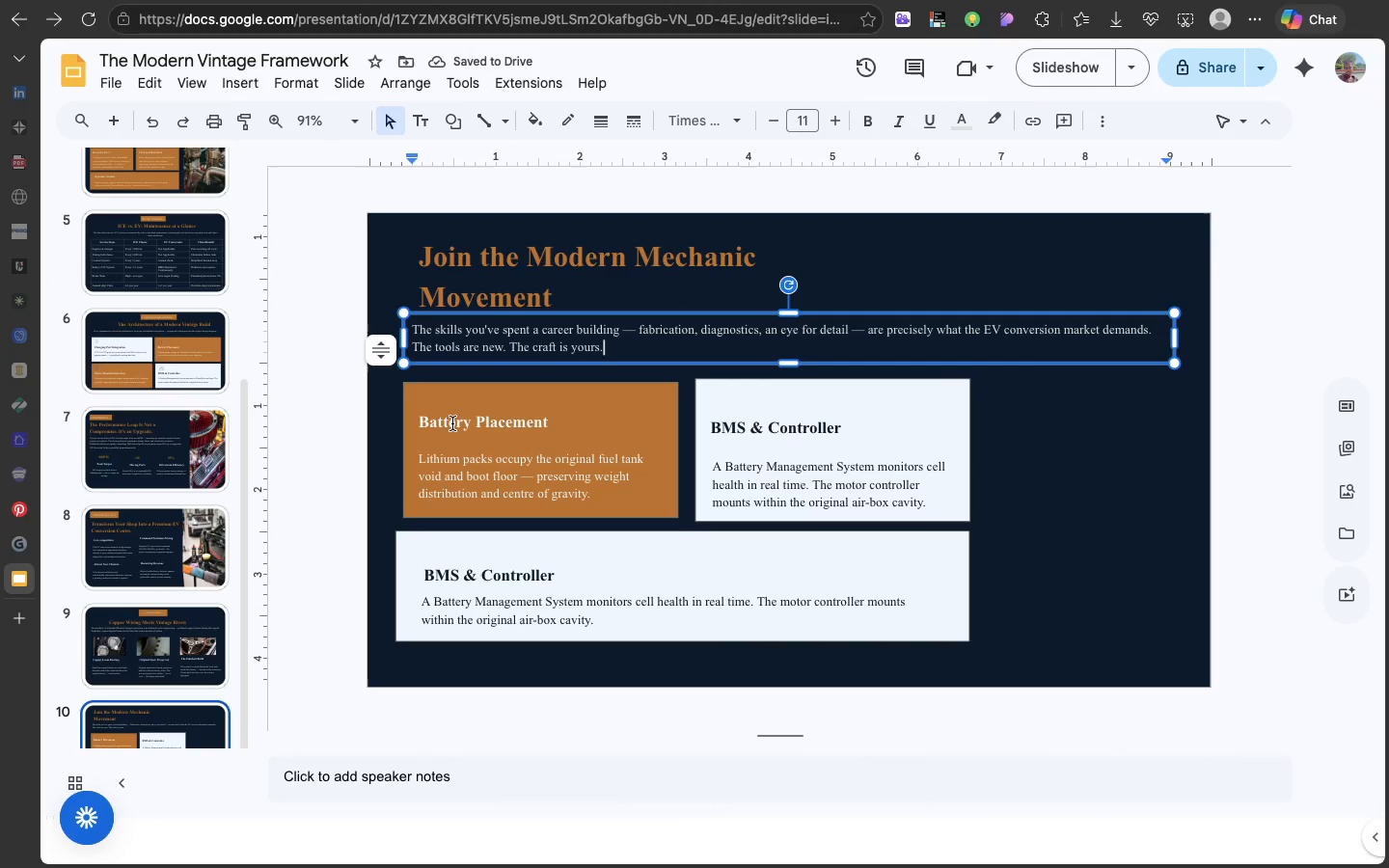 
left_click([452, 409])
 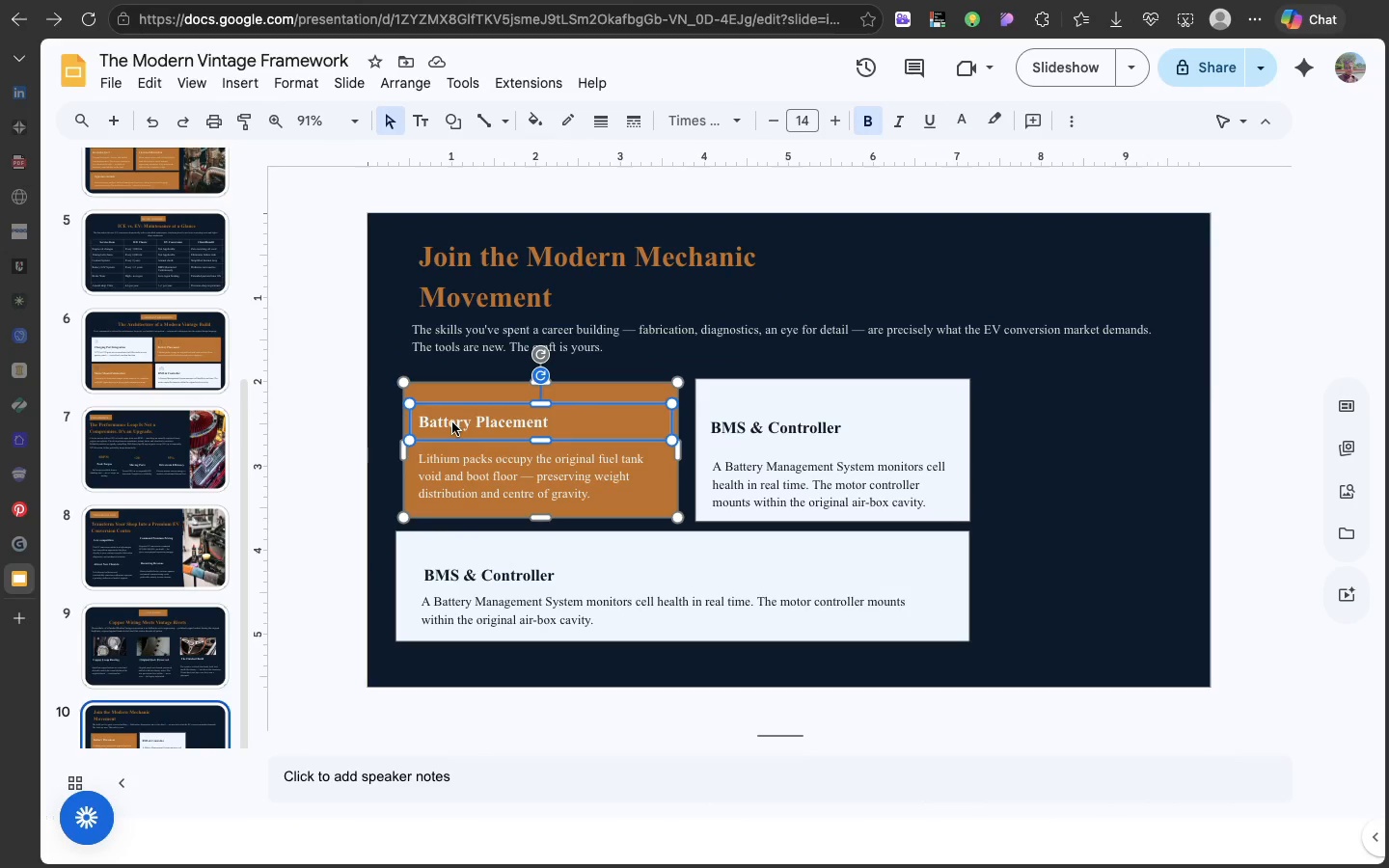 
double_click([452, 422])
 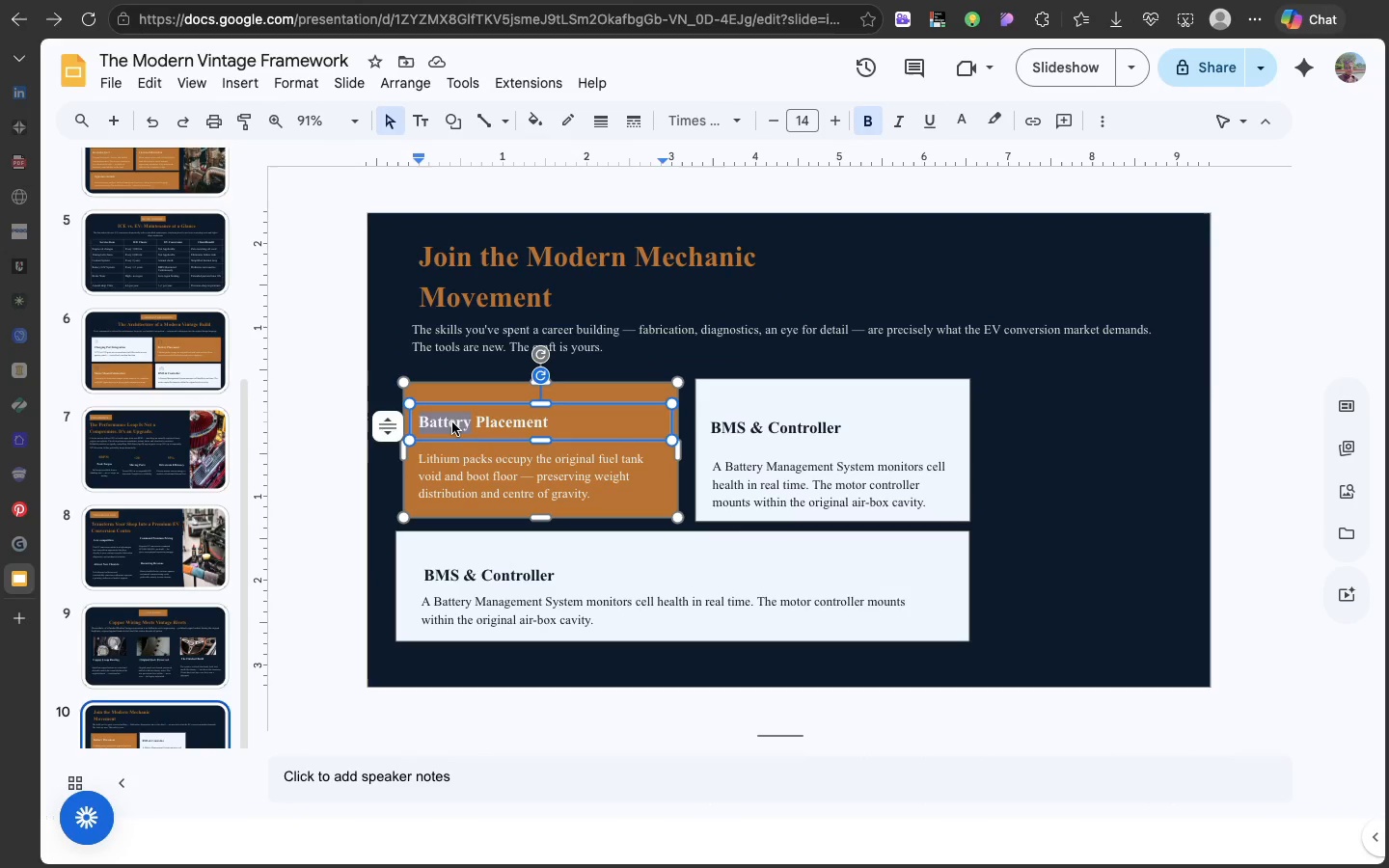 
triple_click([452, 422])
 